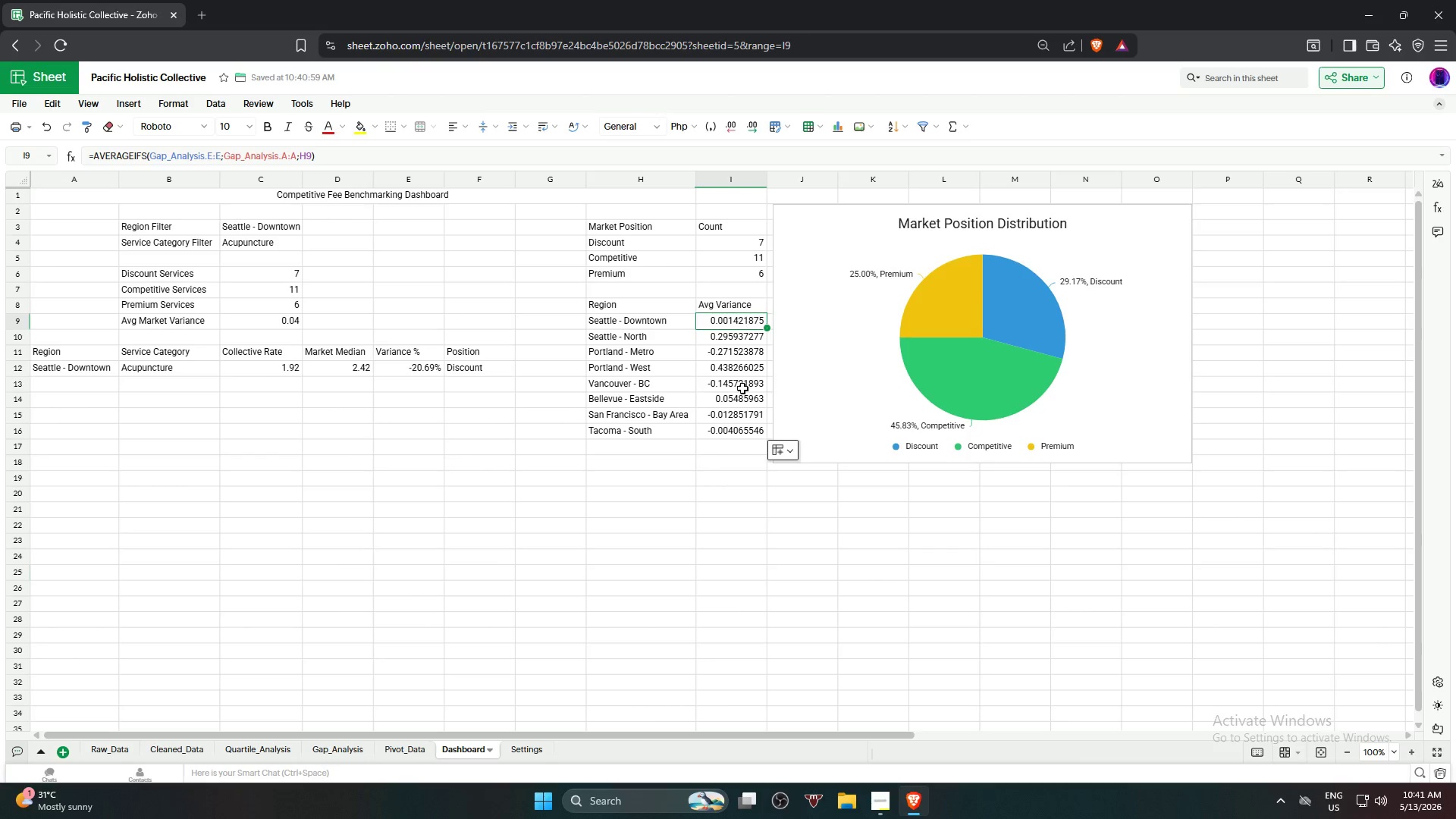 
hold_key(key=ShiftLeft, duration=0.7)
left_click([737, 435])
 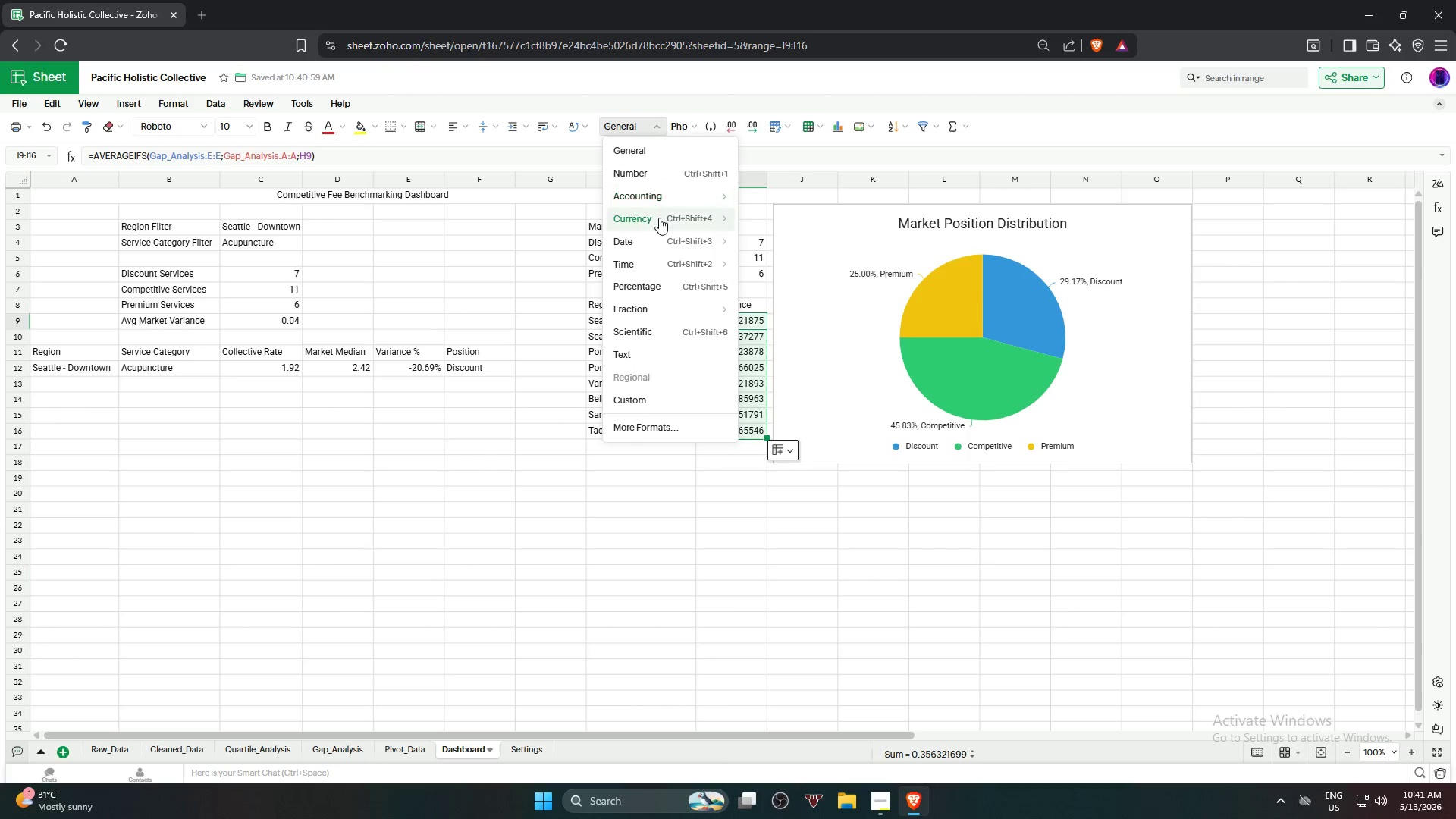 
left_click([682, 165])
 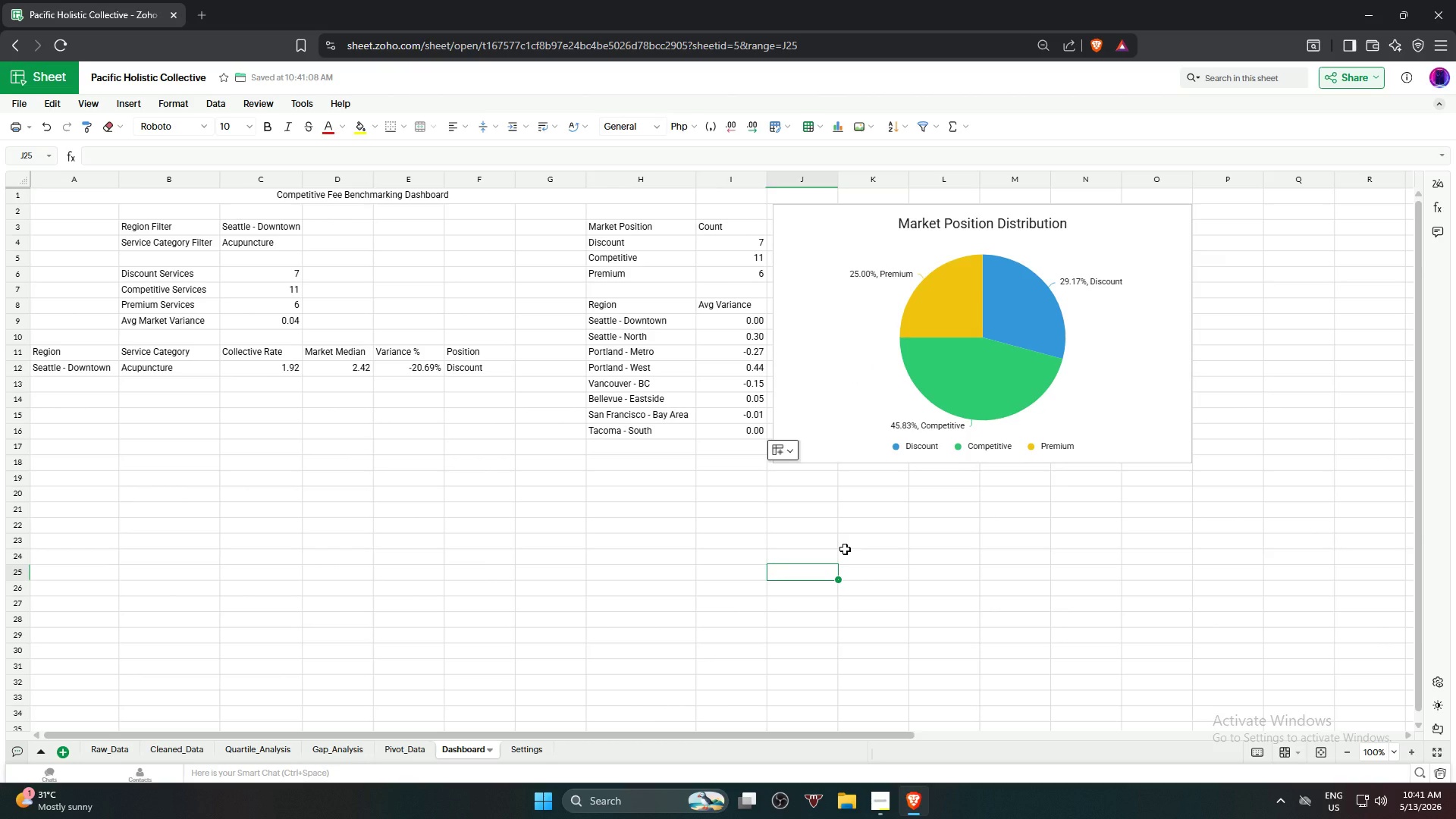 
wait(10.39)
 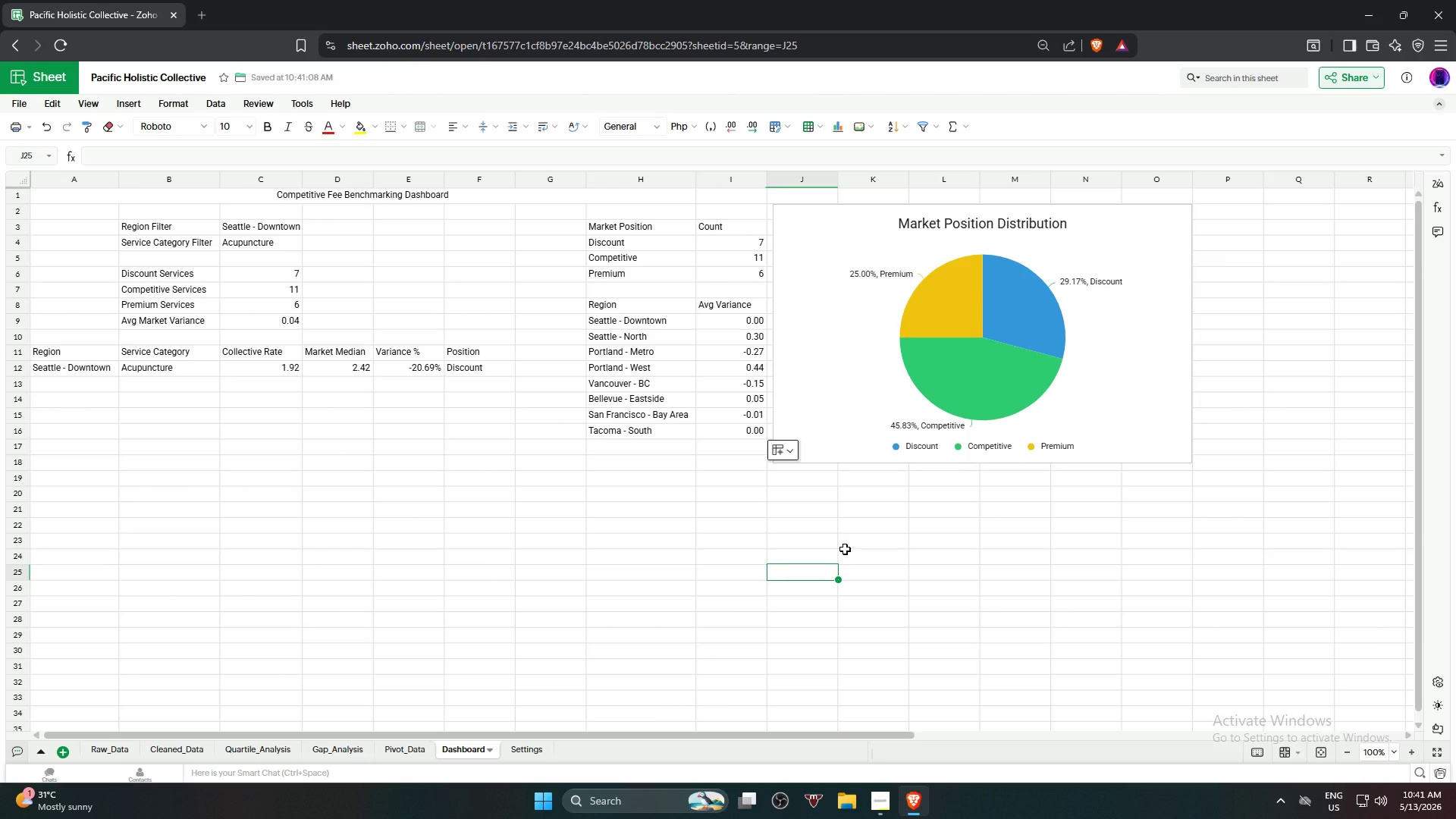 
hold_key(key=ShiftLeft, duration=1.56)
left_click([739, 435])
 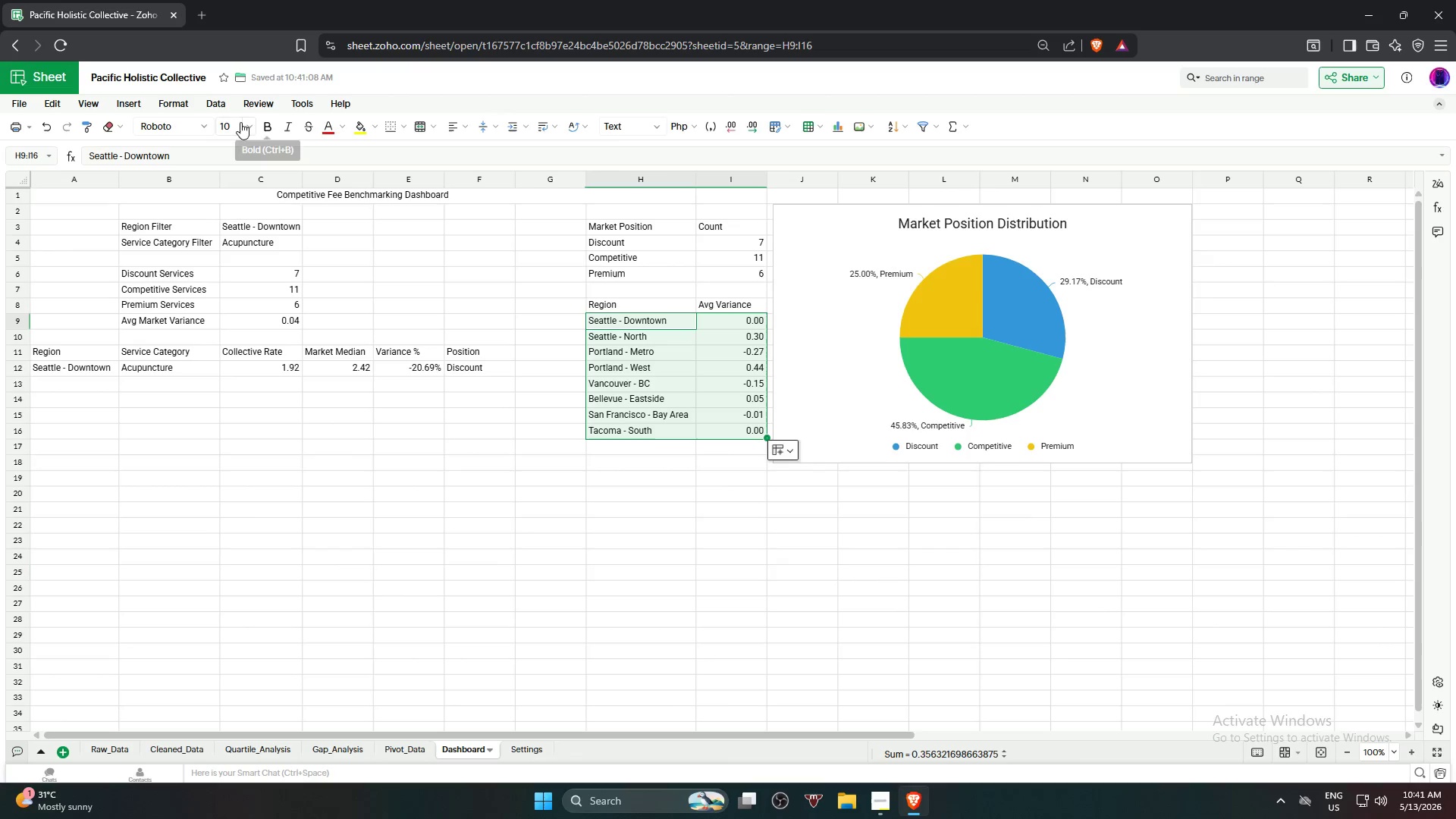 
mouse_move([199, 121])
 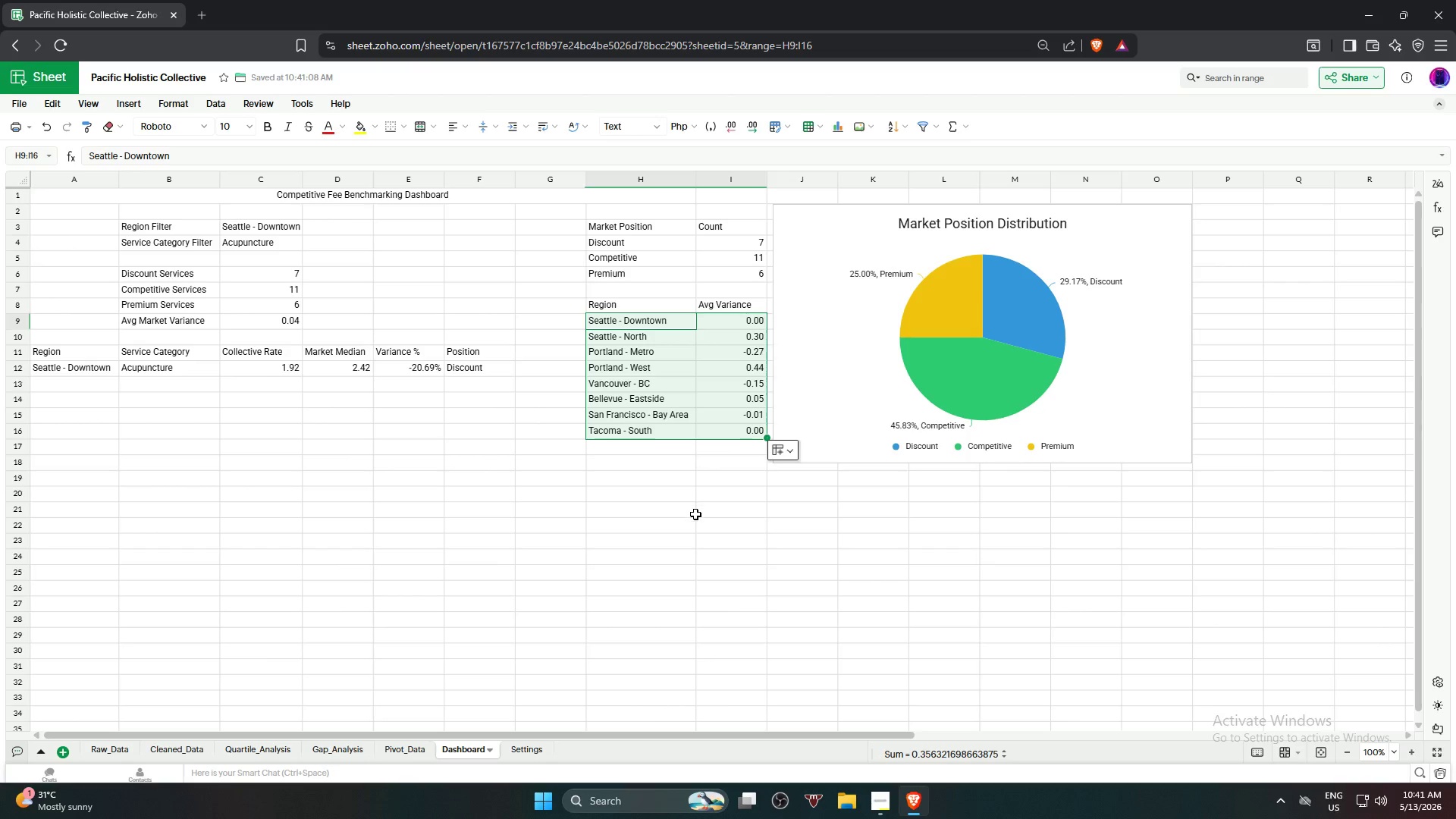 
left_click([695, 517])
 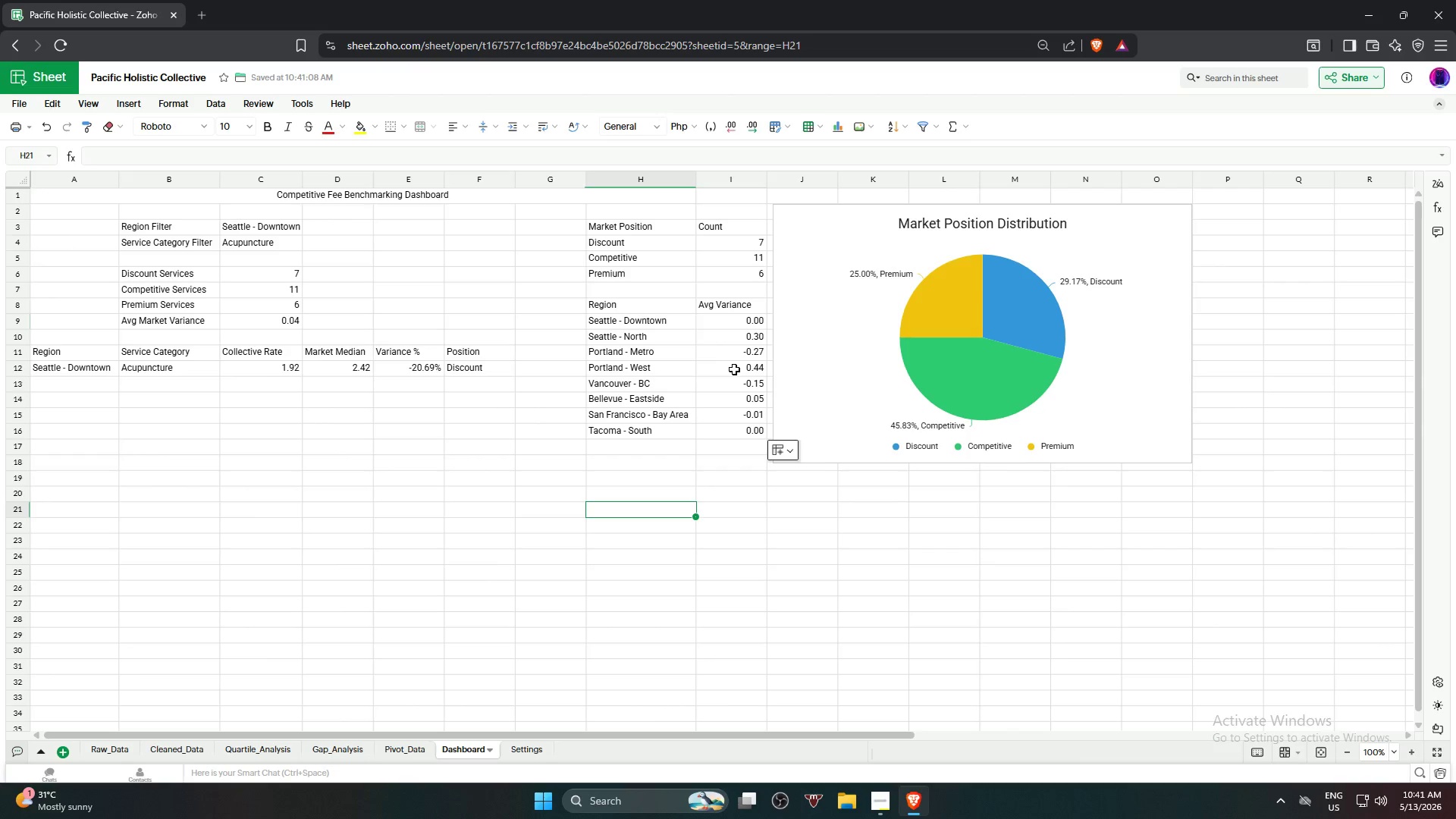 
key(Control+Z)
 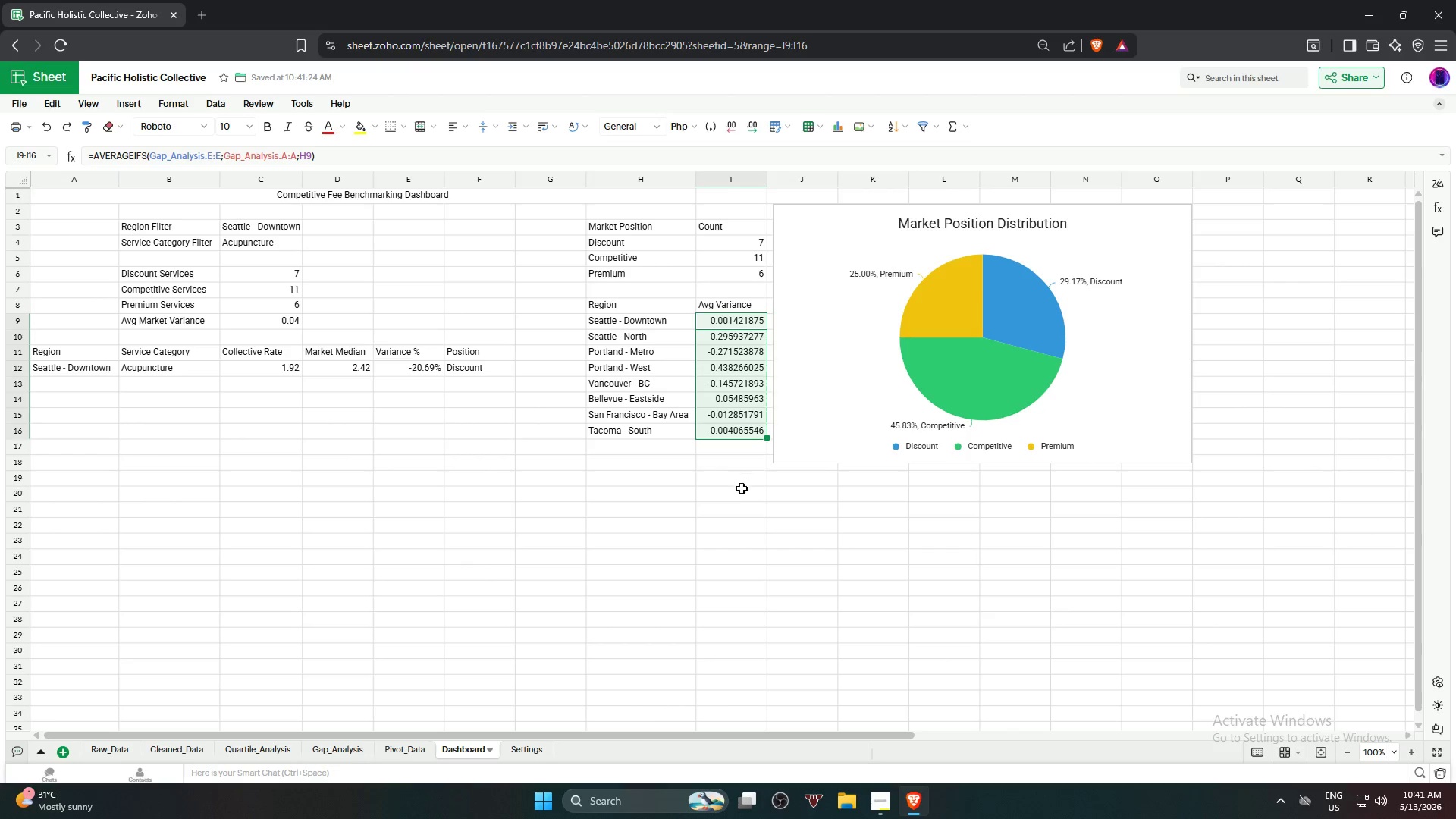 
left_click([733, 498])
 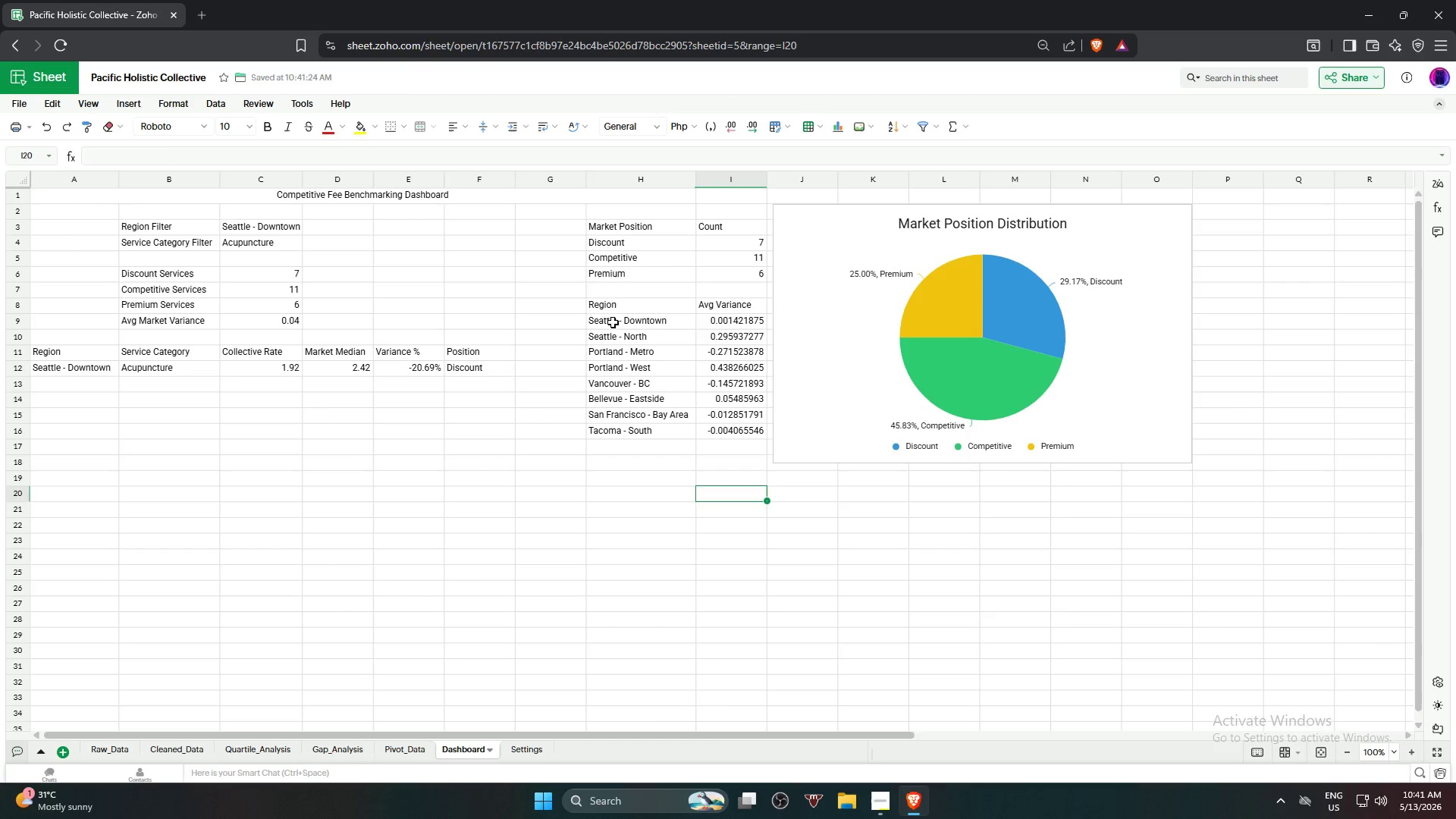 
left_click([613, 325])
 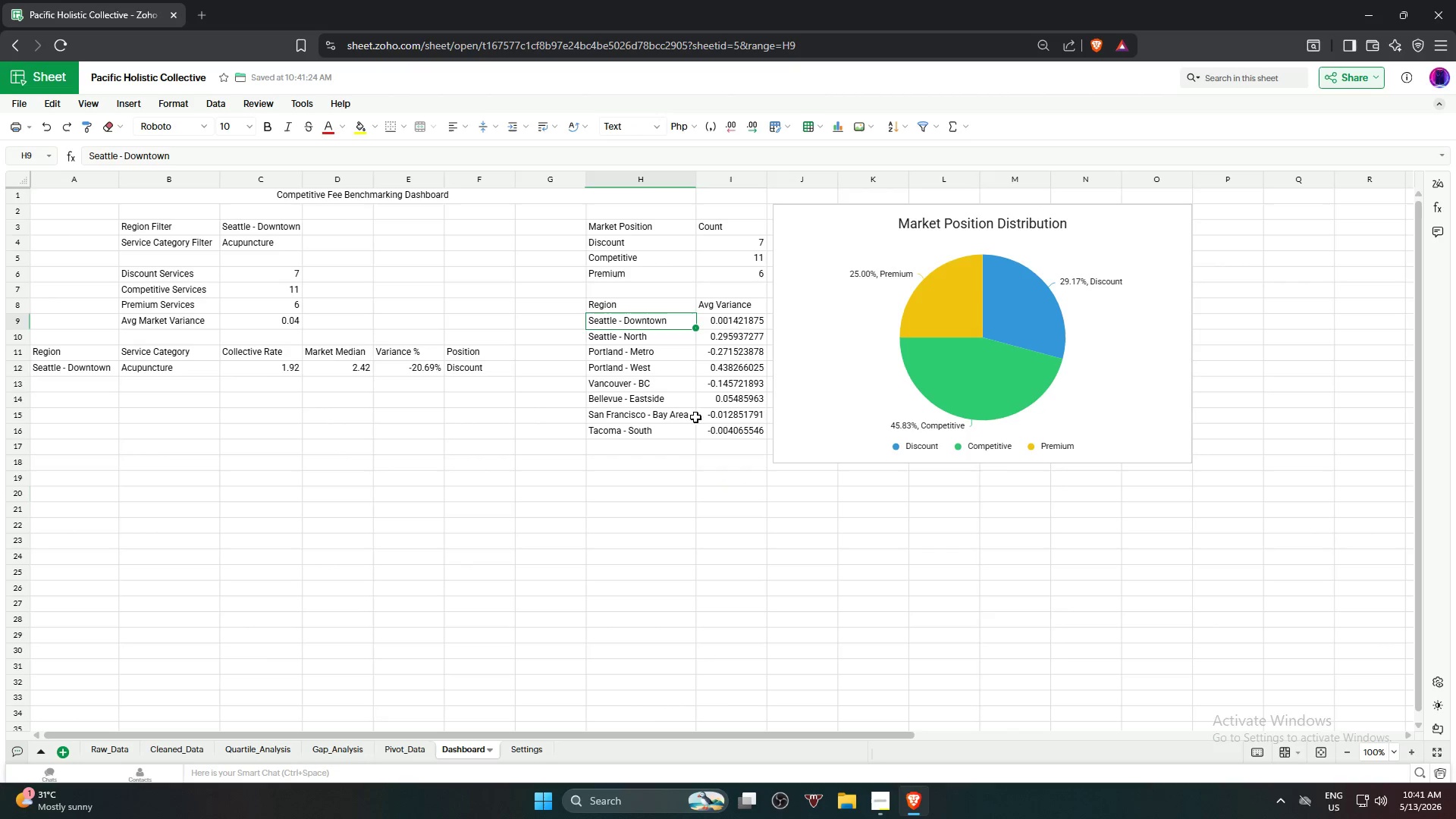 
hold_key(key=ShiftLeft, duration=1.91)
left_click([738, 431])
 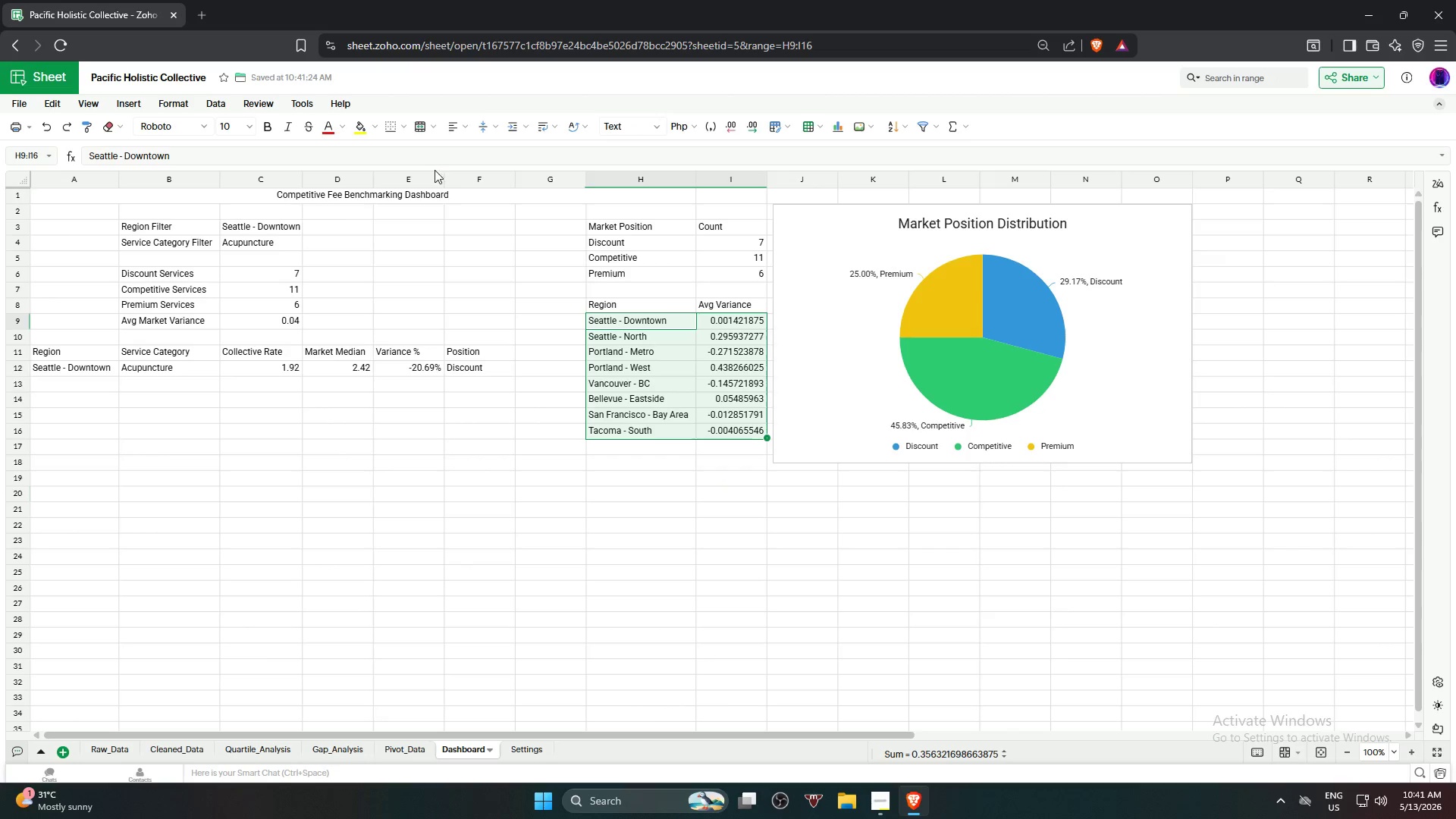 
left_click([726, 450])
 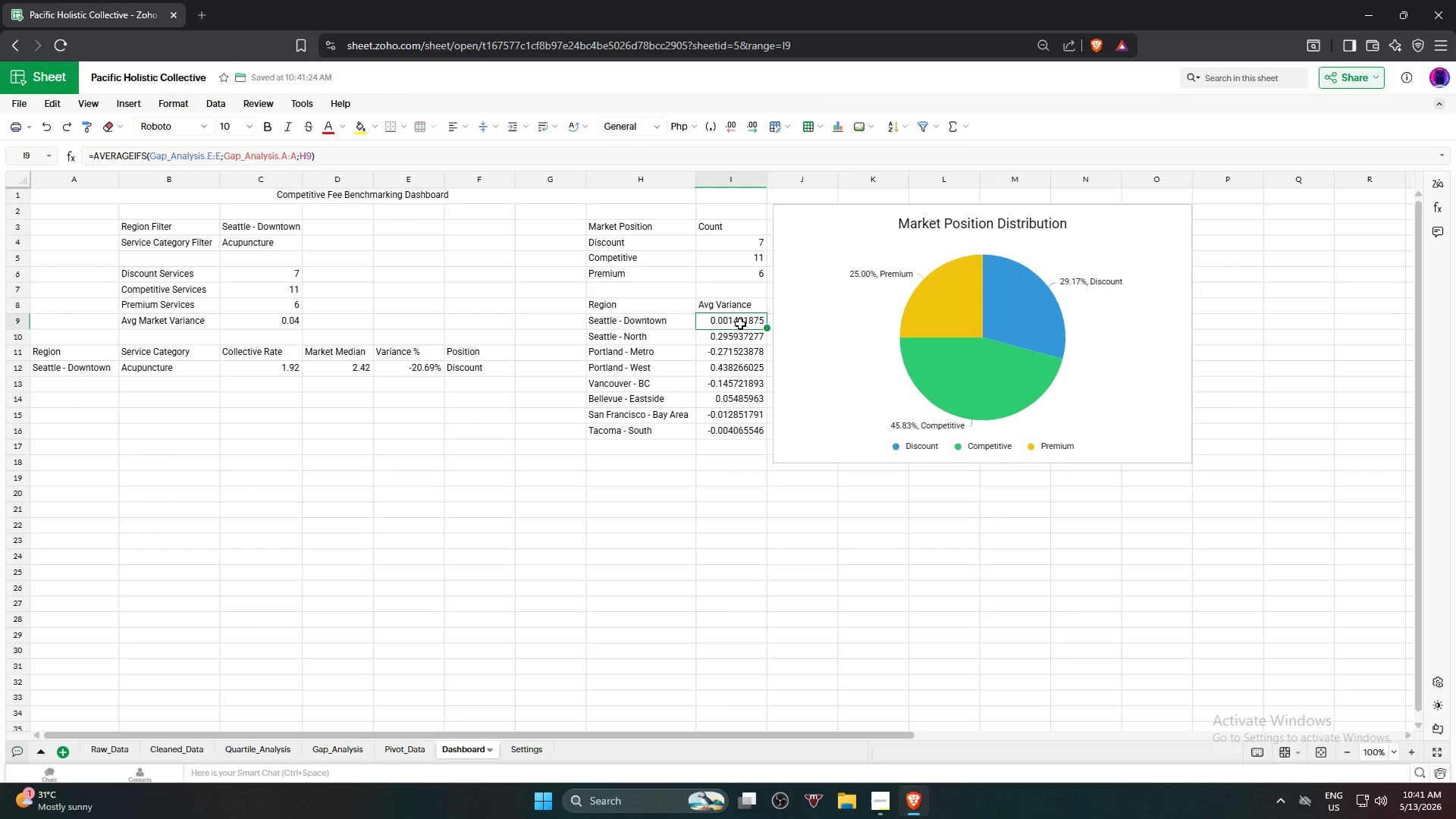 
hold_key(key=ShiftLeft, duration=0.78)
left_click([741, 431])
 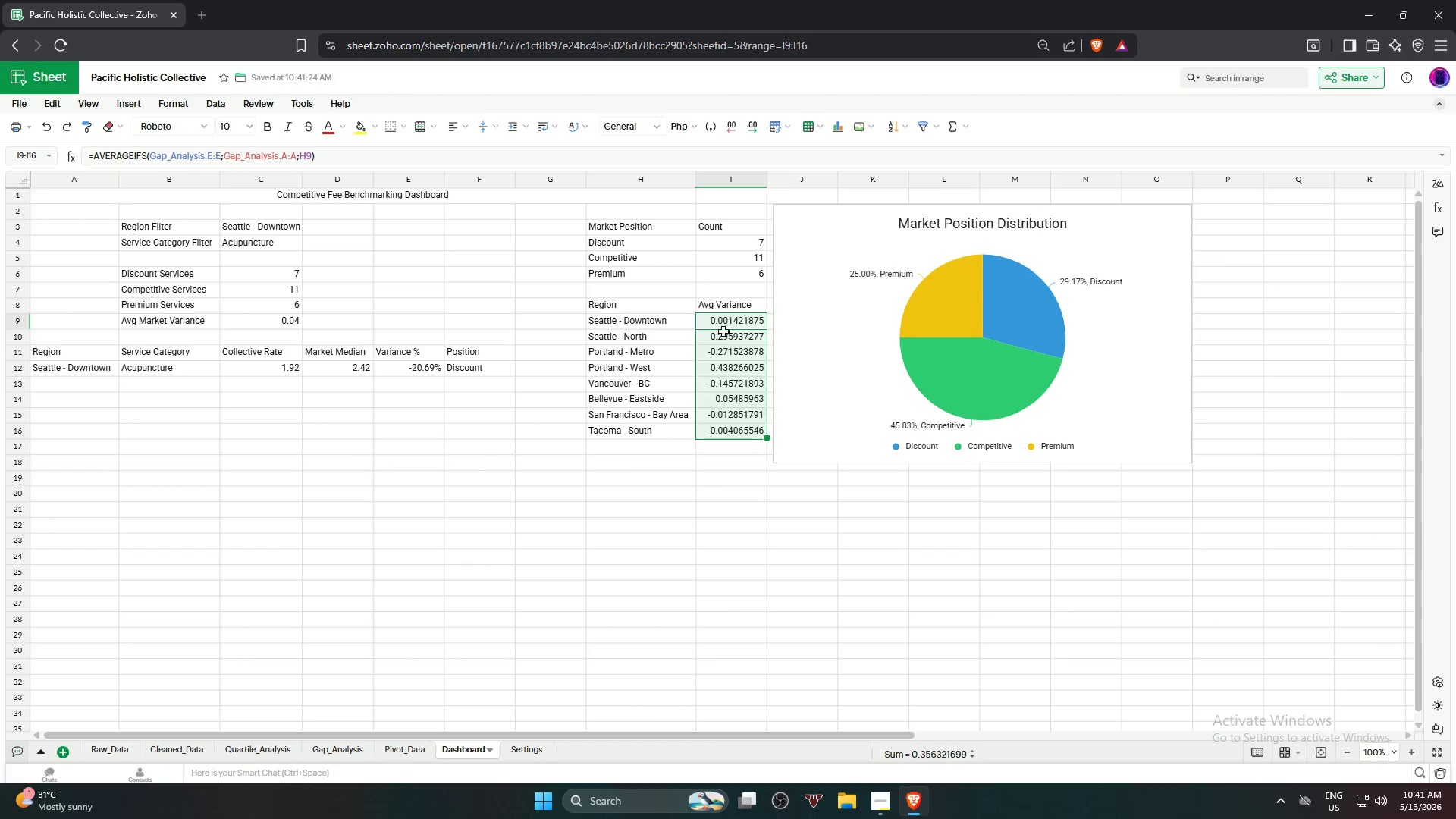 
wait(5.58)
 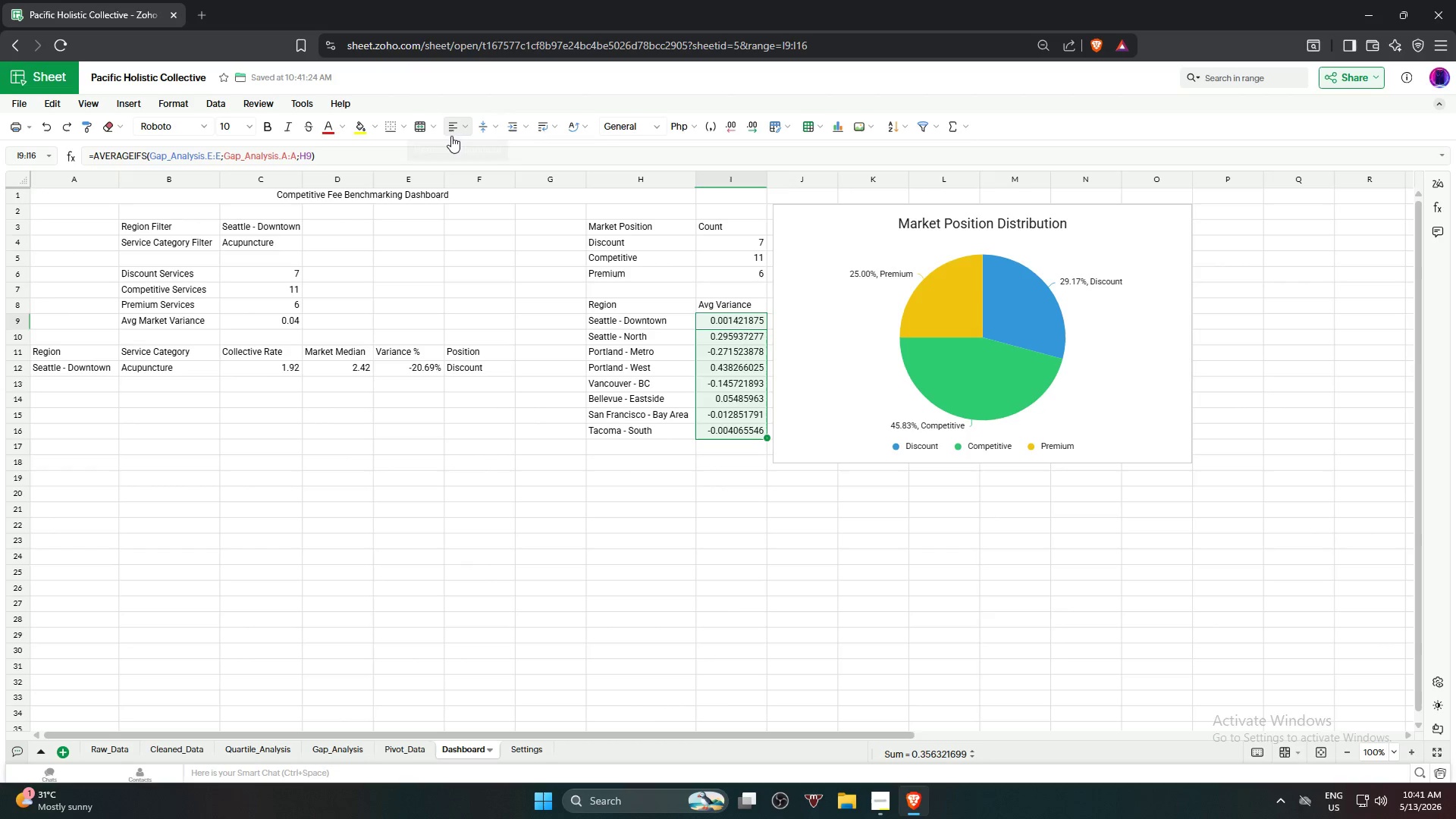 
left_click([726, 334])
 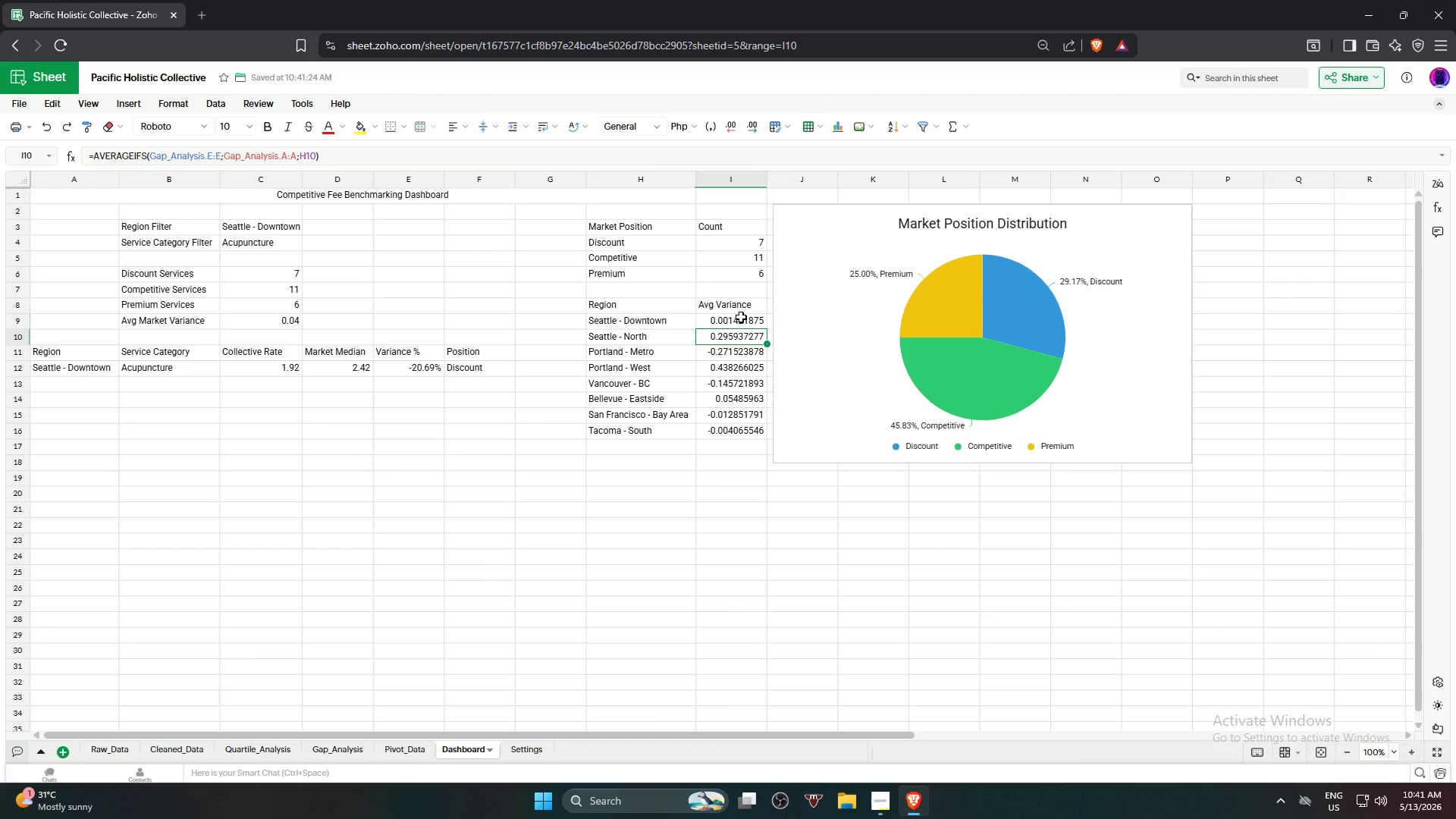 
left_click([741, 316])
 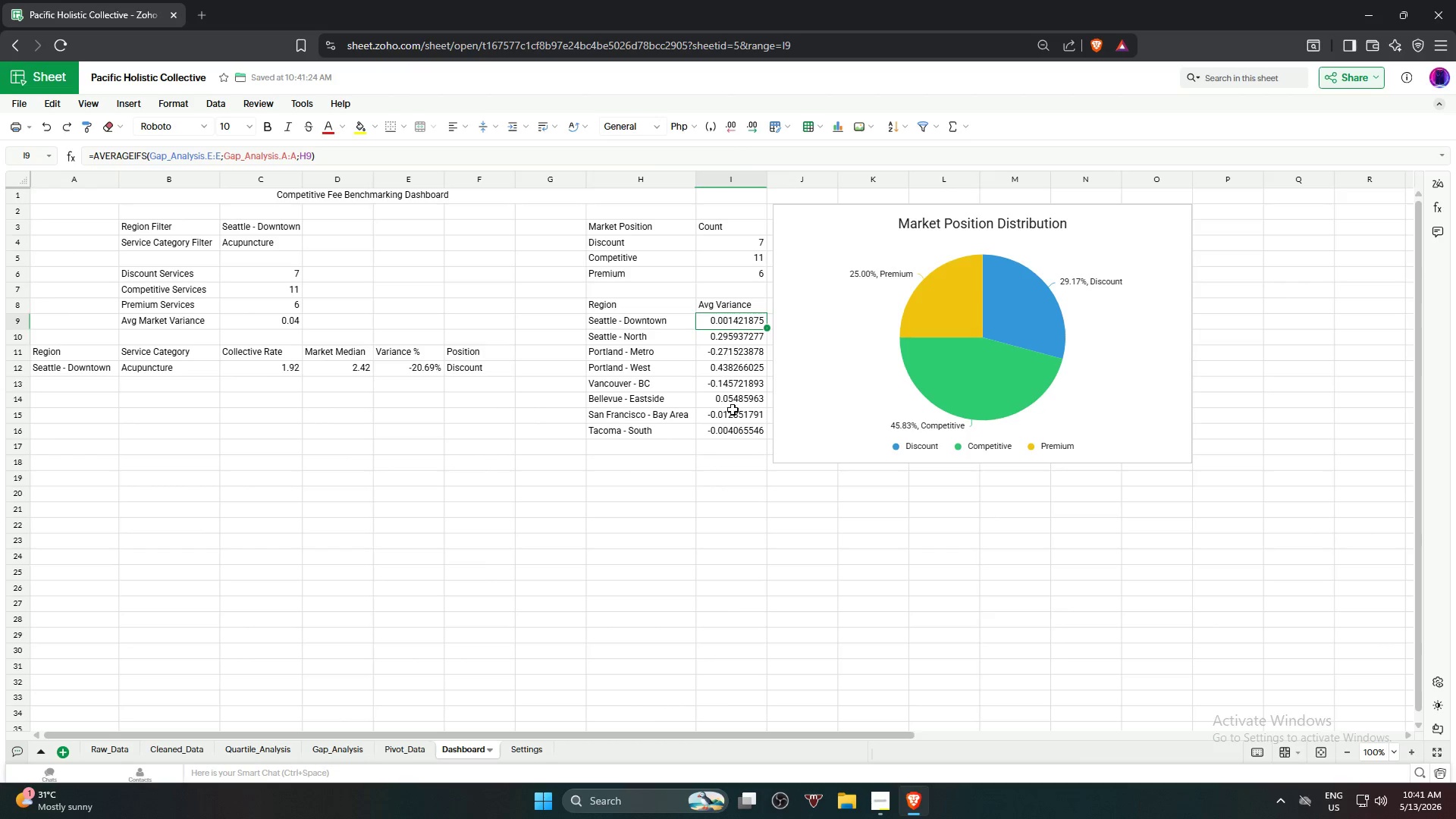 
hold_key(key=ShiftLeft, duration=0.83)
left_click([733, 432])
 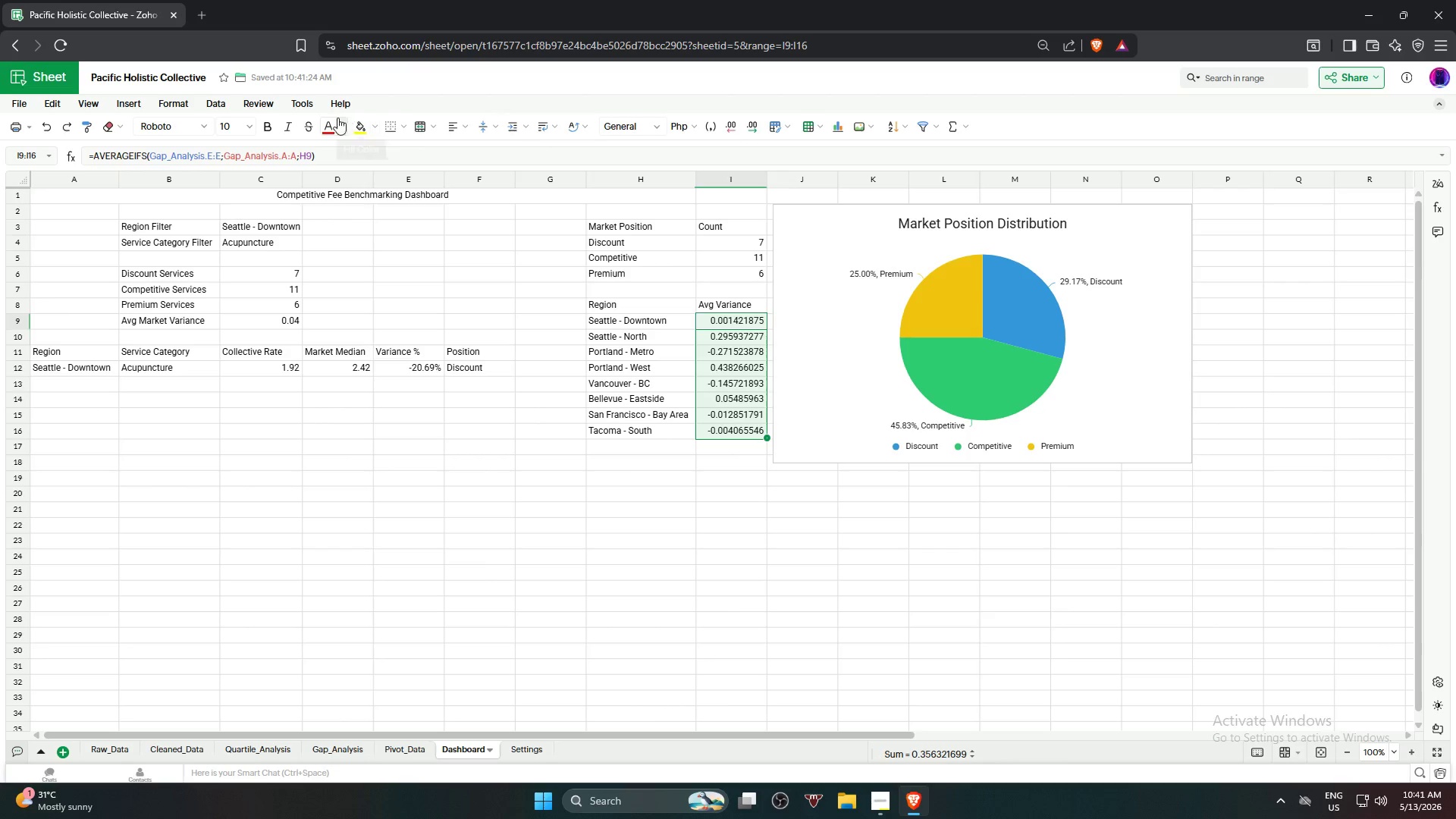 
wait(6.72)
 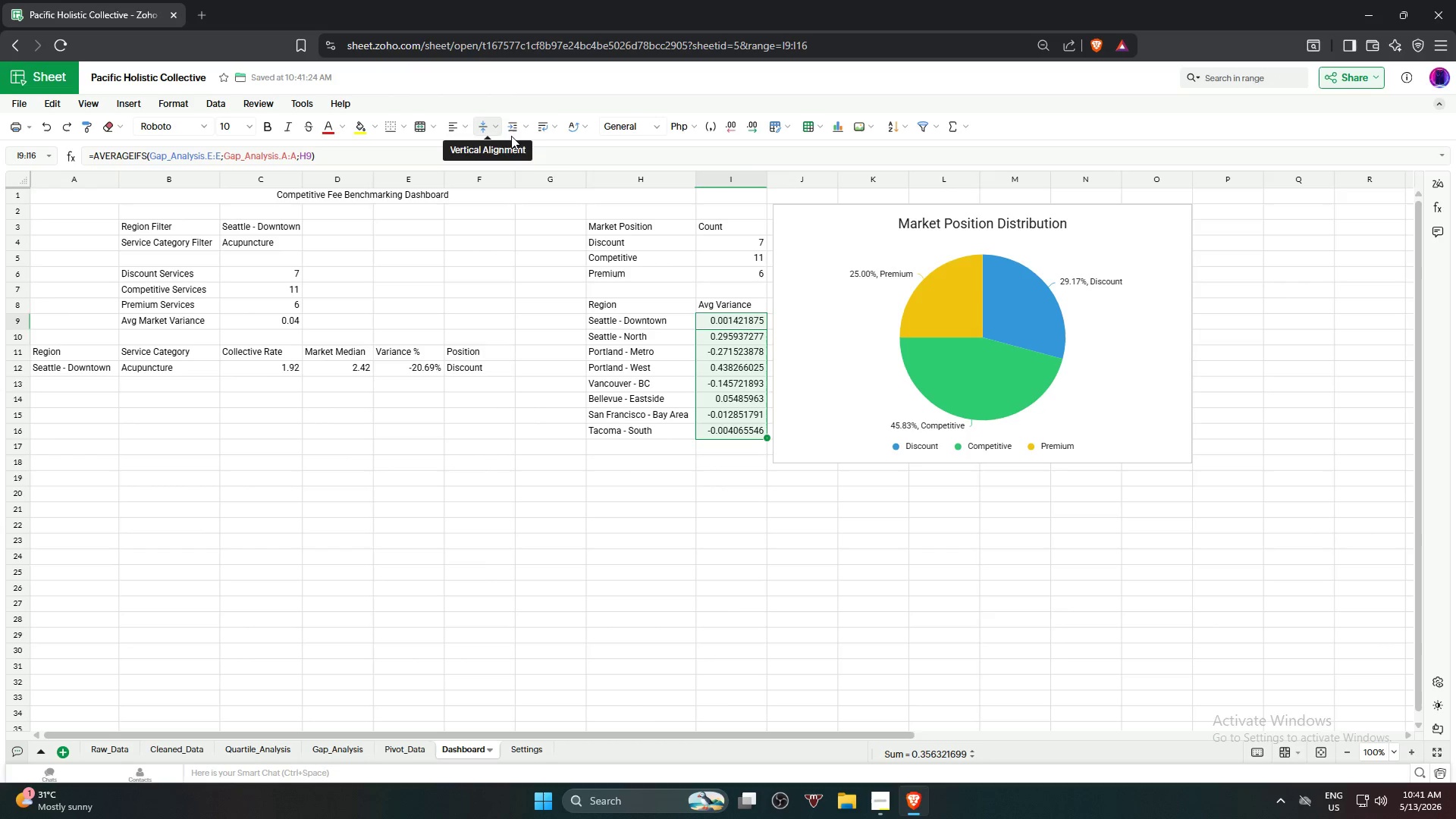 
double_click([735, 129])
 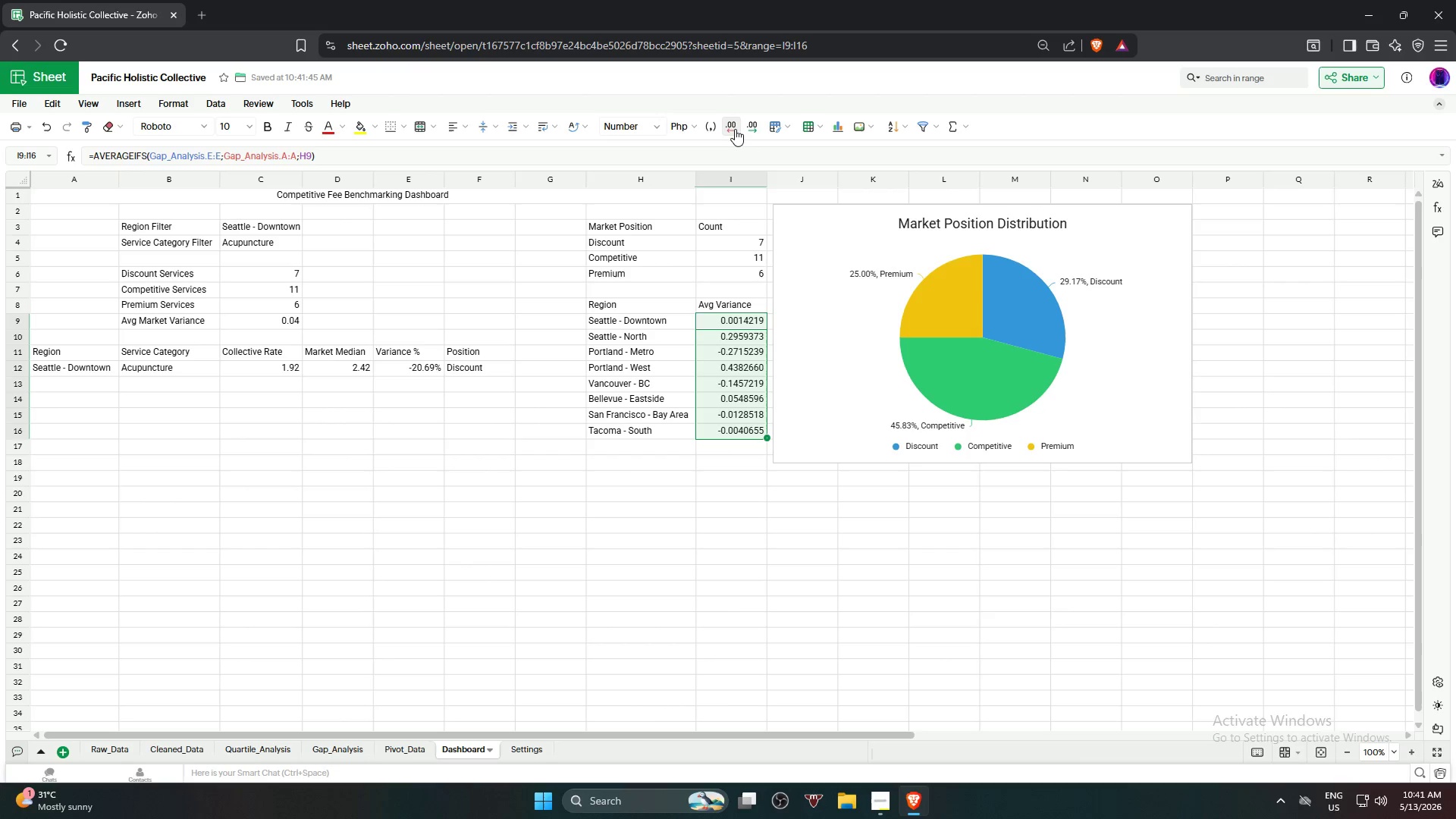 
left_click([735, 129])
 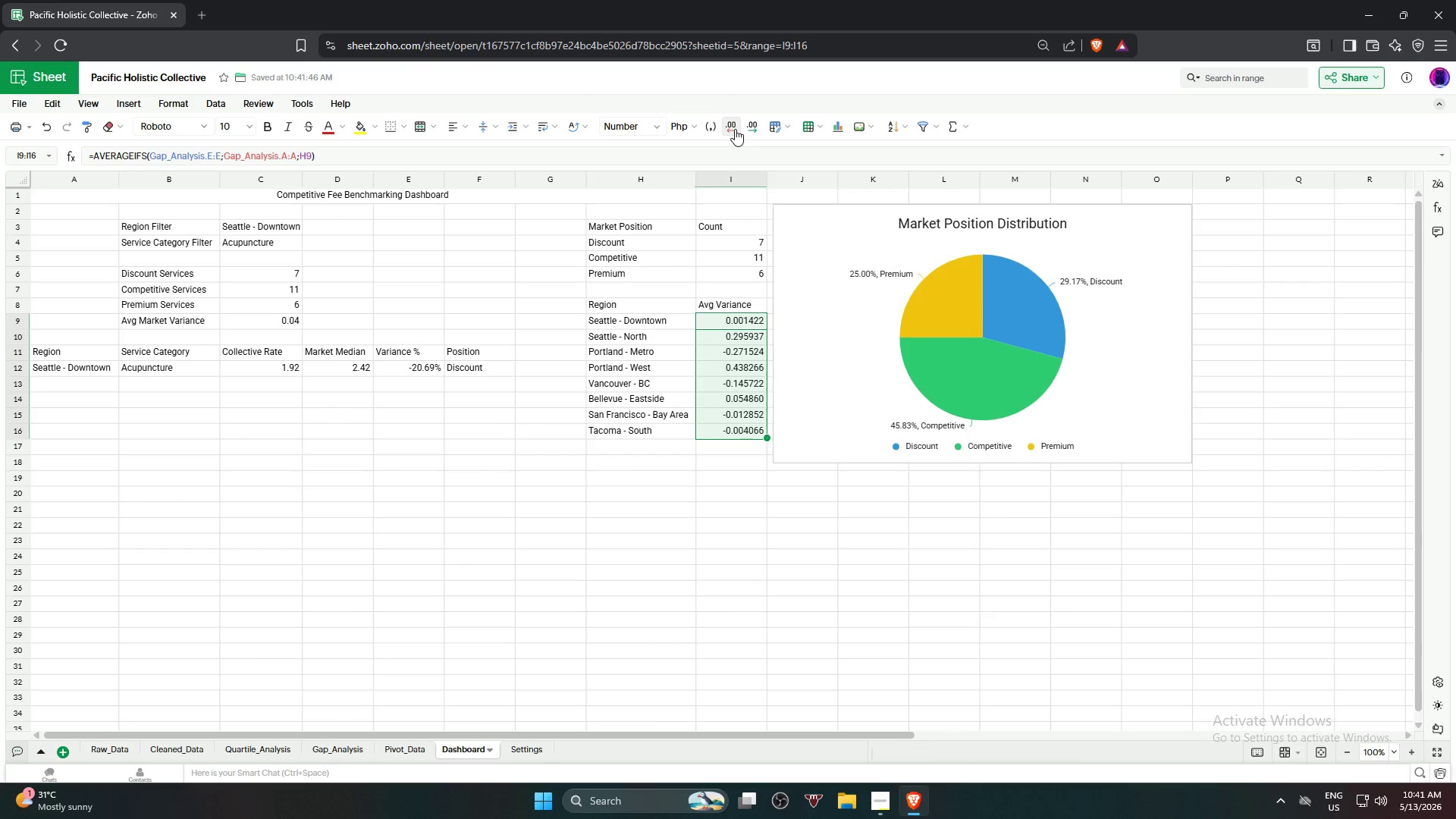 
left_click([735, 129])
 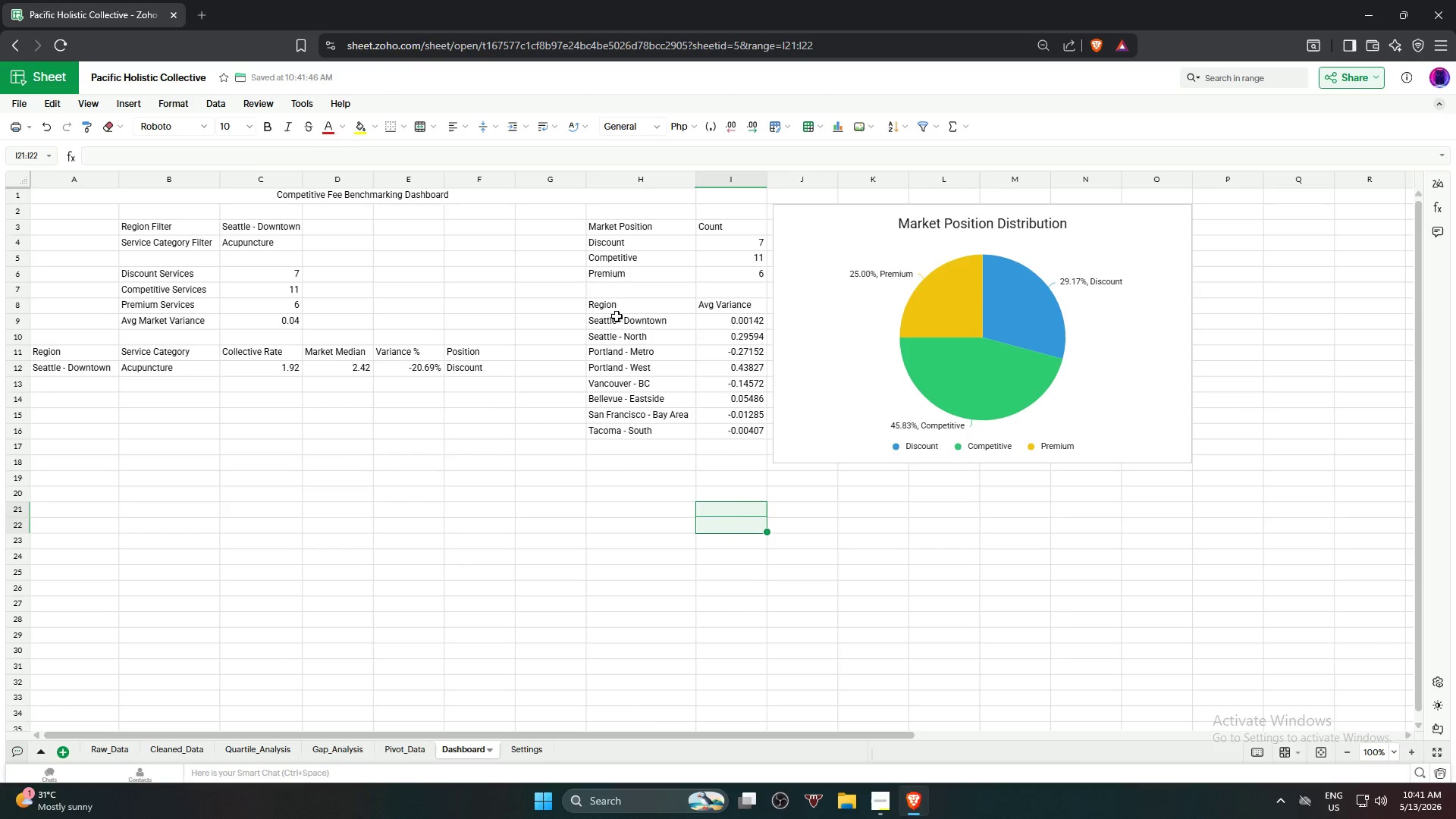 
left_click([615, 318])
 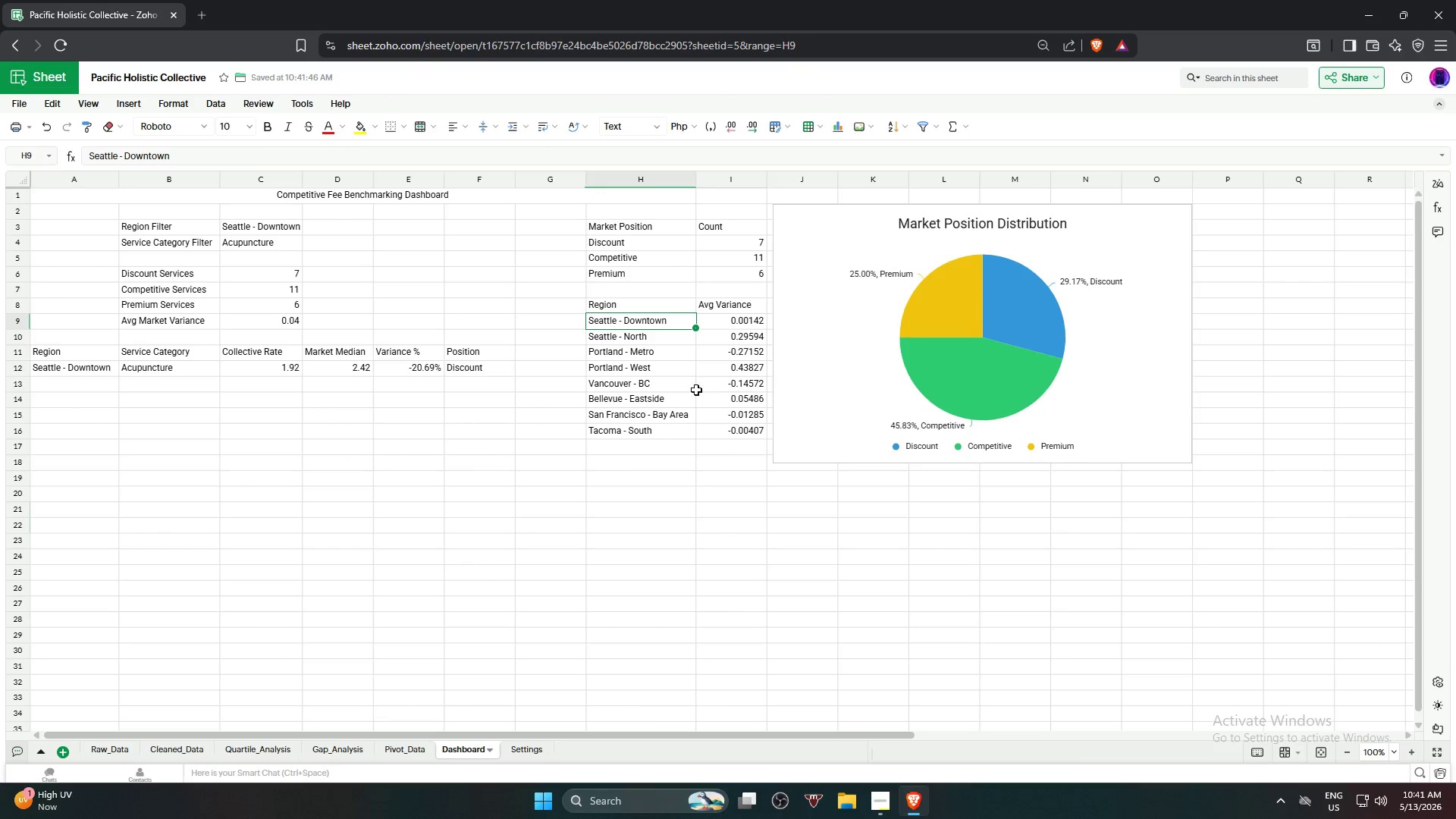 
hold_key(key=ShiftLeft, duration=0.98)
 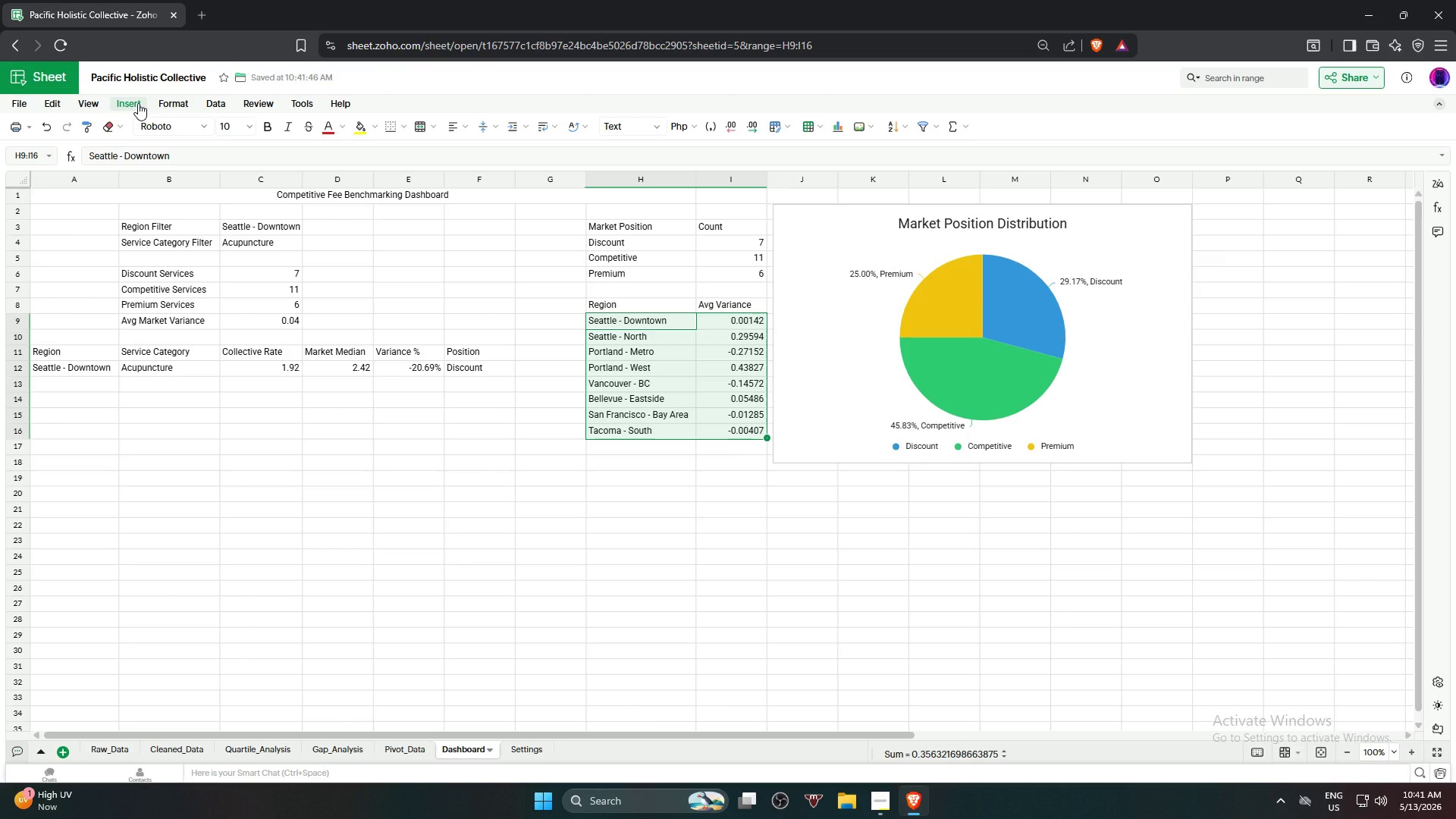 
left_click([138, 103])
 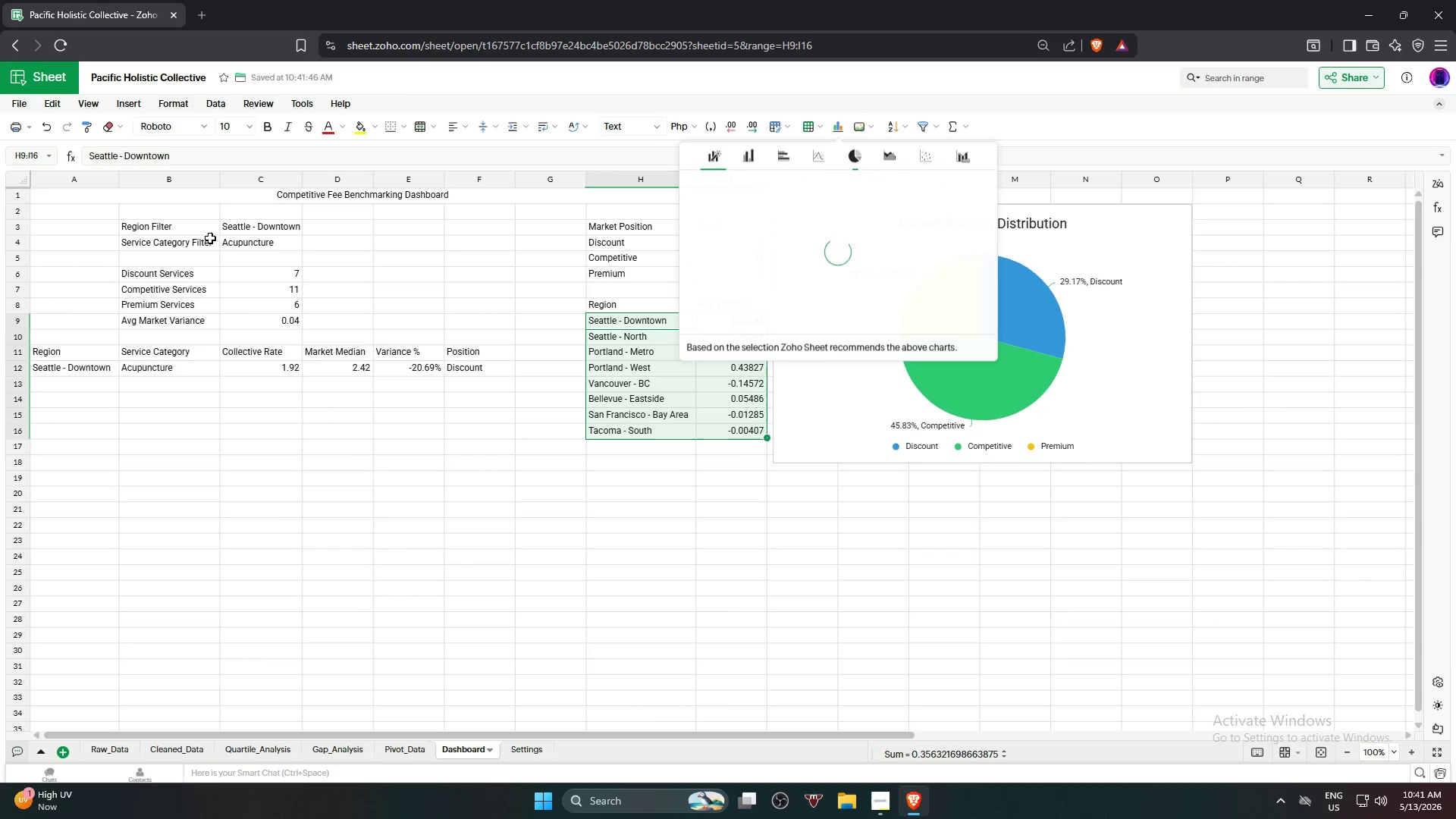 
left_click([799, 158])
 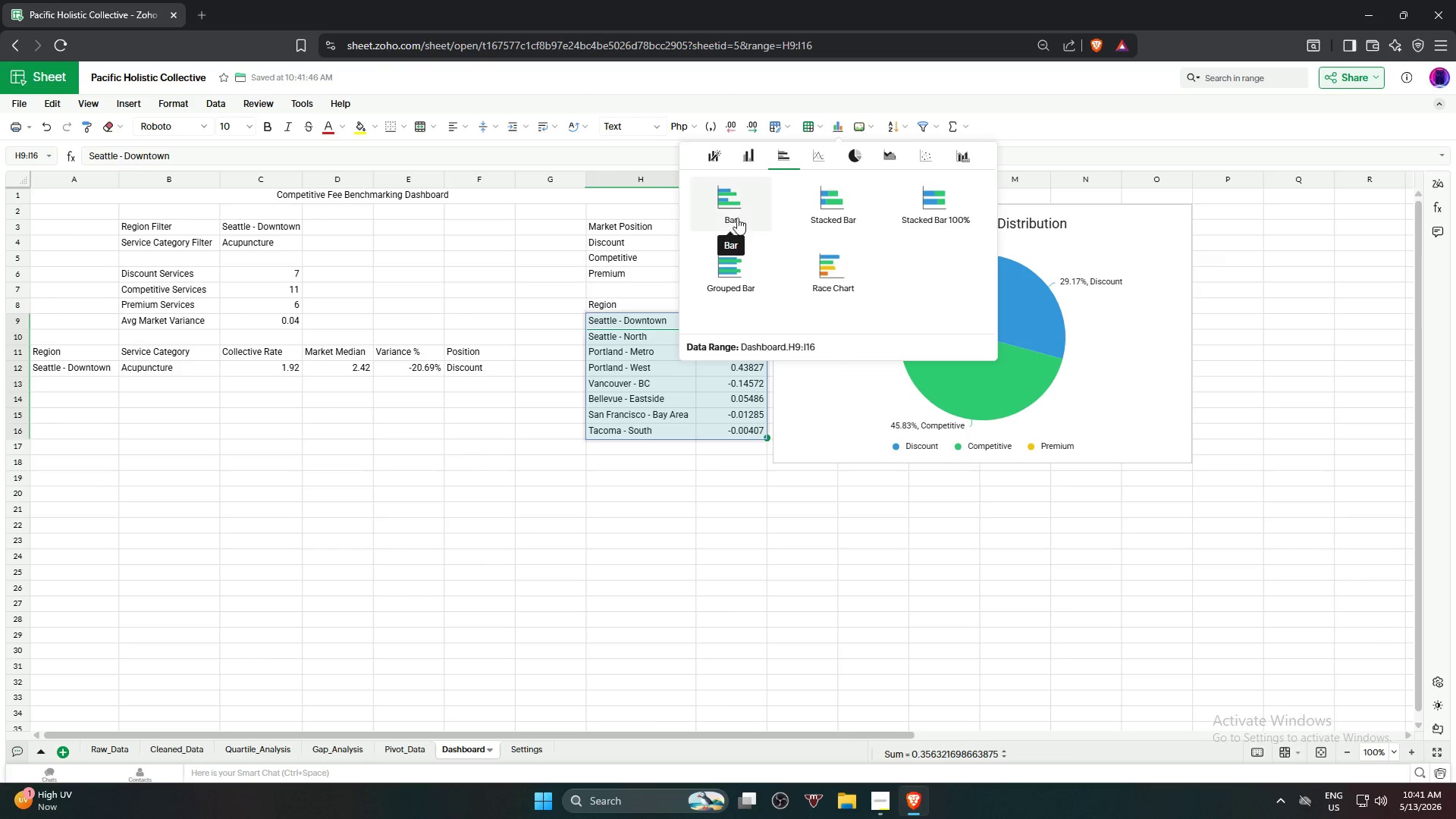 
left_click([735, 196])
 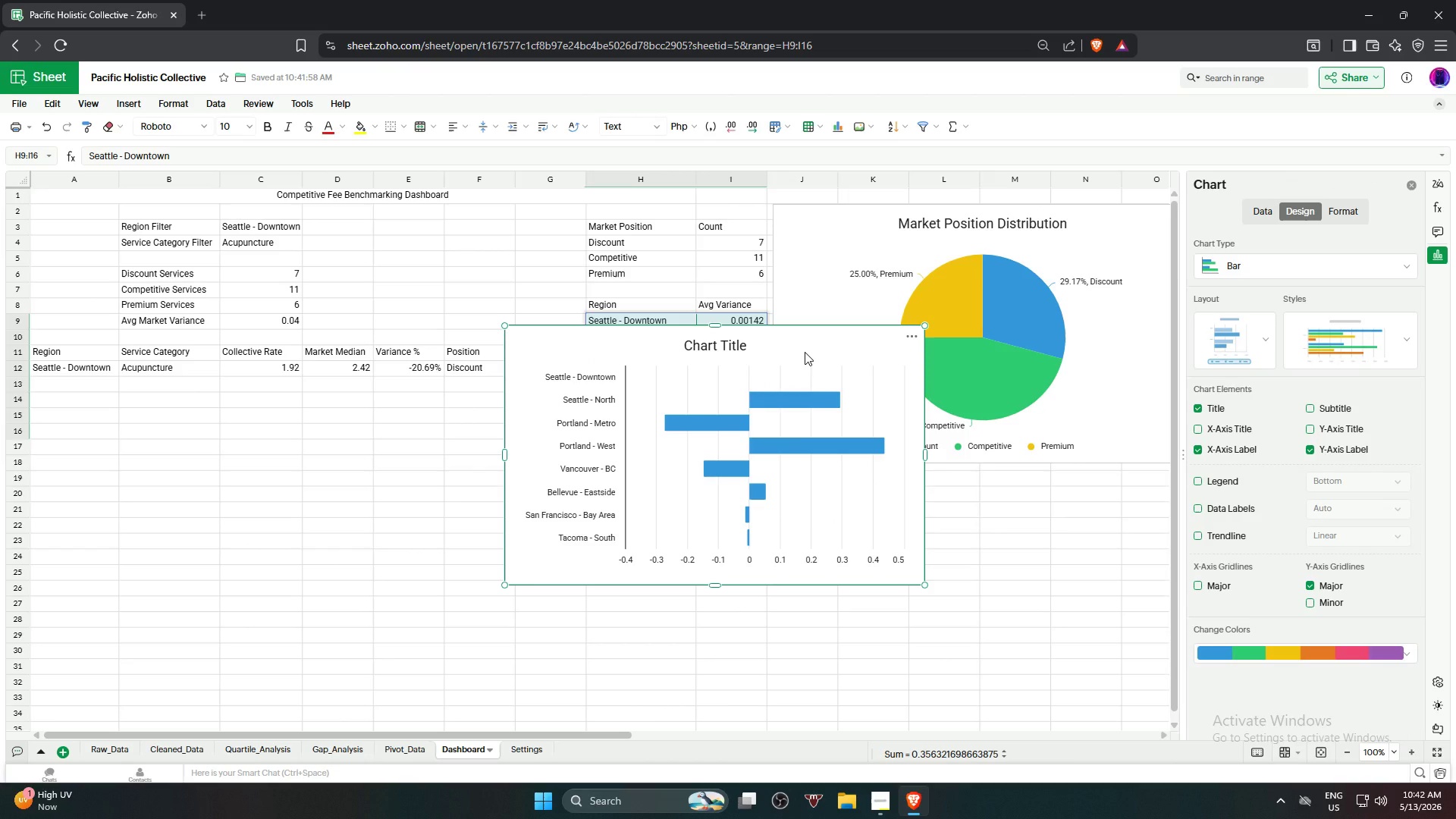 
left_click_drag(start_coordinate=[805, 352], to_coordinate=[1074, 499])
 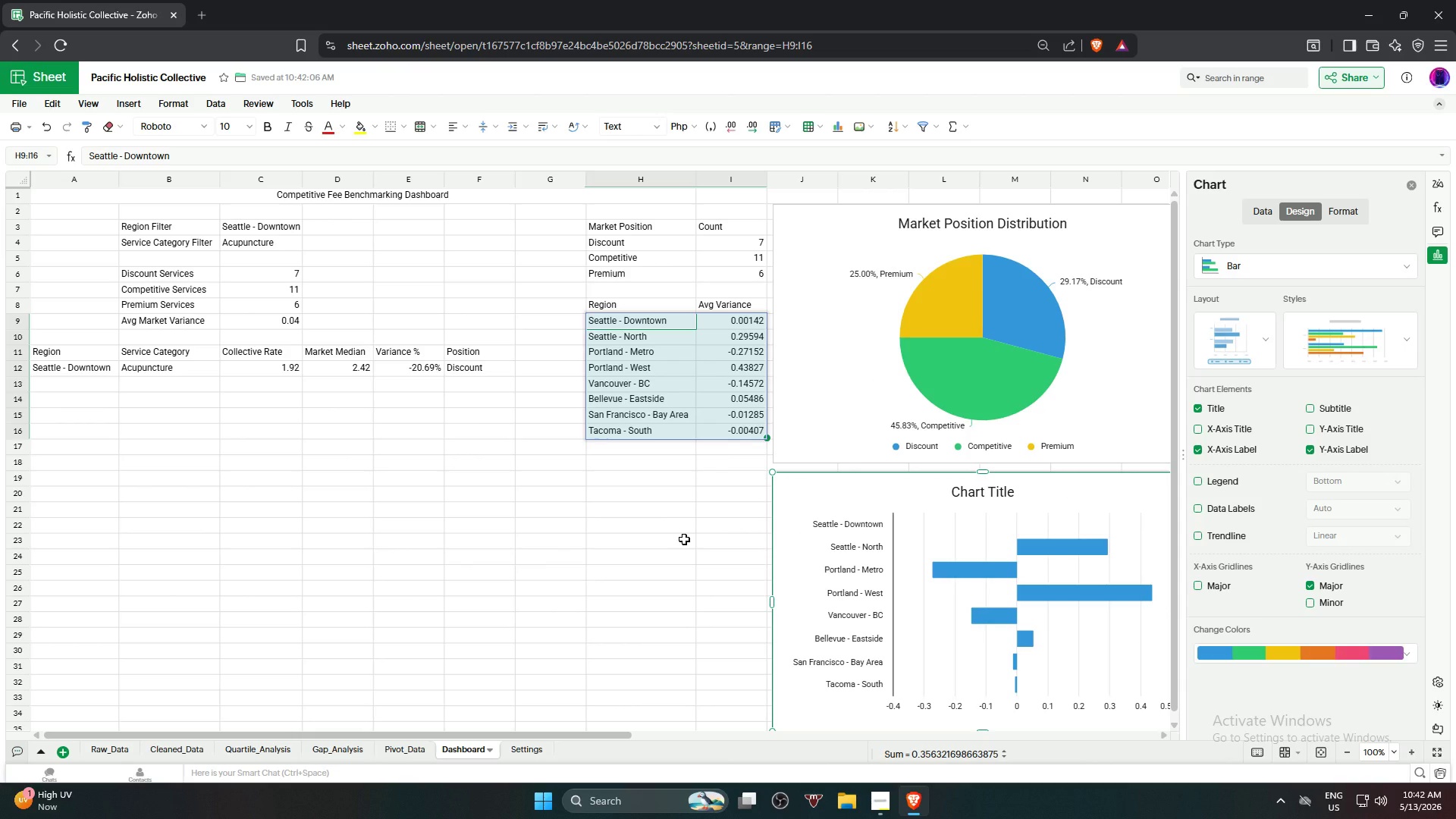 
wait(5.2)
 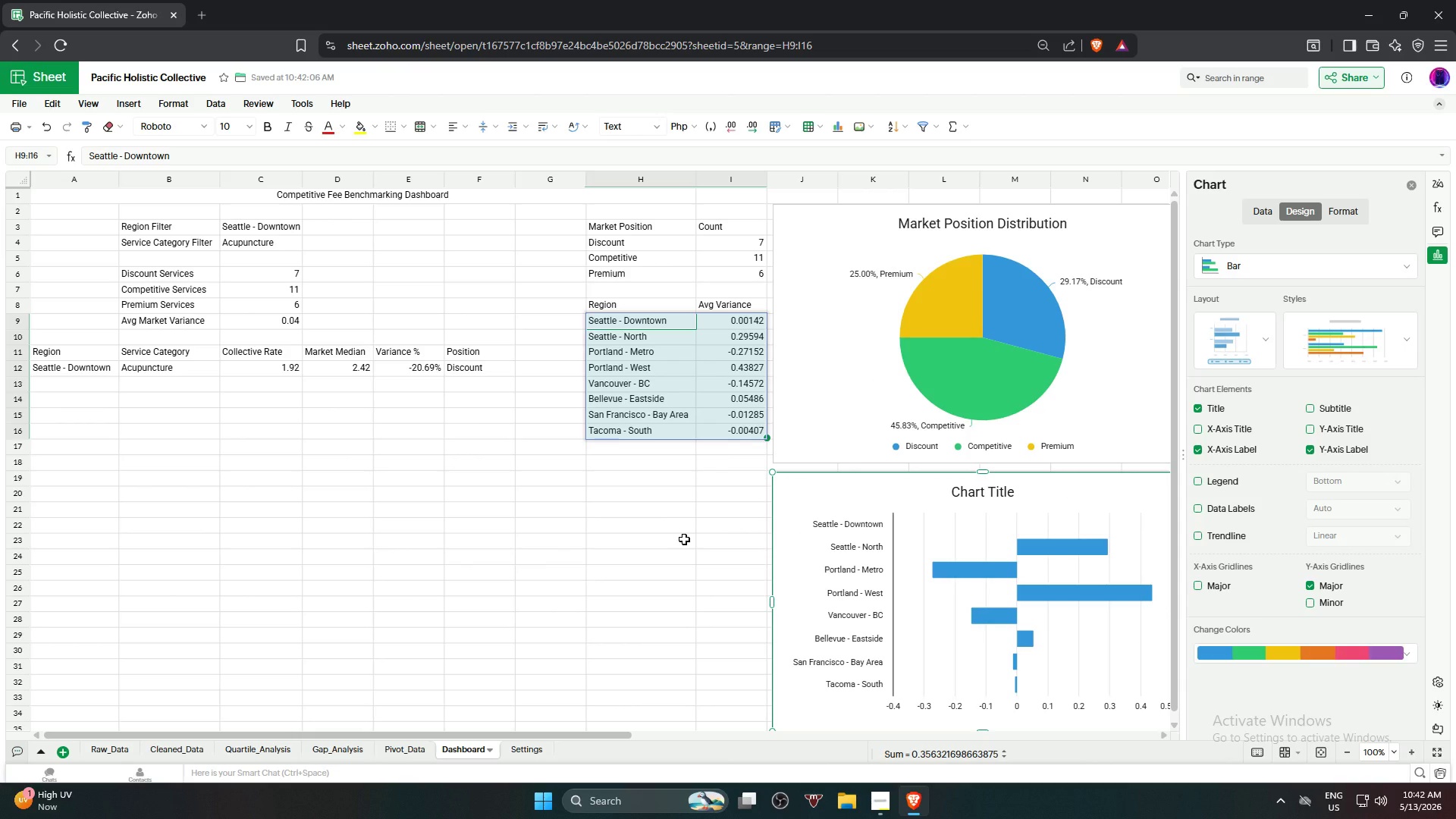 
double_click([1002, 486])
 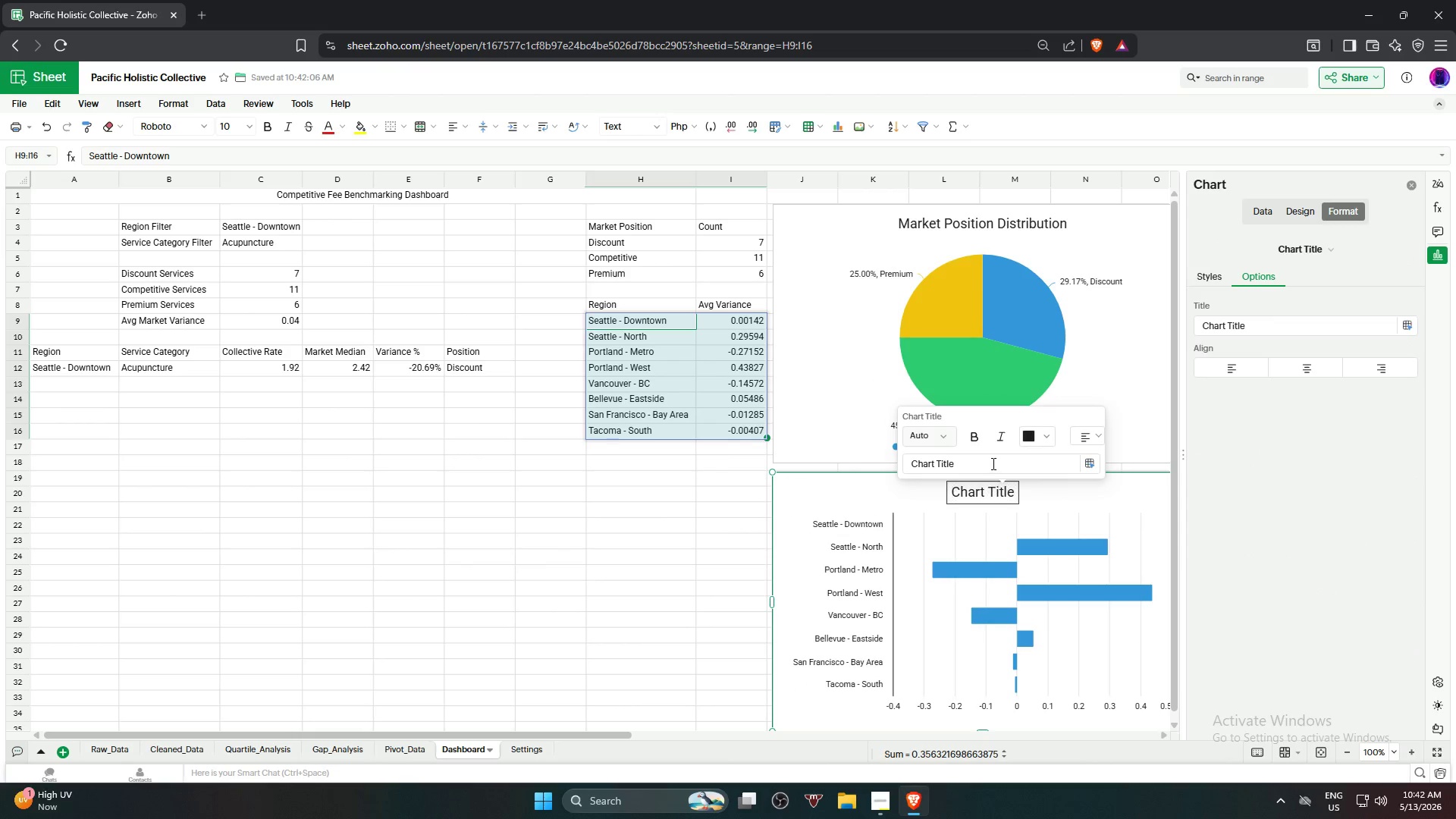 
left_click_drag(start_coordinate=[992, 463], to_coordinate=[883, 465])
 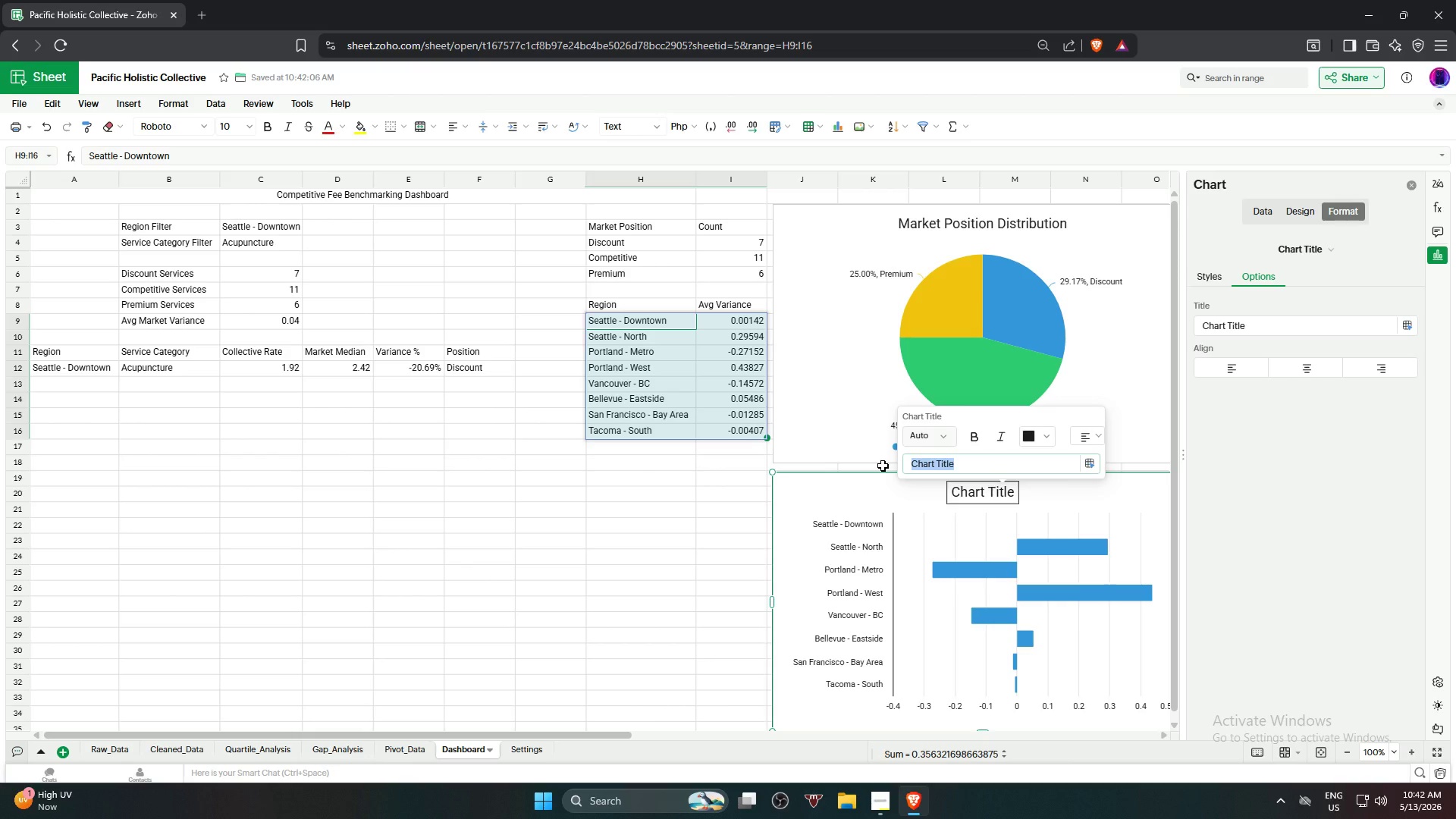 
type(Average Pricing Variance by Region)
 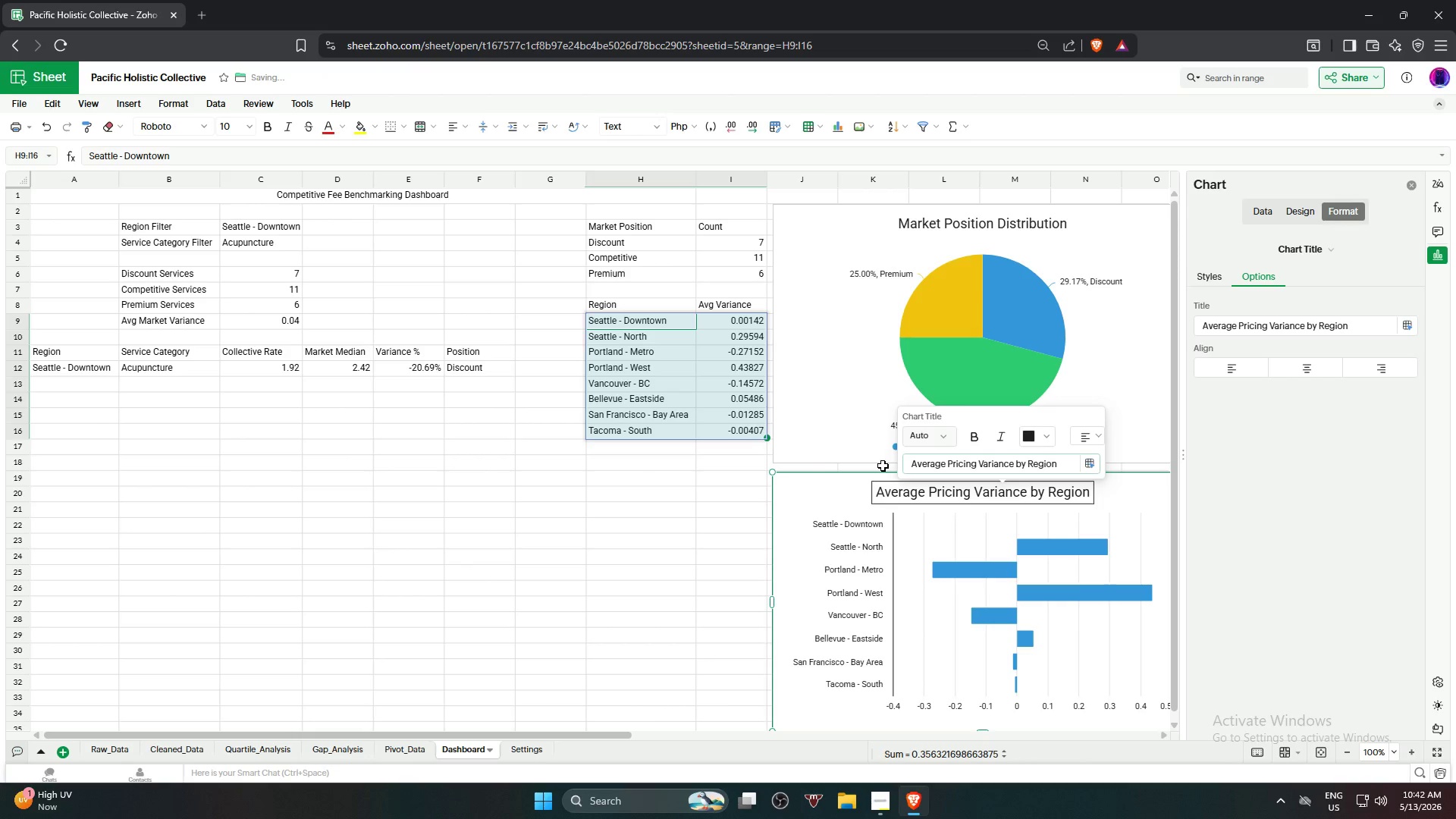 
wait(9.25)
 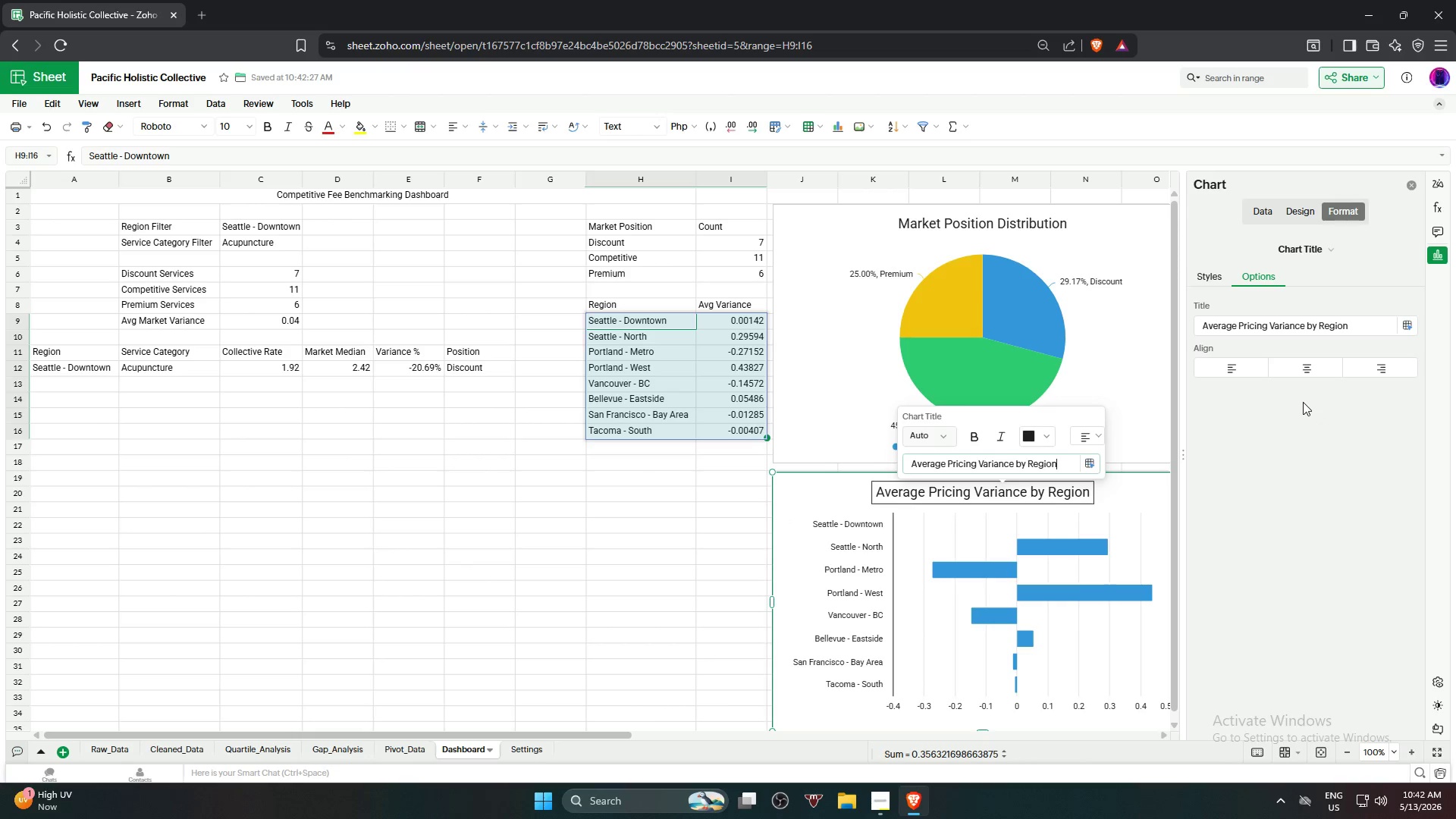 
left_click([1304, 500])
 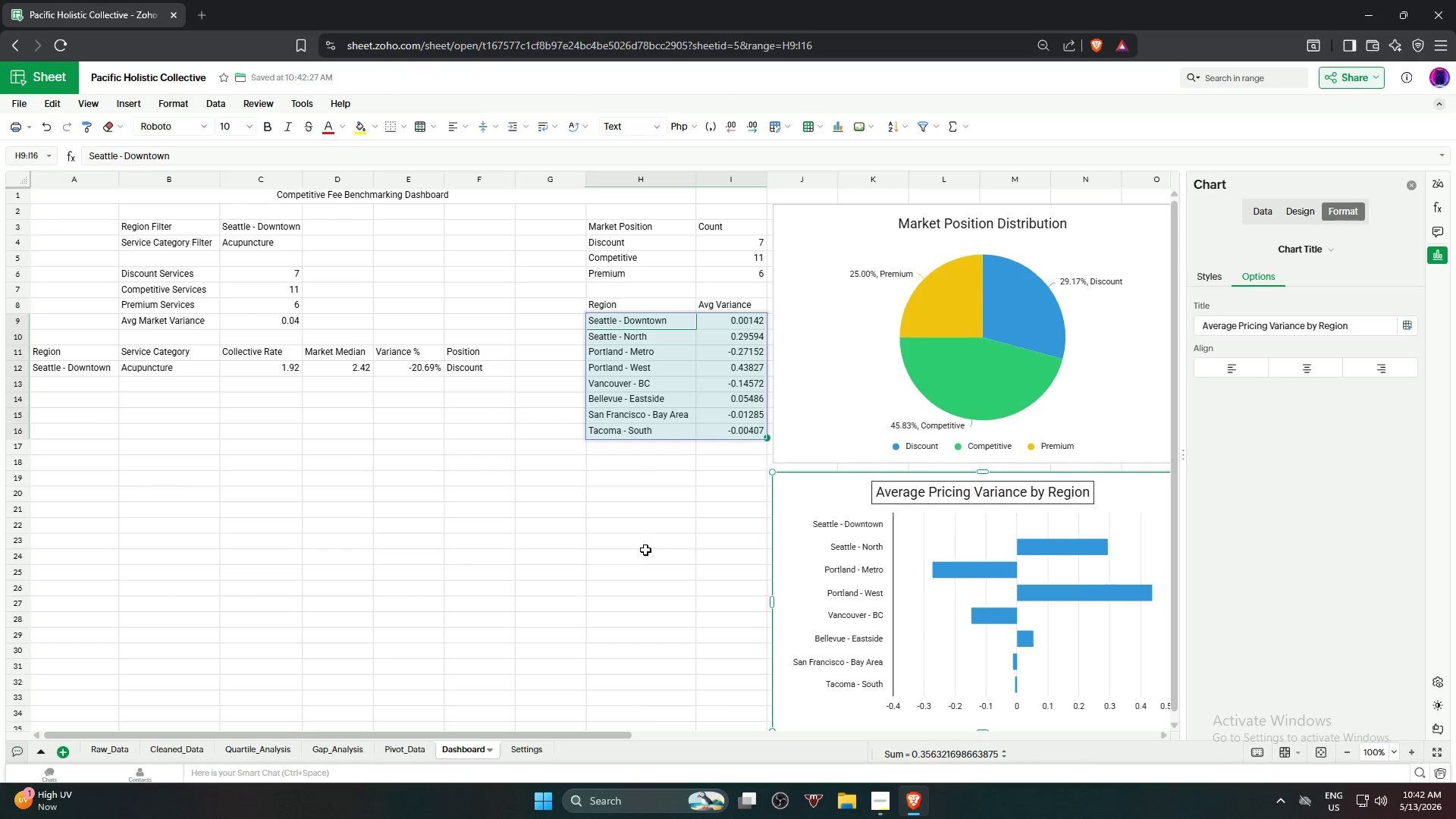 
left_click([629, 557])
 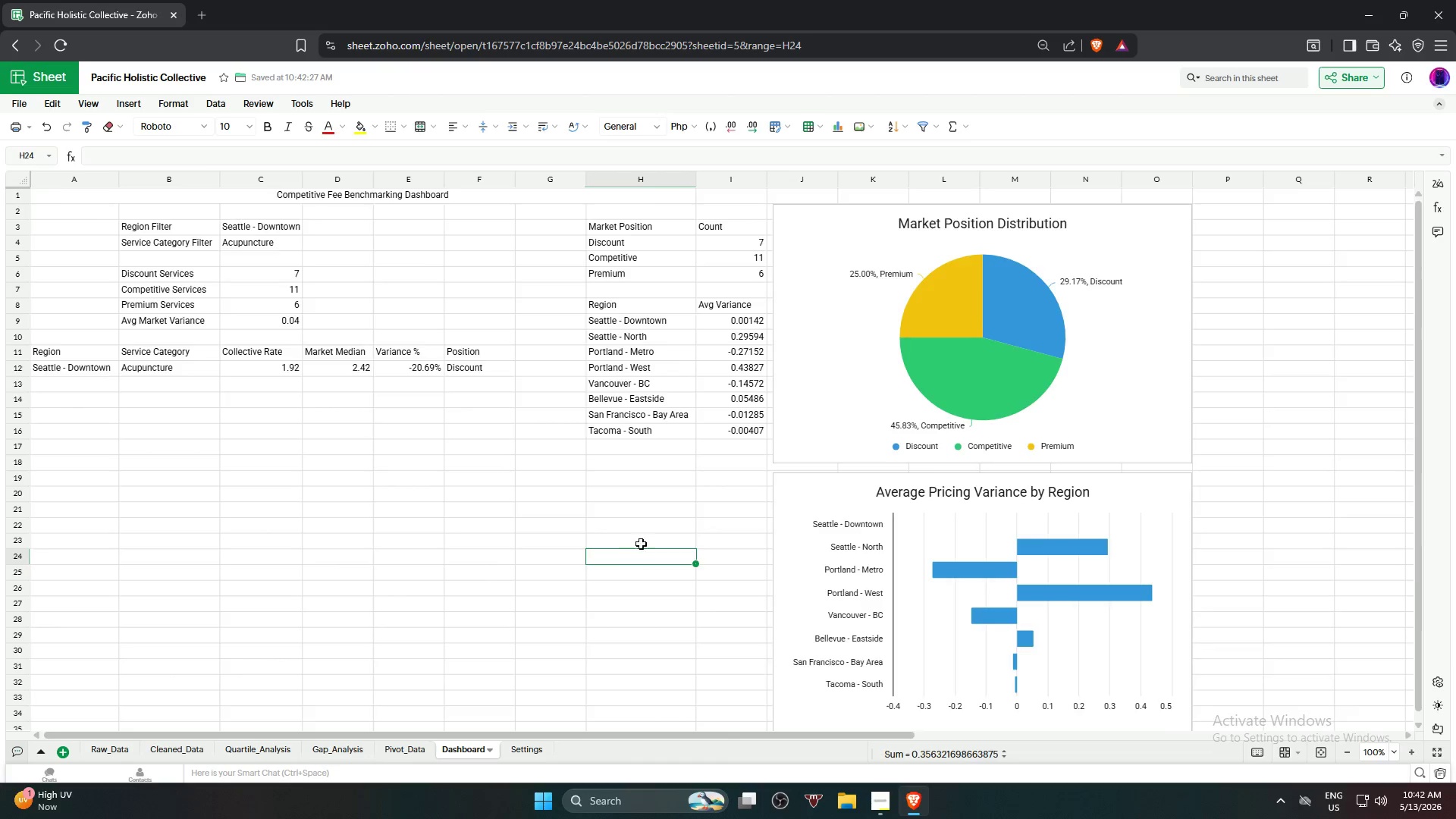 
scroll: coordinate [641, 544], scroll_direction: none, amount: 0.0
 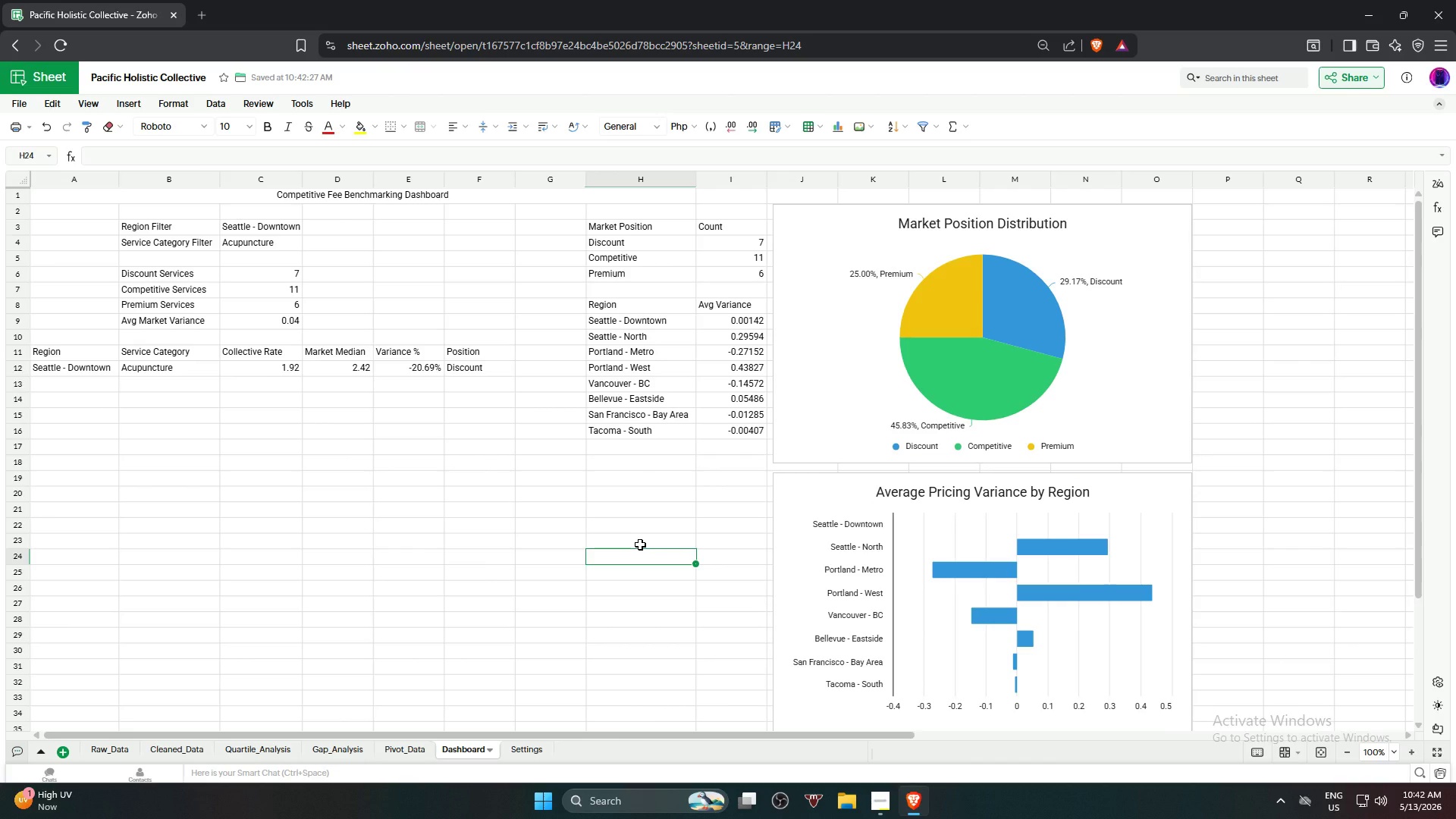 
scroll: coordinate [192, 423], scroll_direction: up, amount: 9.0
 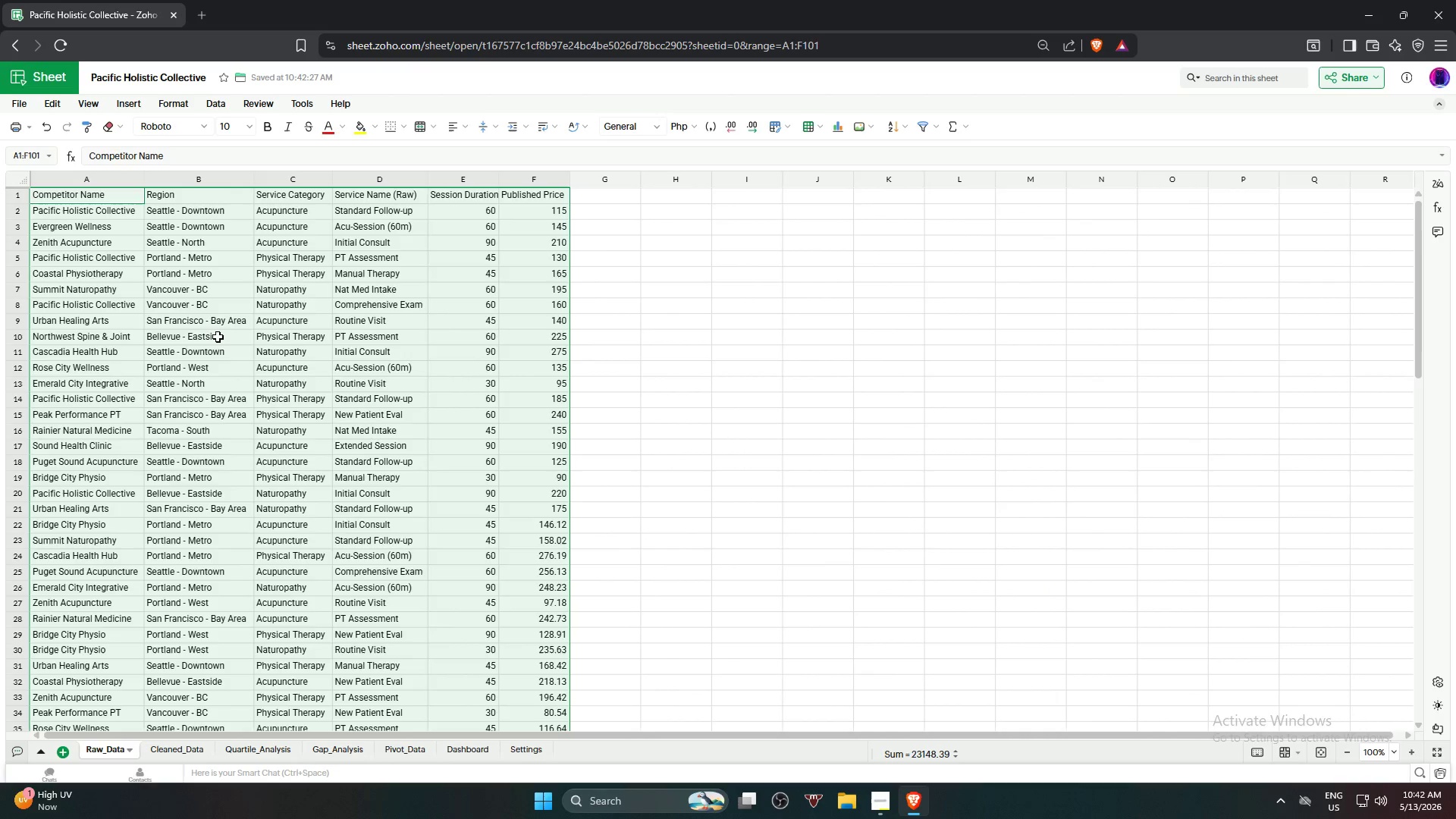 
left_click([244, 336])
 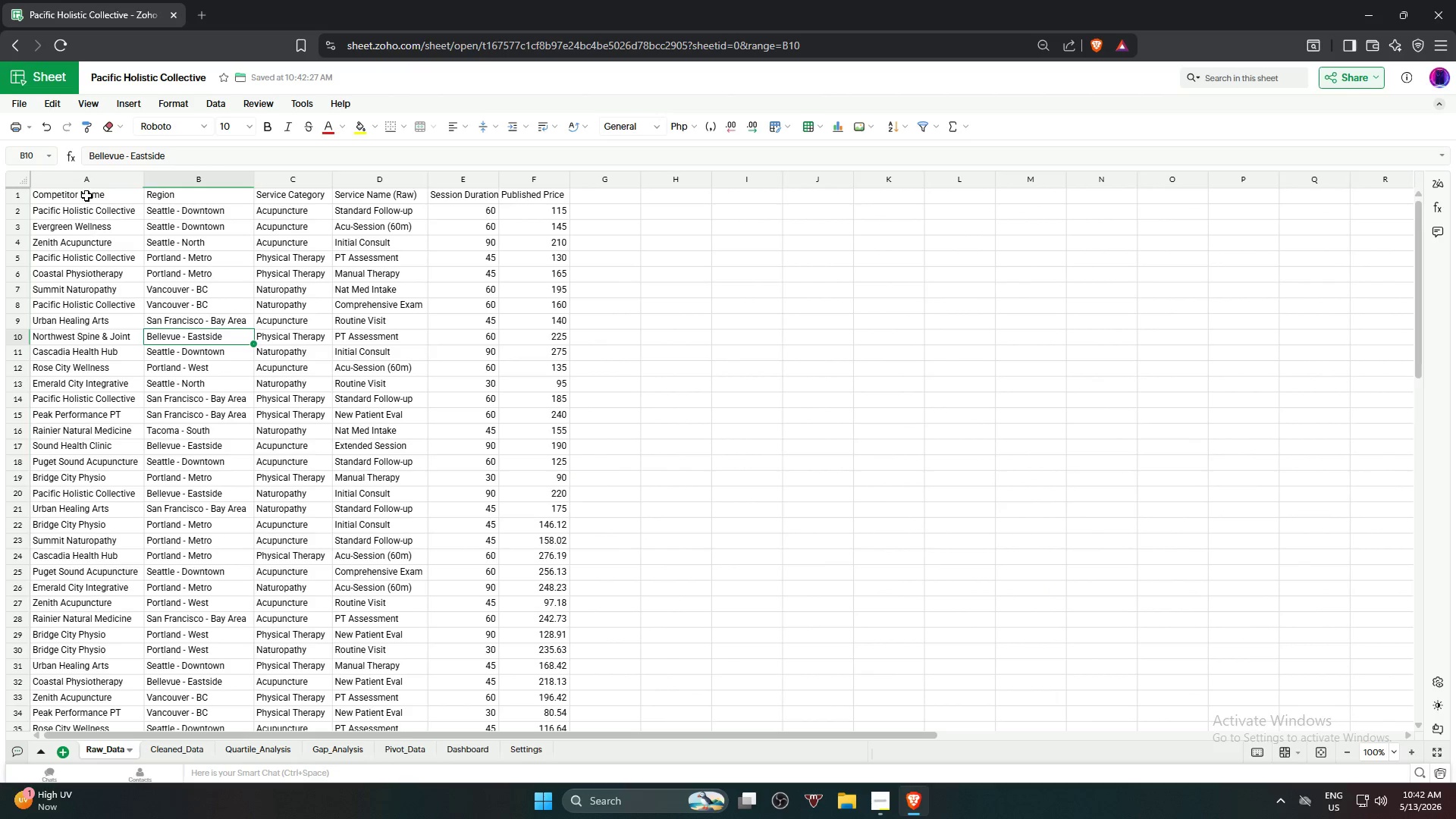 
left_click([86, 196])
 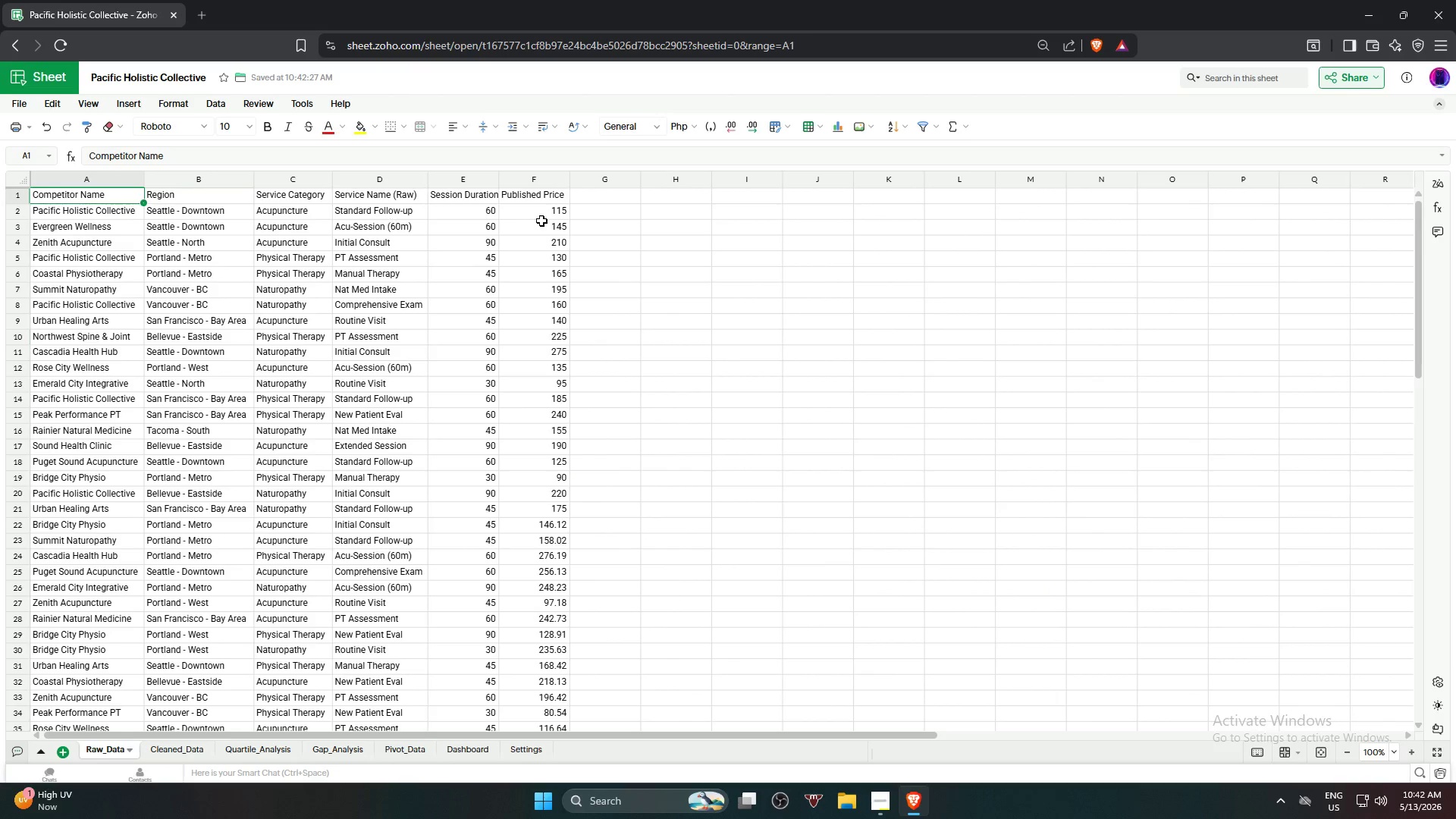 
hold_key(key=ShiftLeft, duration=0.97)
left_click([543, 193])
 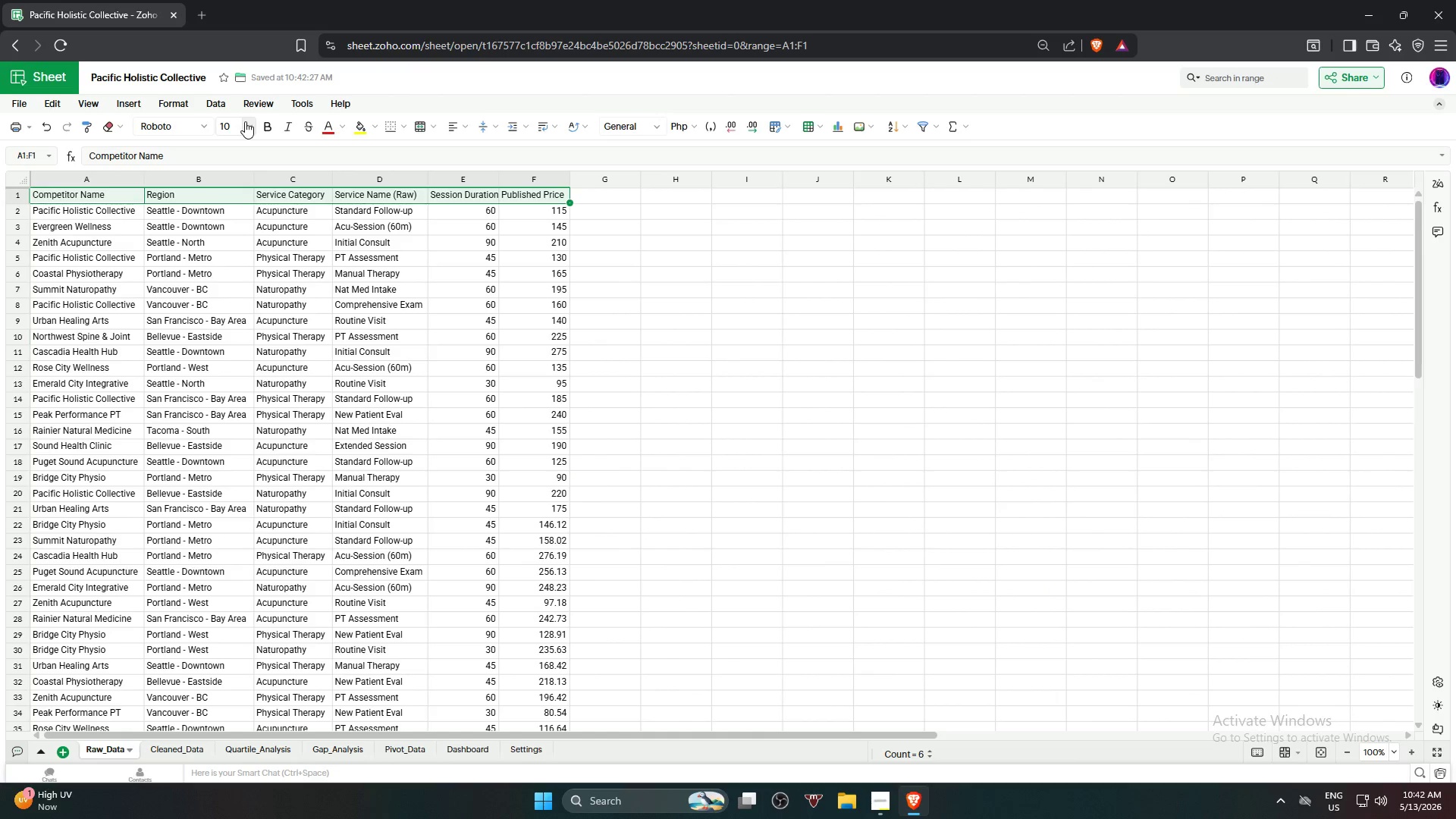 
left_click([262, 125])
 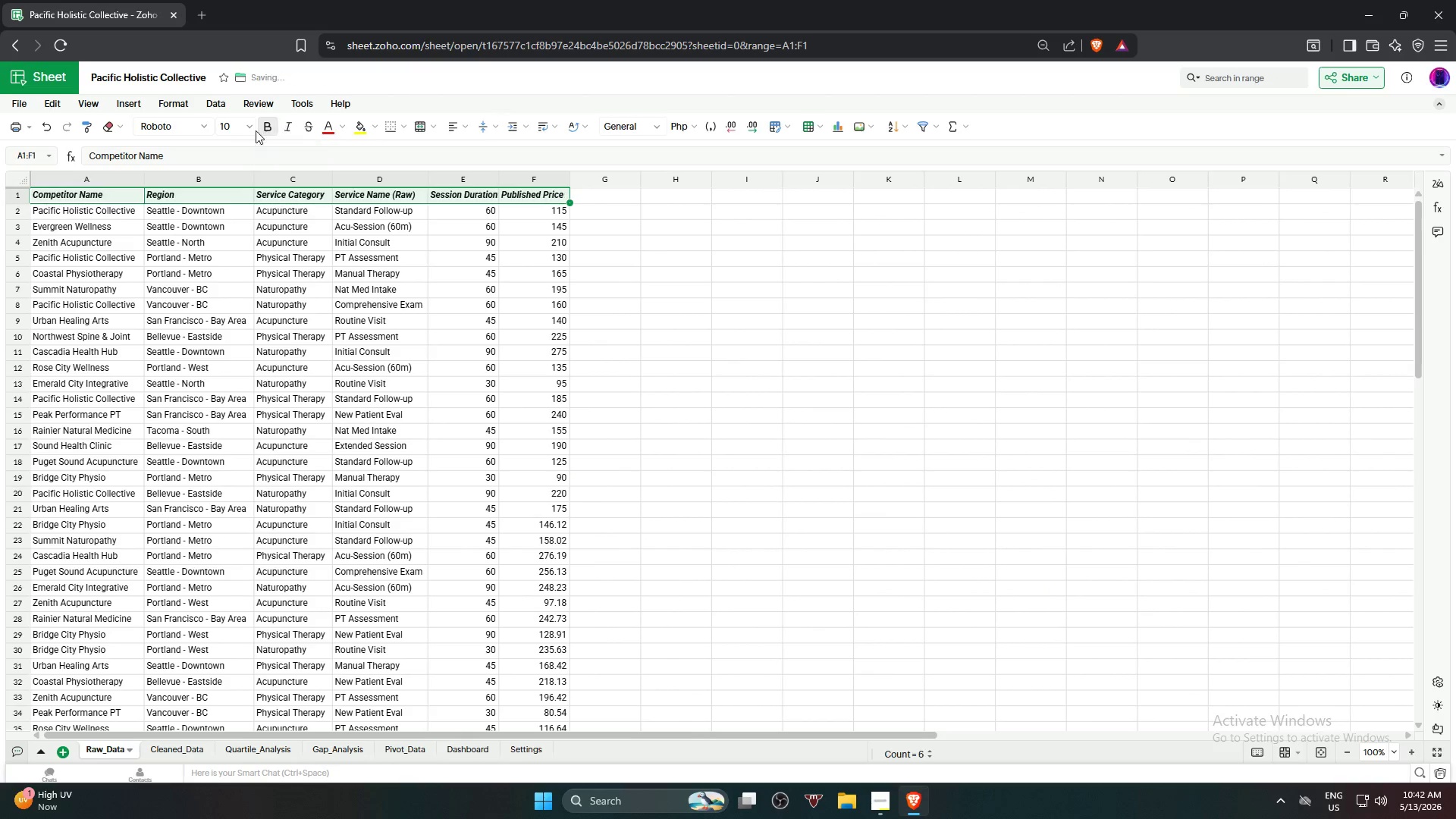 
double_click([250, 129])
 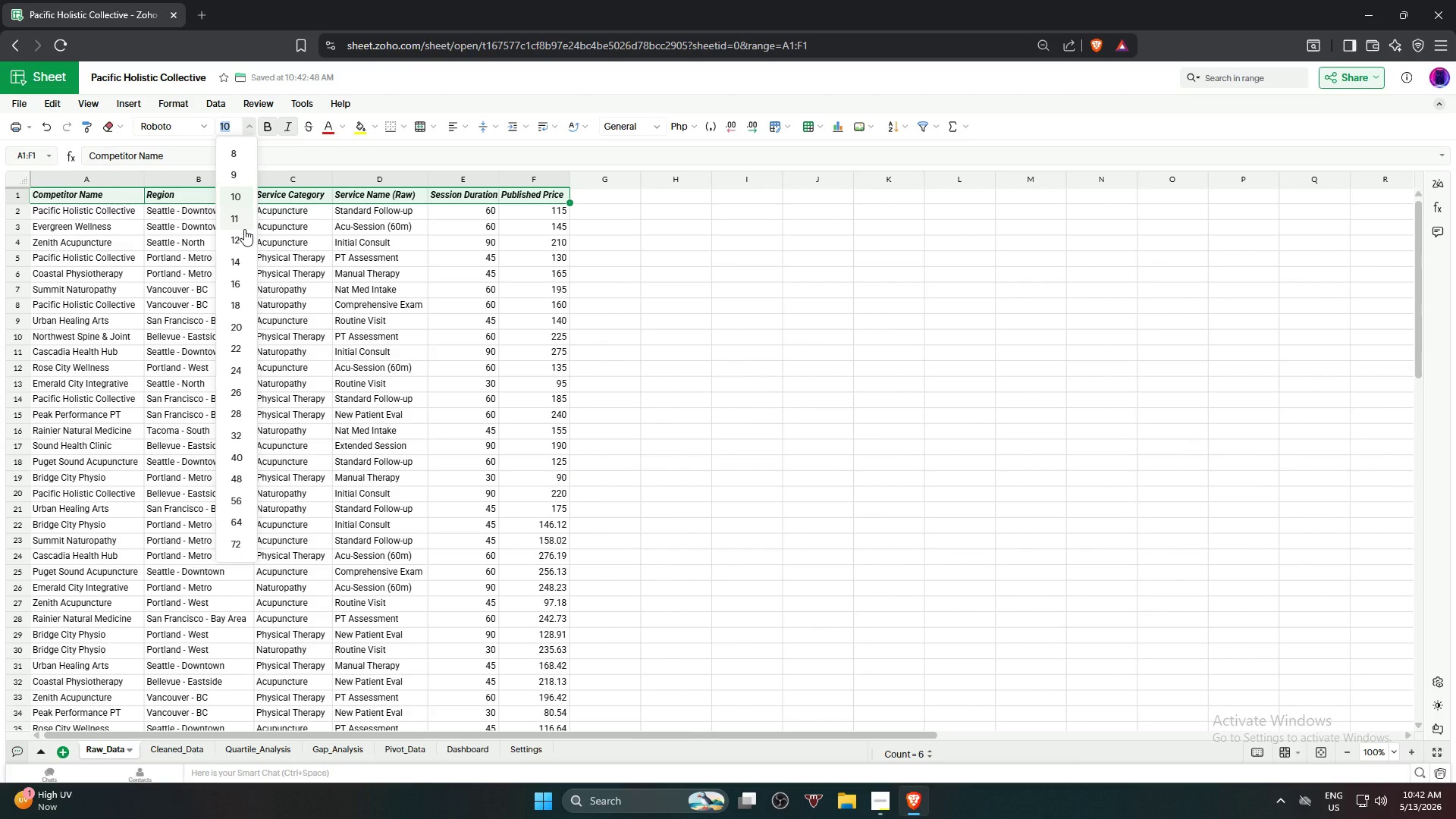 
left_click([240, 234])
 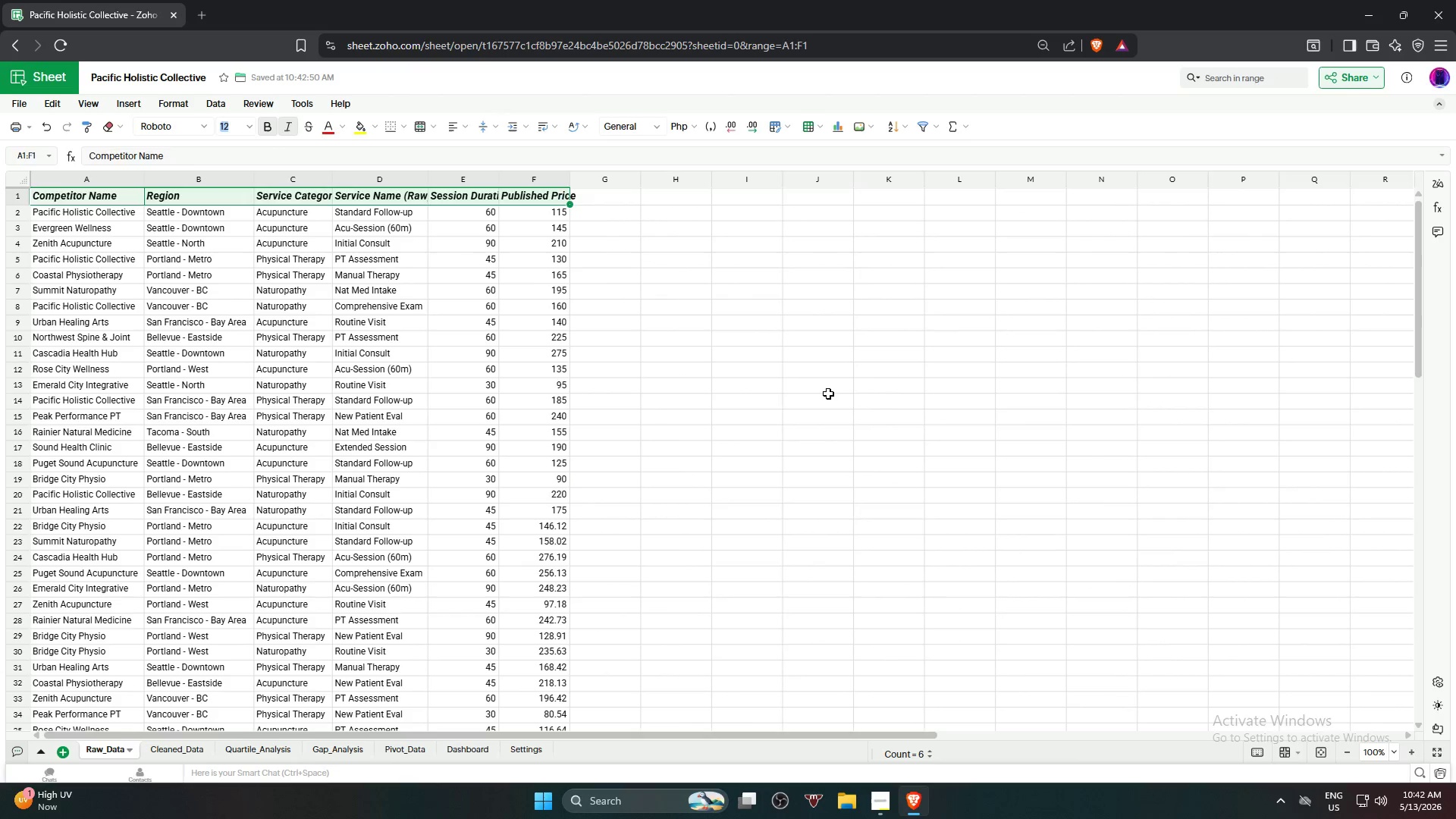 
double_click([828, 394])
 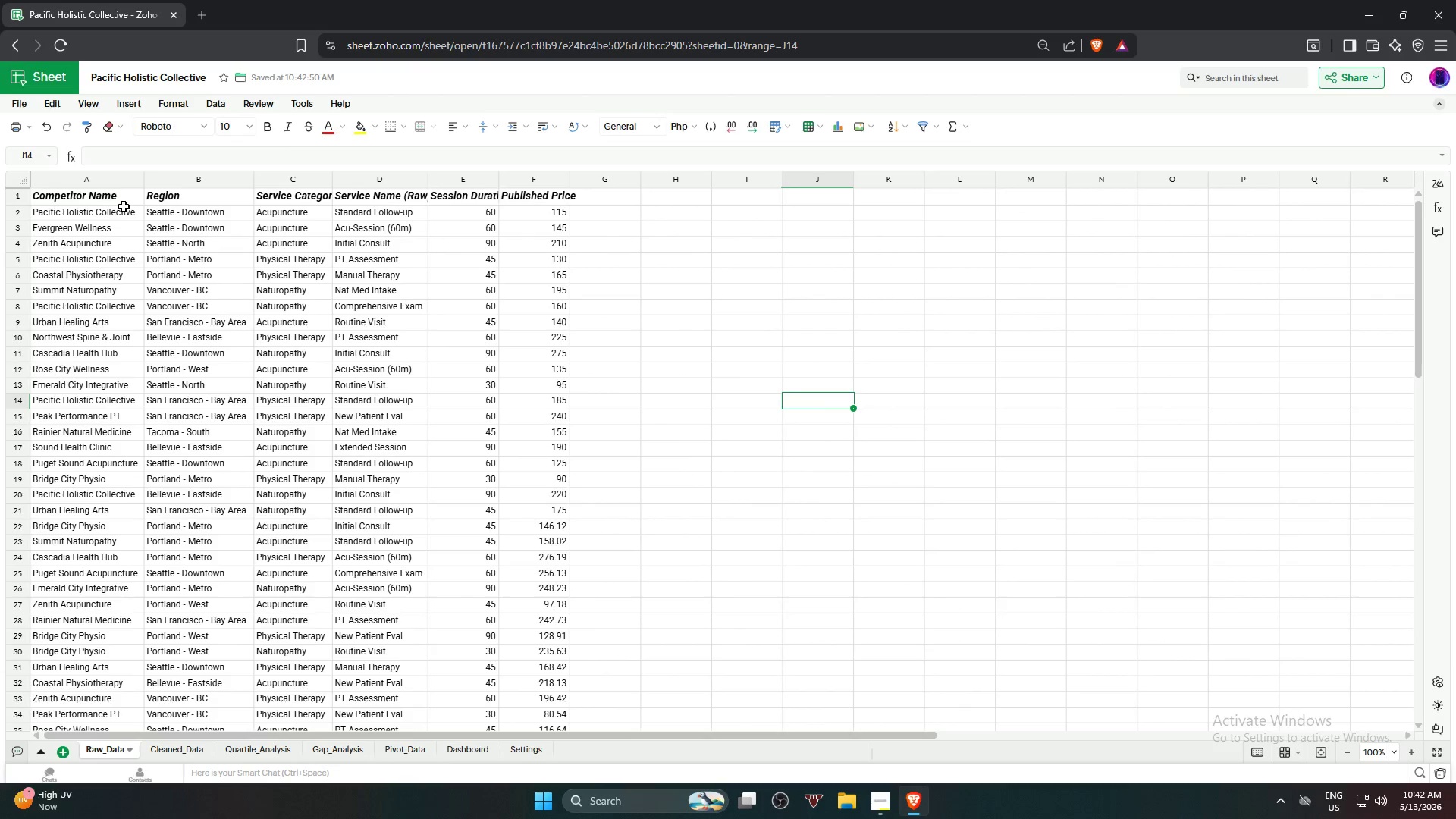 
left_click([113, 202])
 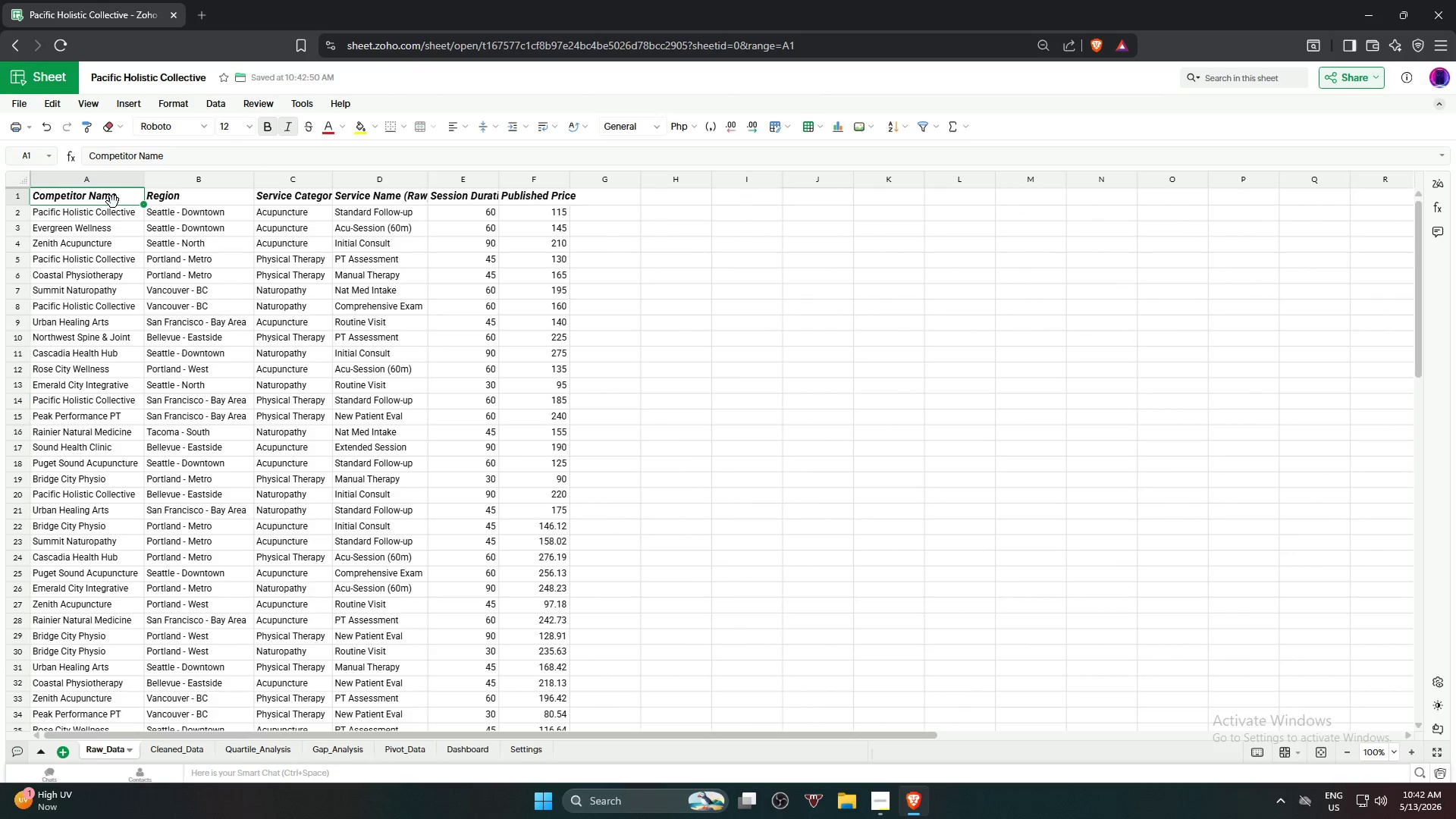 
key(Control+ControlLeft)
 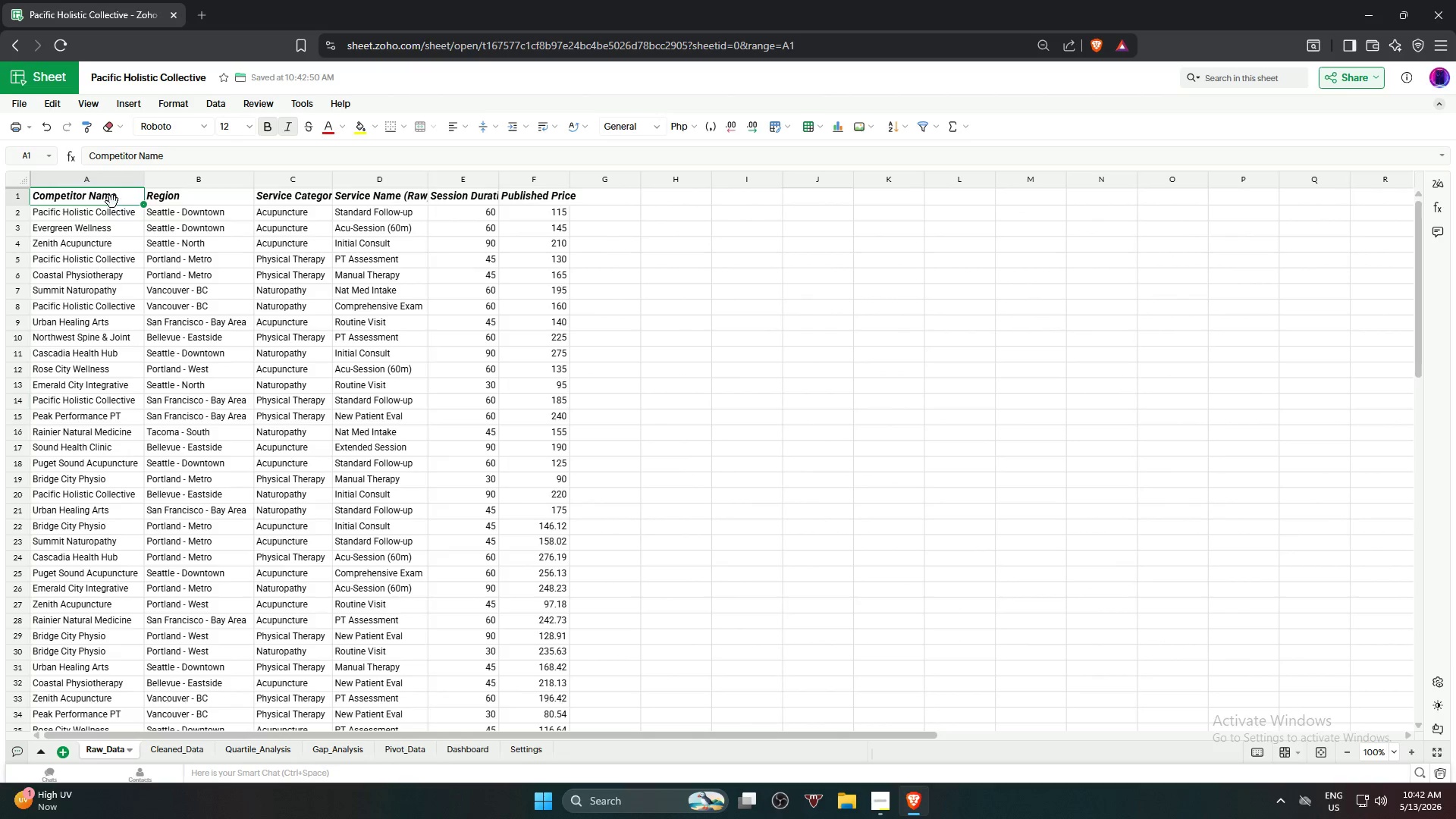 
key(Control+A)
 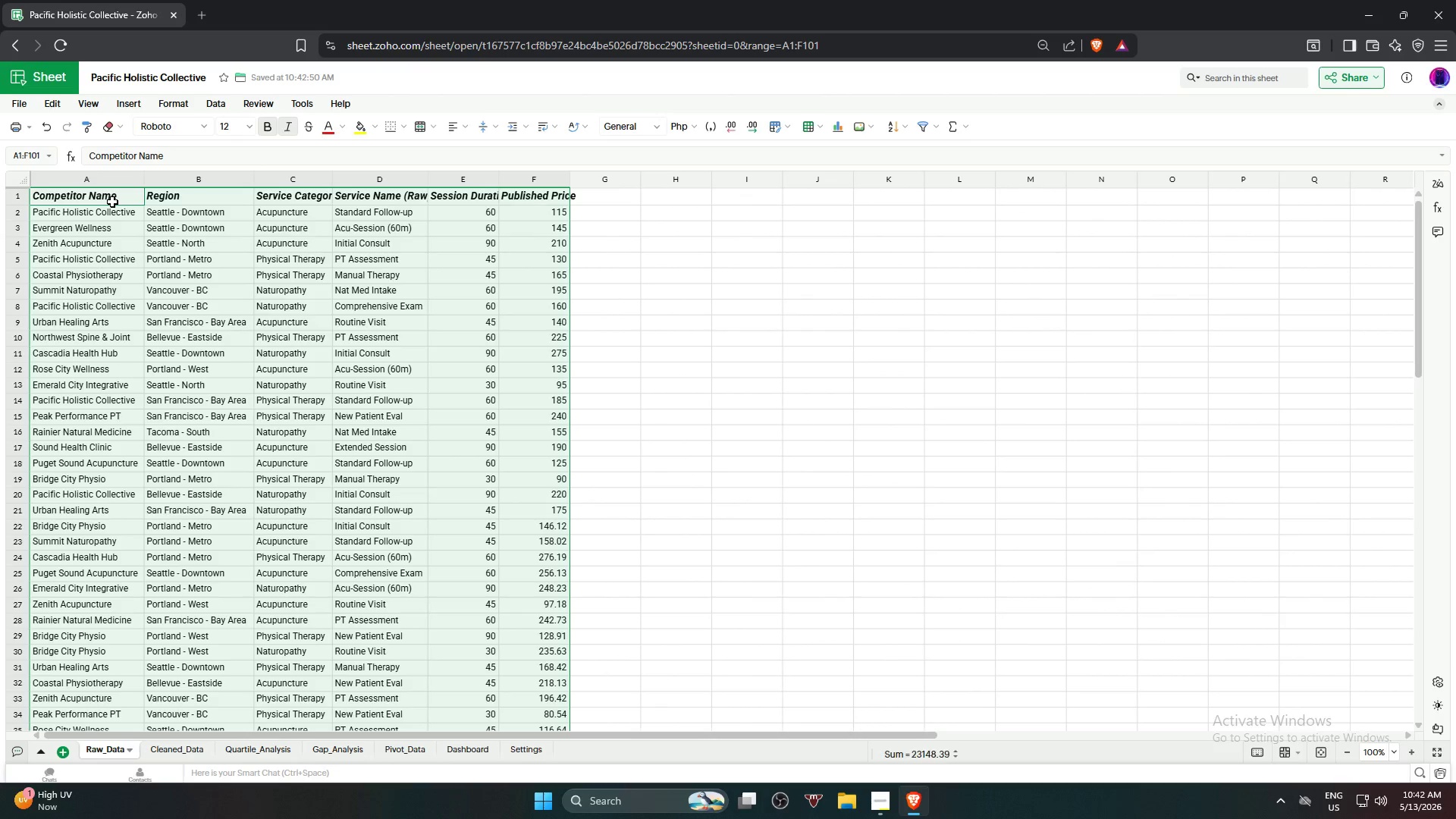 
key(Alt+Control+T)
 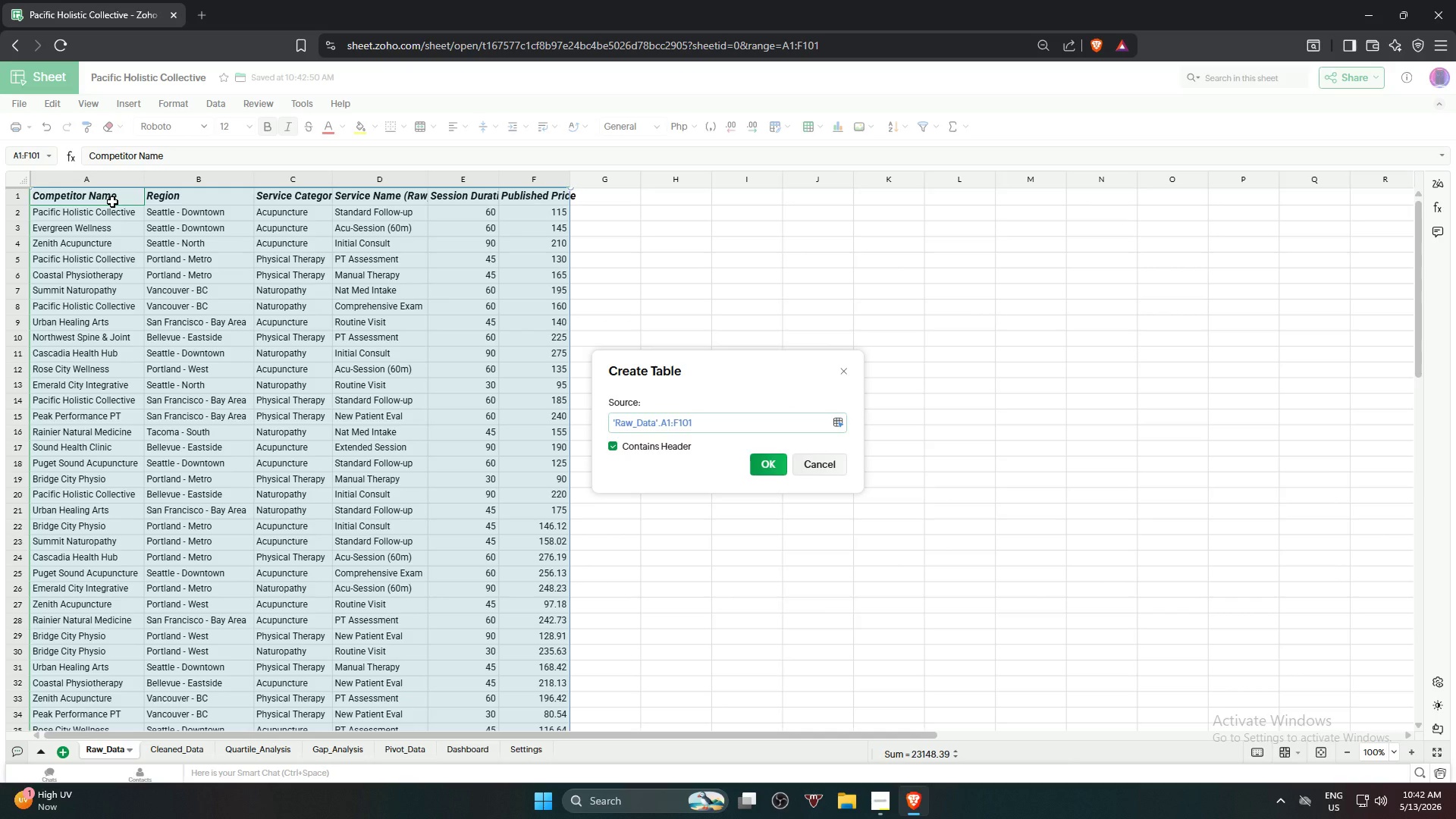 
key(NumpadEnter)
 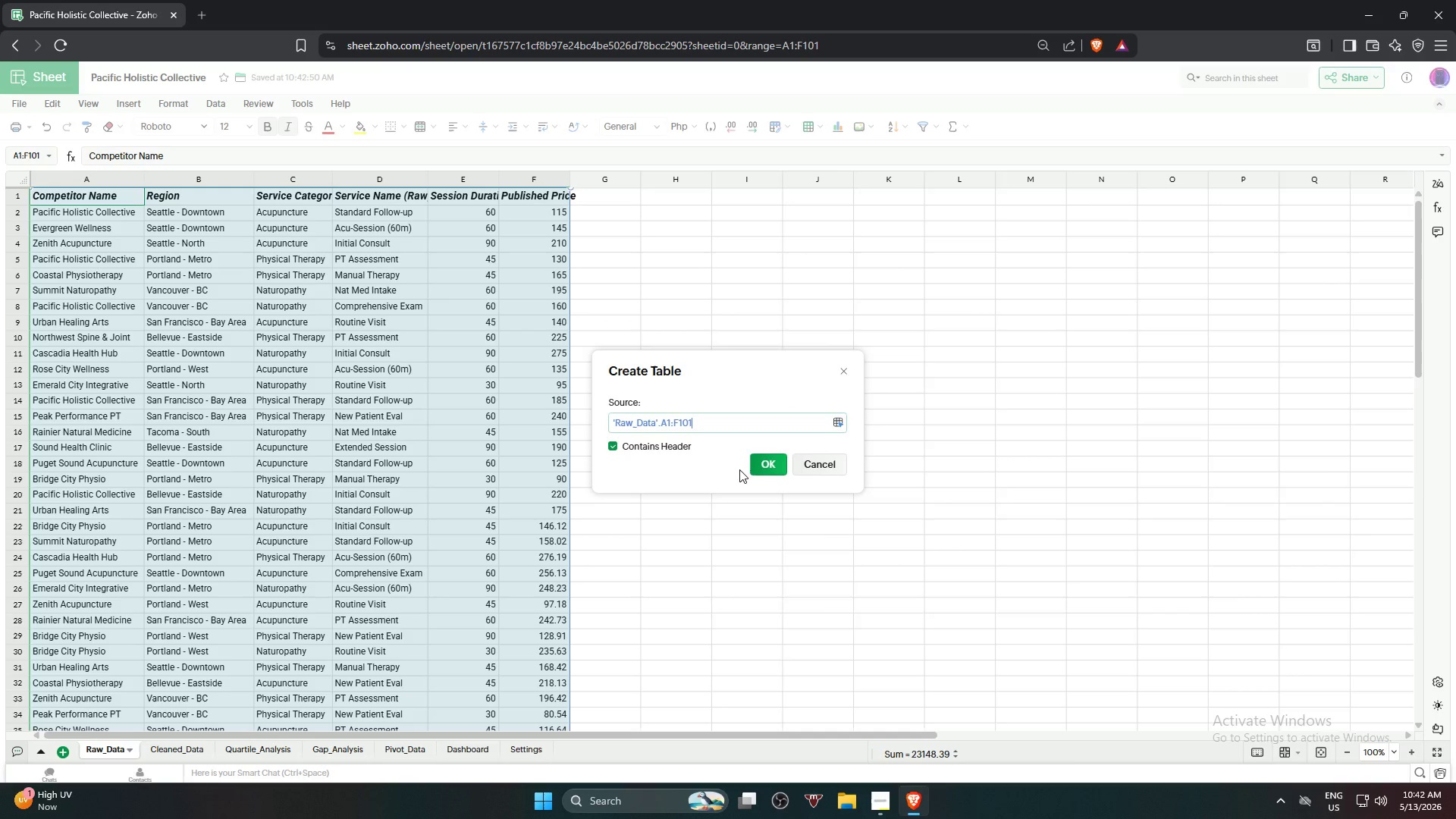 
left_click([761, 465])
 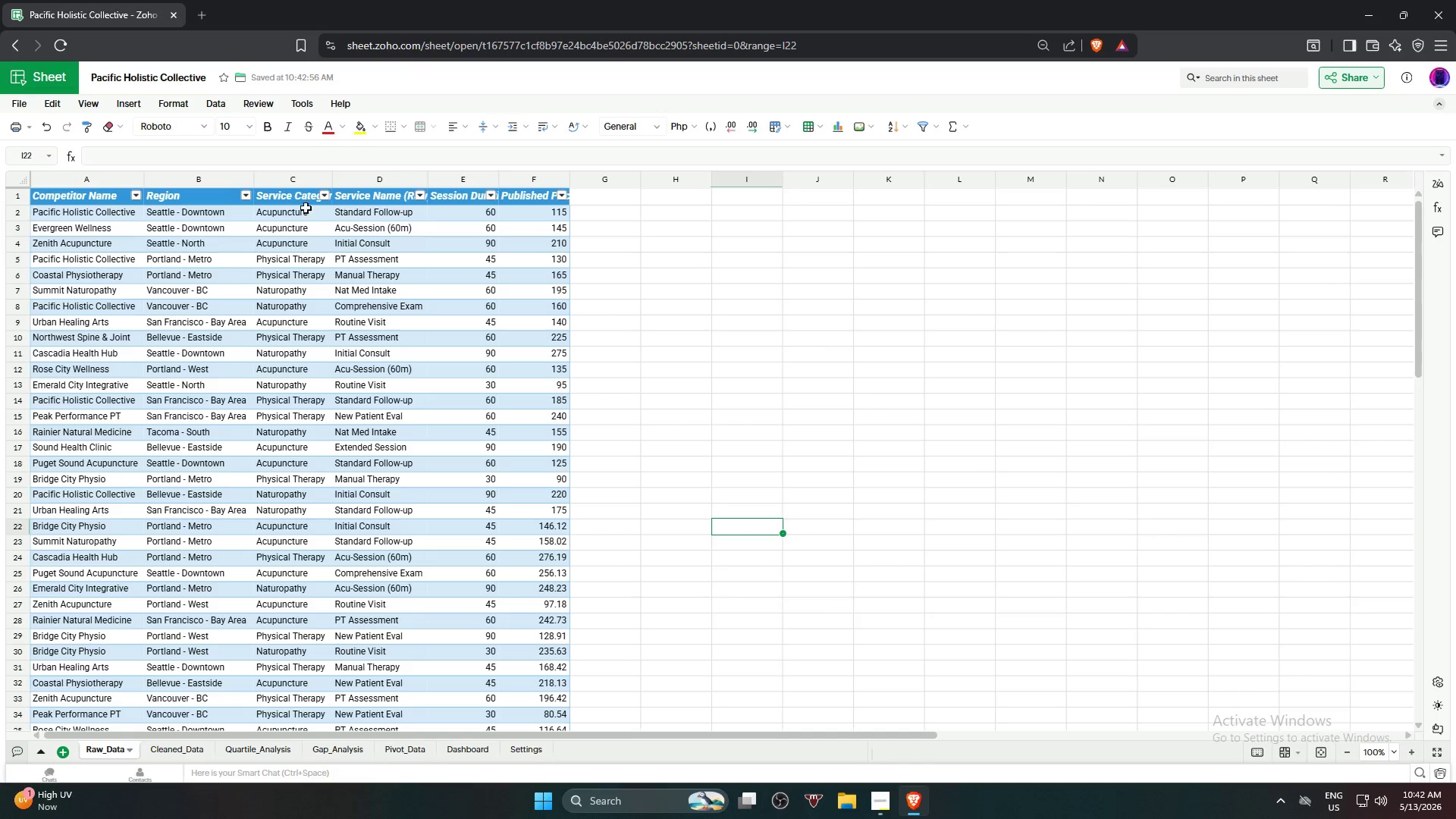 
key(Control+ControlLeft)
 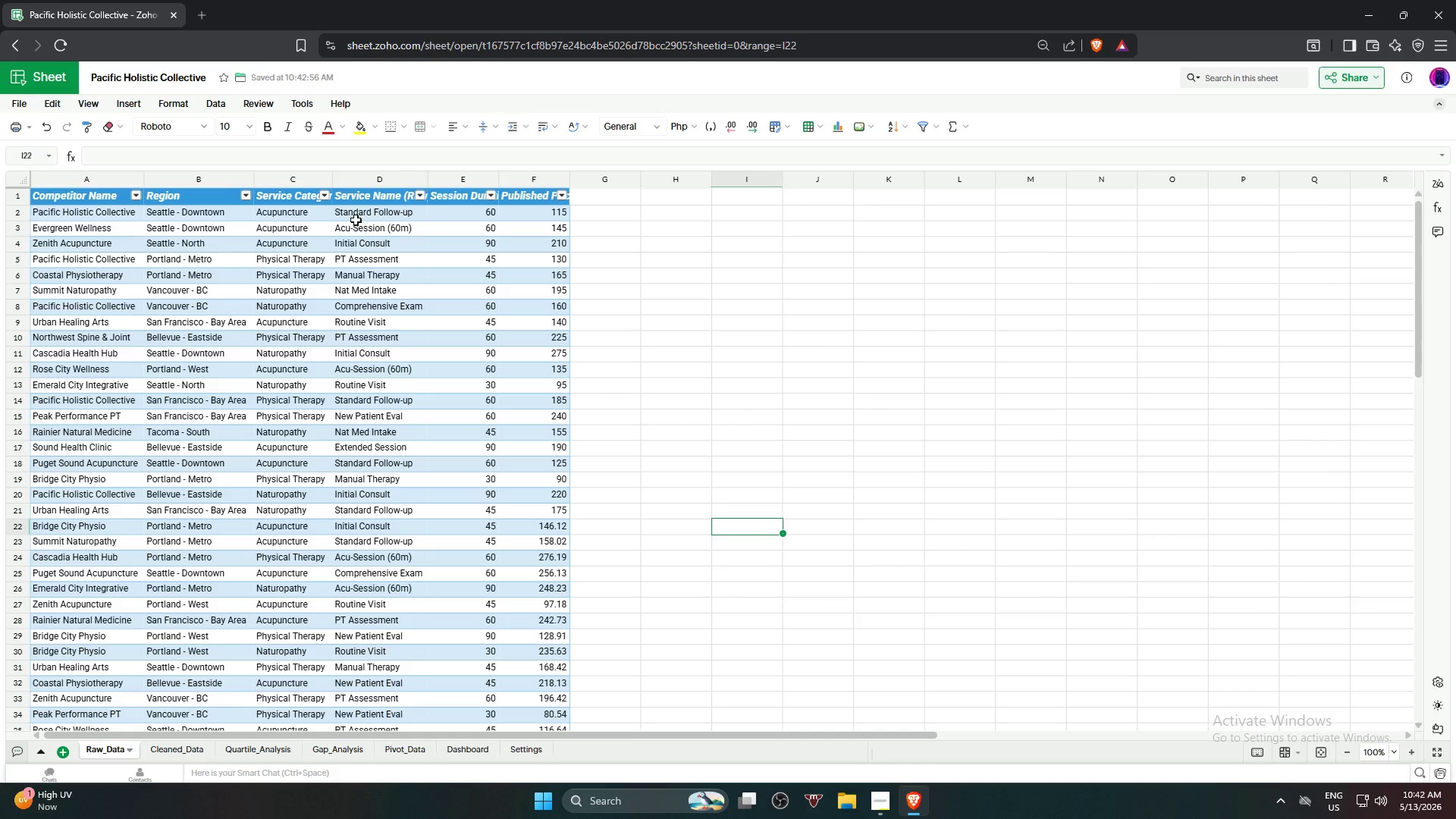 
key(Control+Z)
 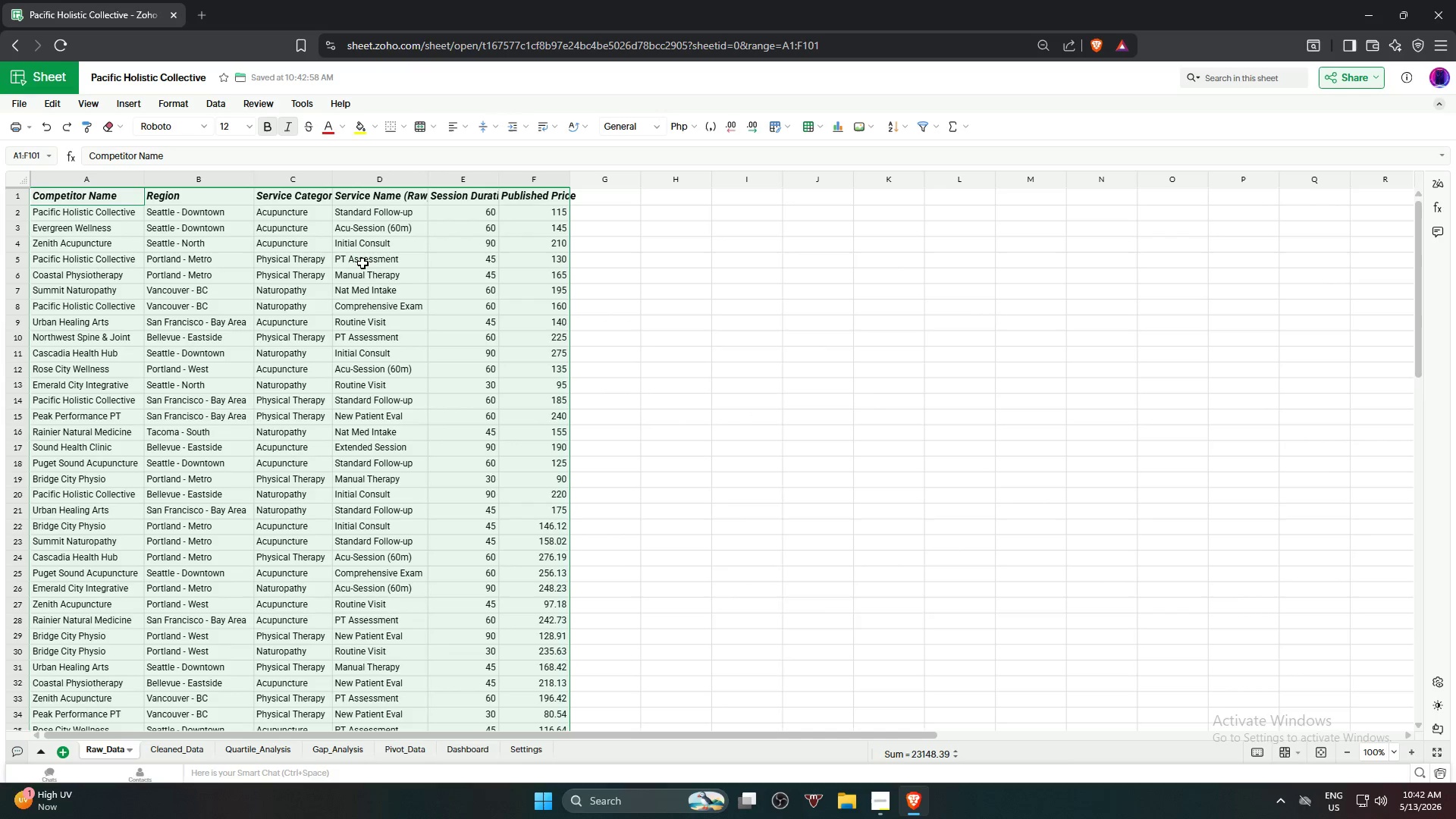 
key(Alt+Control+T)
 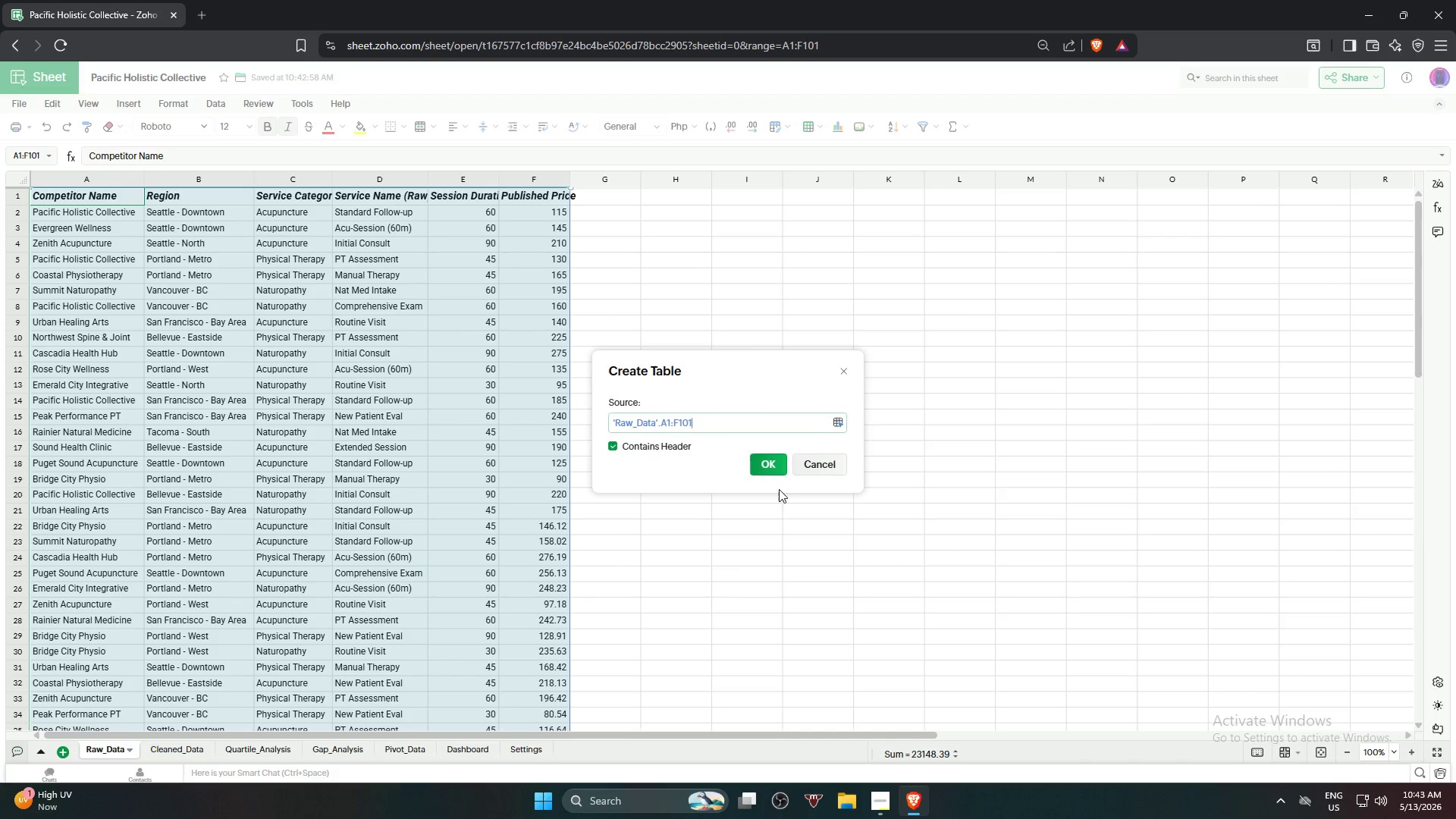 
left_click([774, 466])
 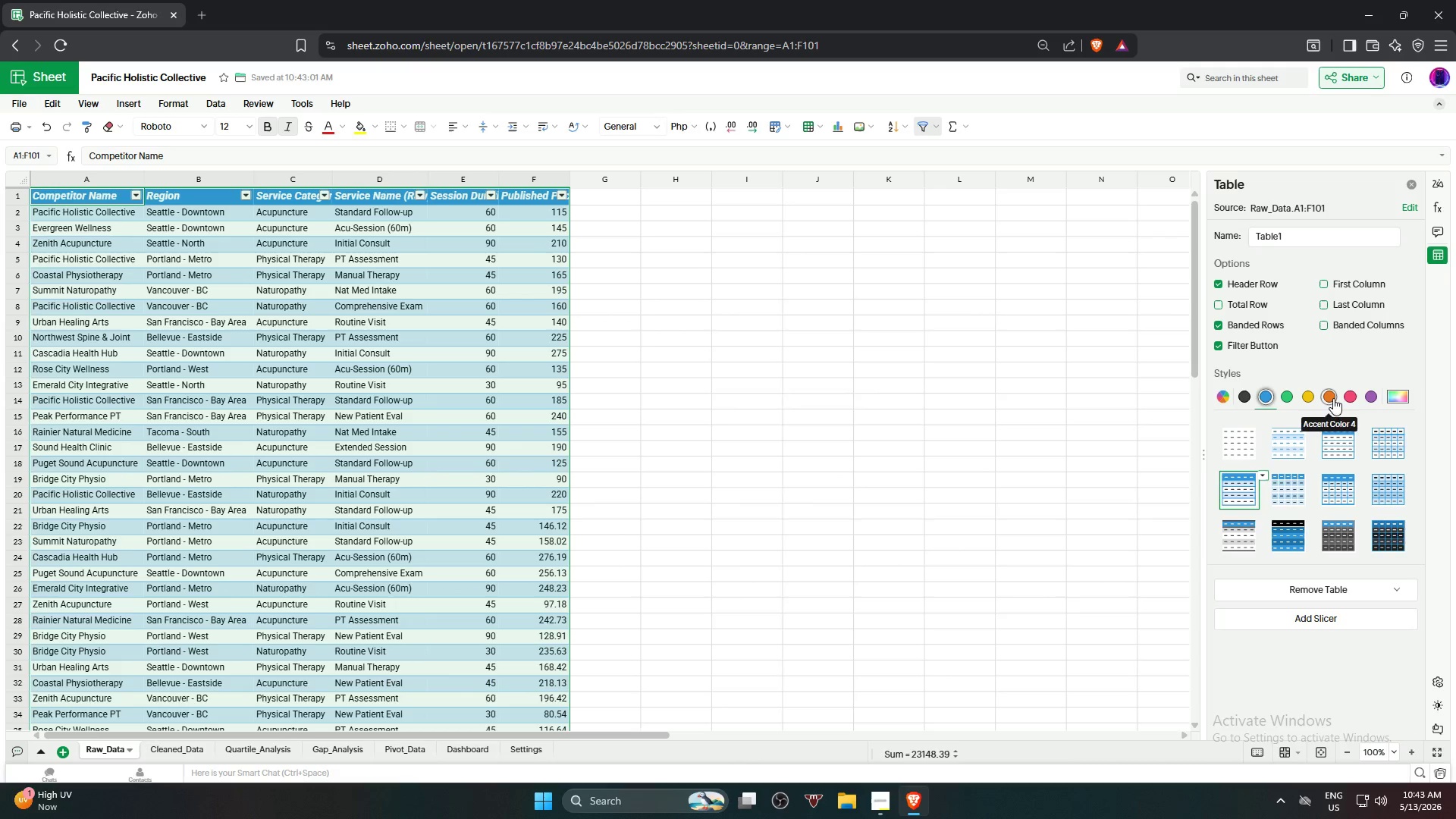 
left_click([1339, 441])
 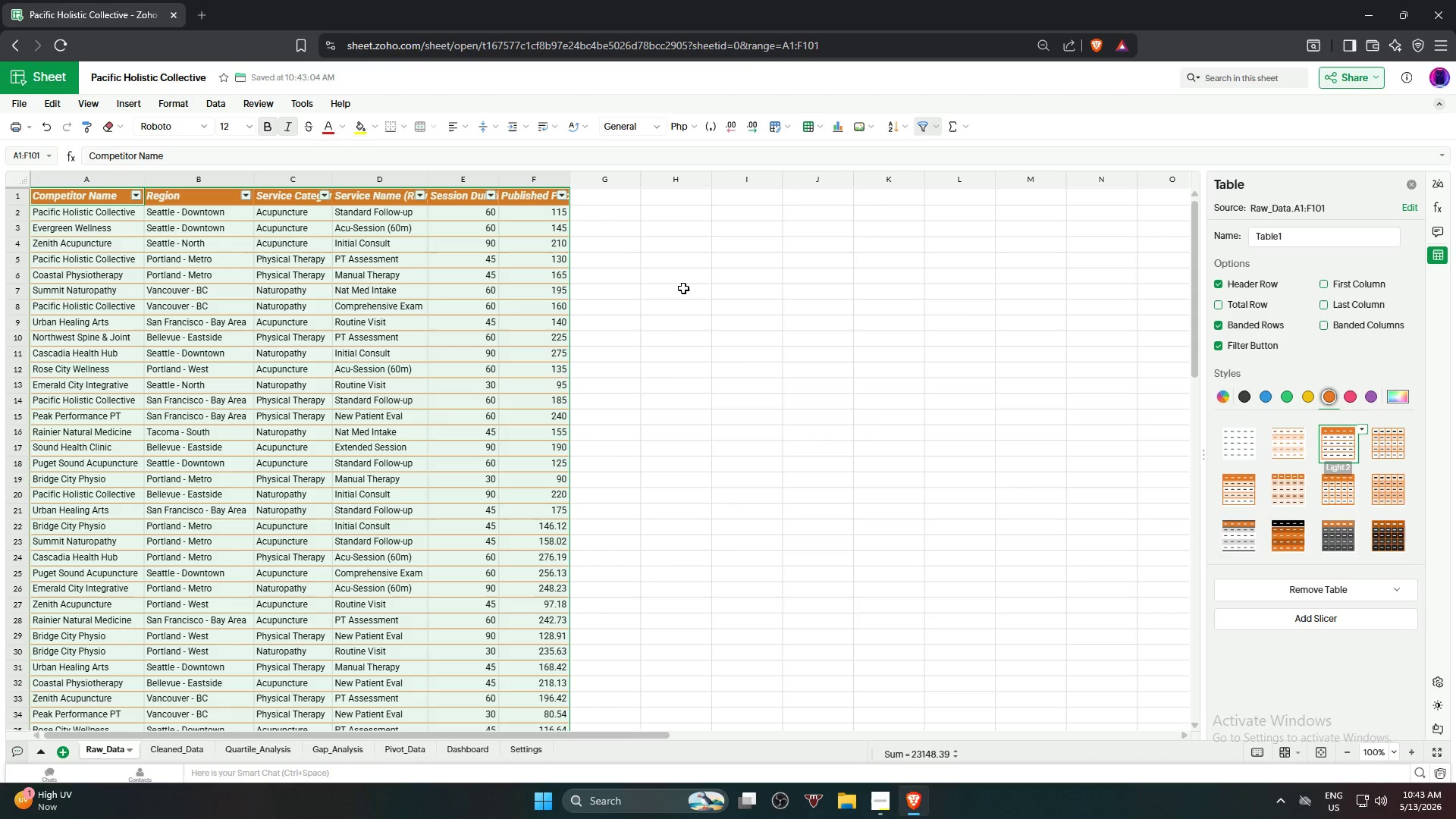 
left_click([676, 287])
 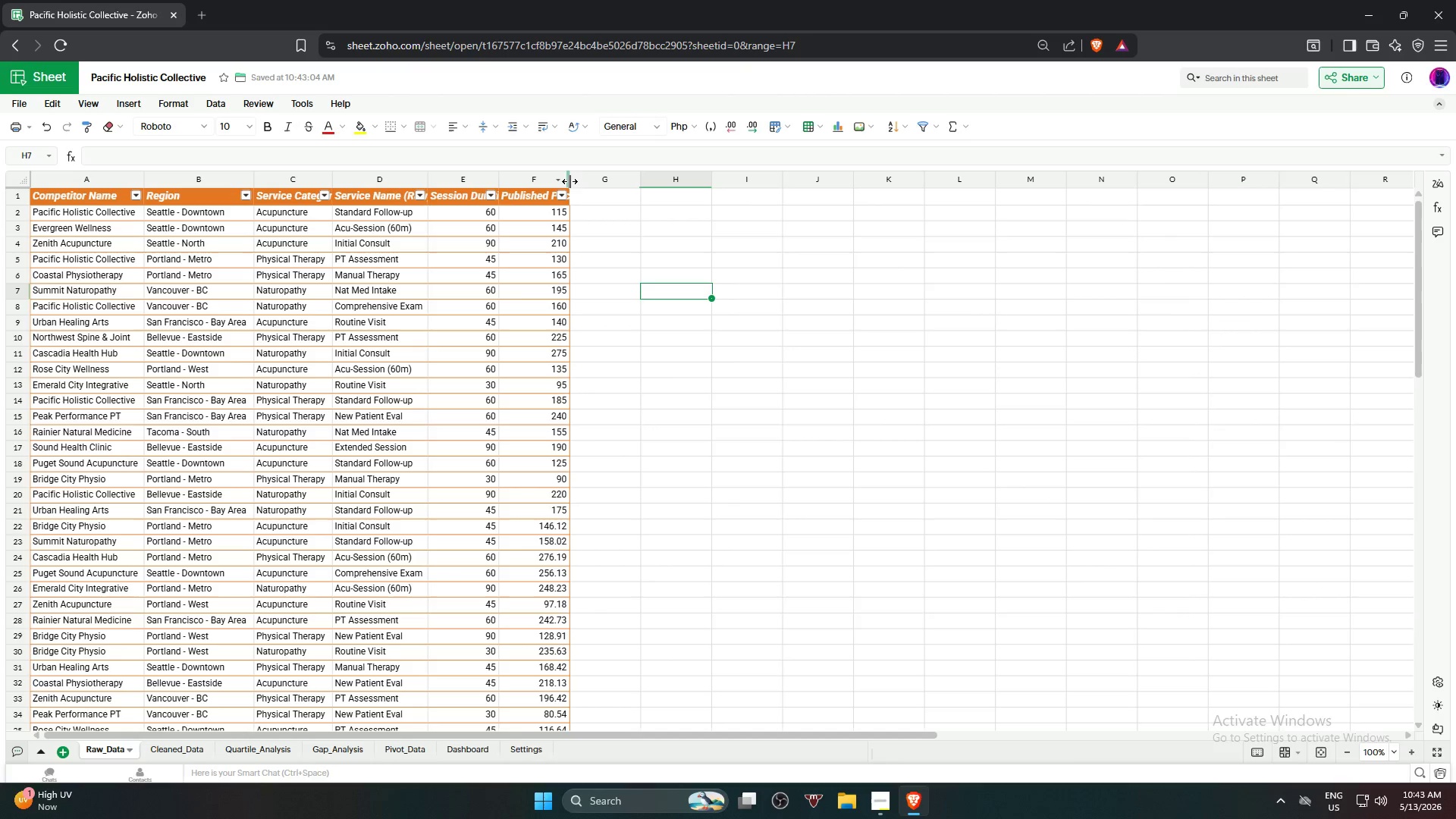 
left_click_drag(start_coordinate=[570, 181], to_coordinate=[615, 182])
 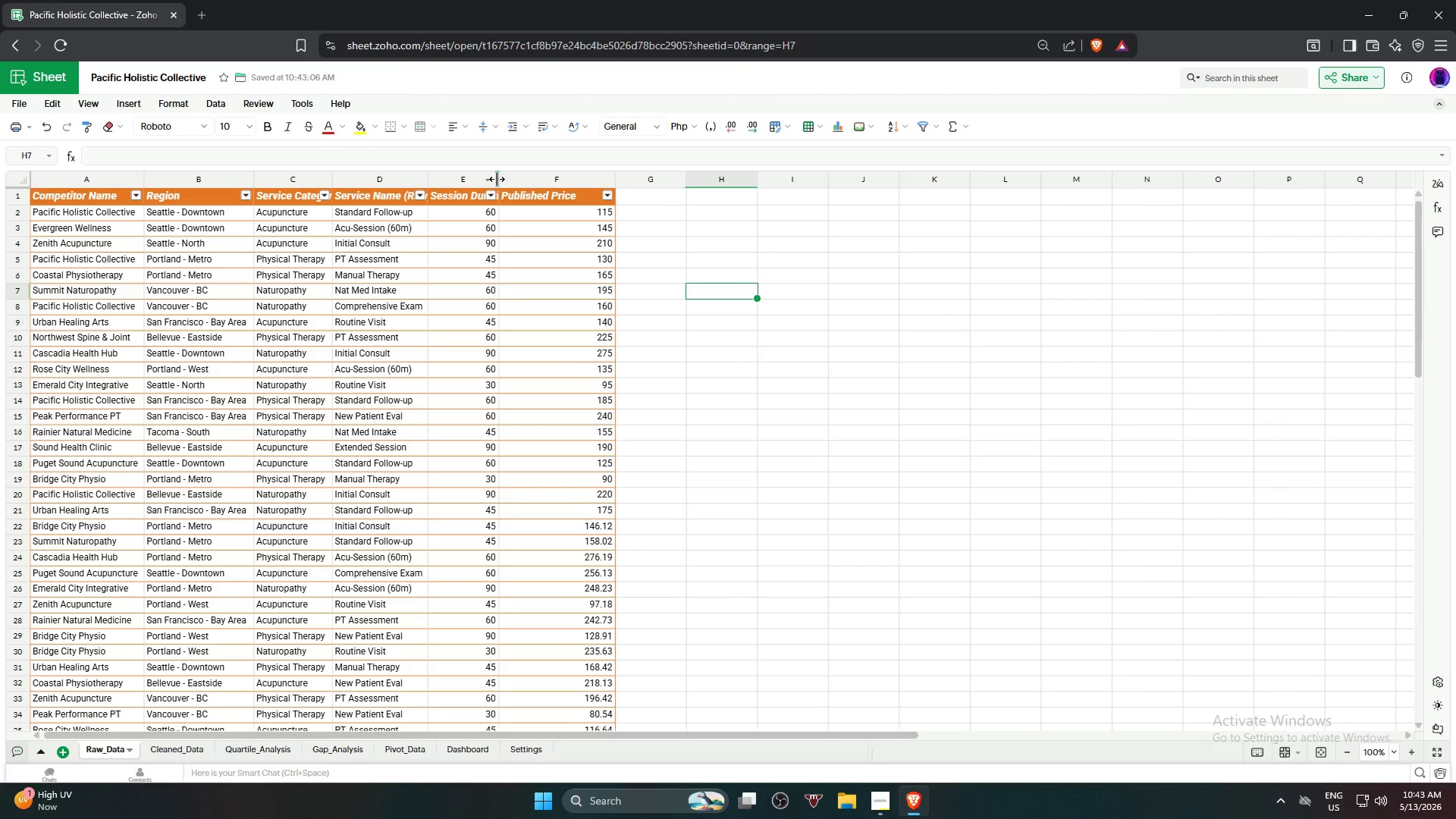 
left_click_drag(start_coordinate=[497, 179], to_coordinate=[525, 183])
 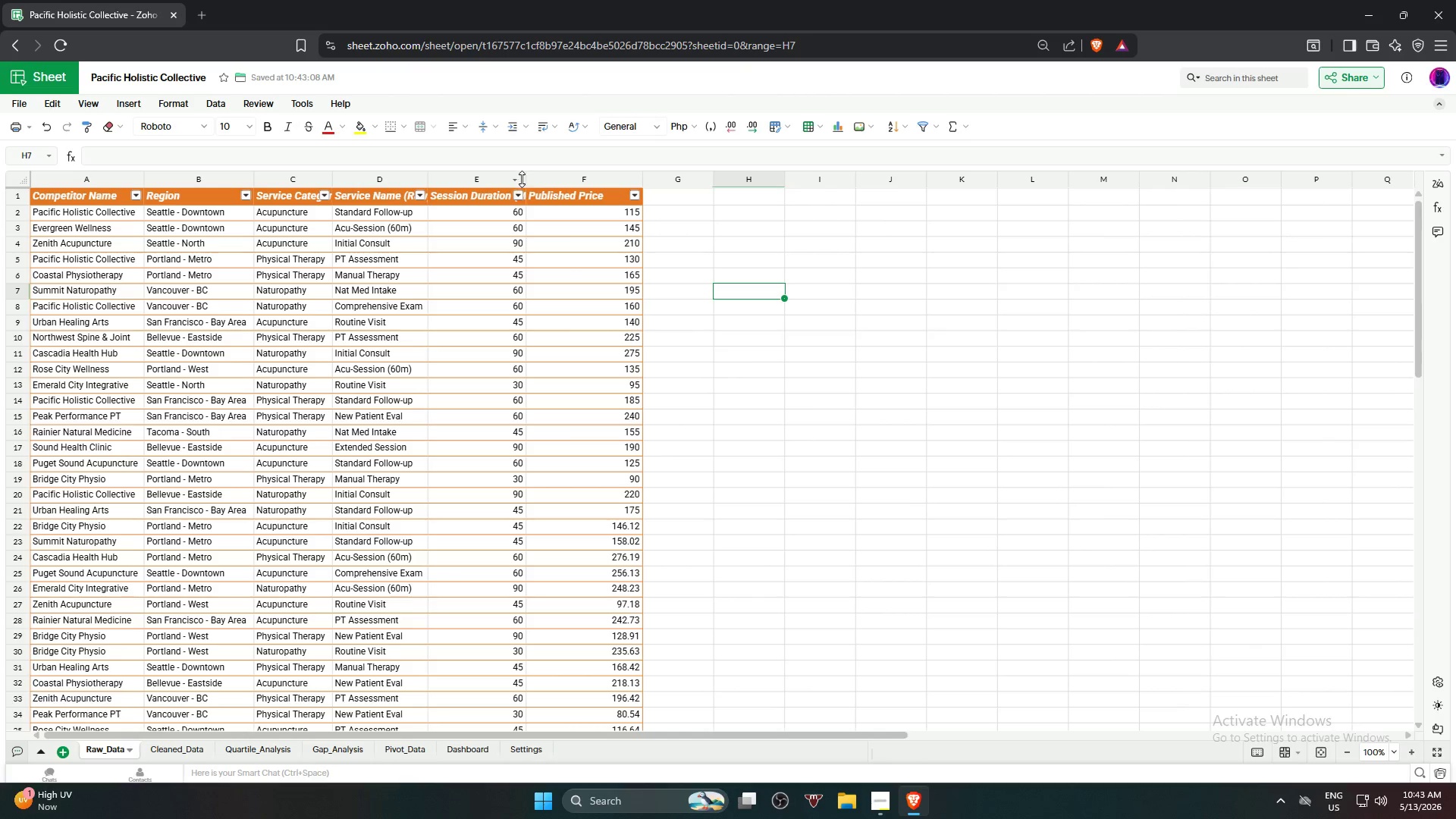 
left_click_drag(start_coordinate=[523, 180], to_coordinate=[548, 181])
 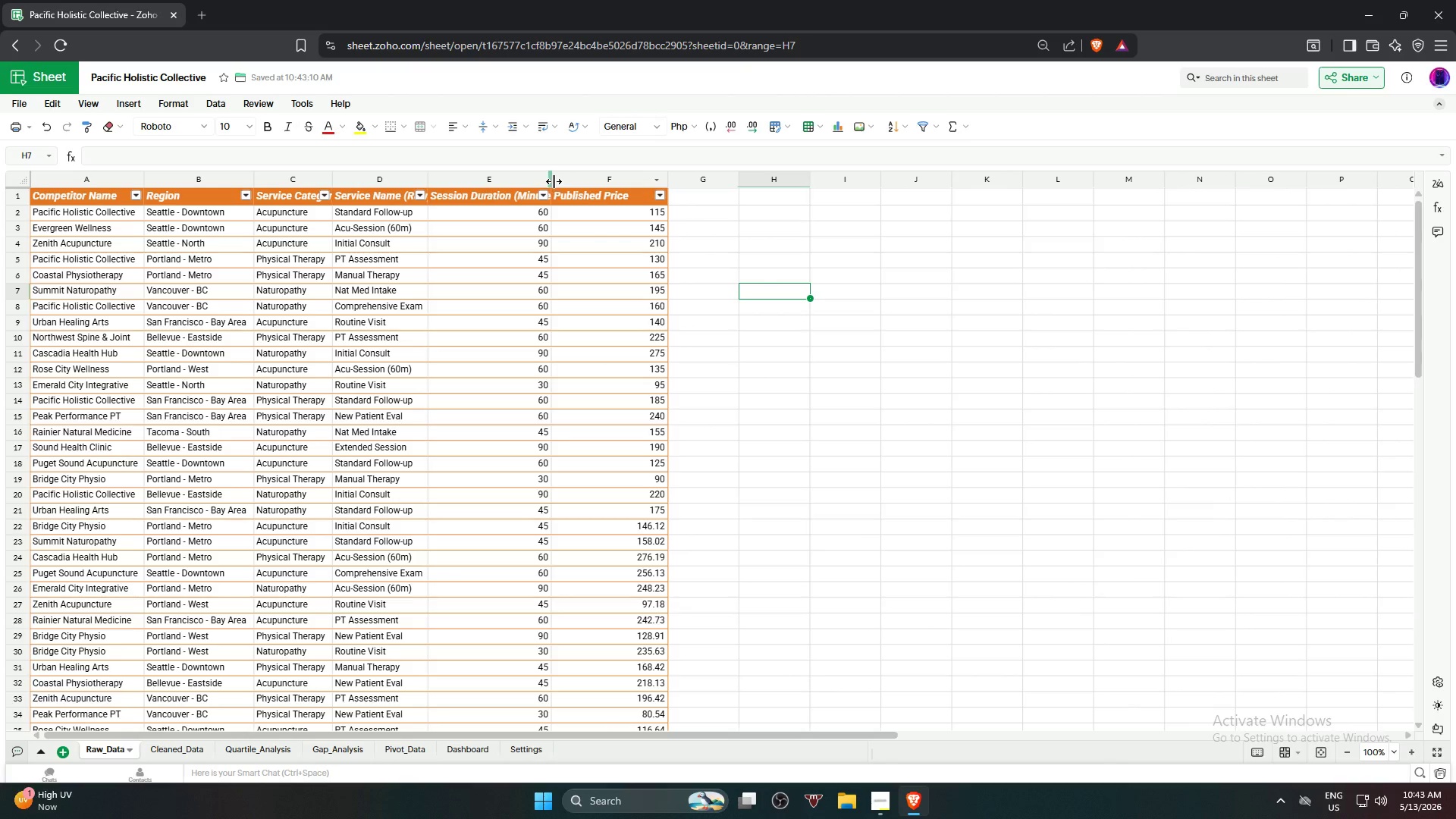 
left_click_drag(start_coordinate=[551, 181], to_coordinate=[573, 184])
 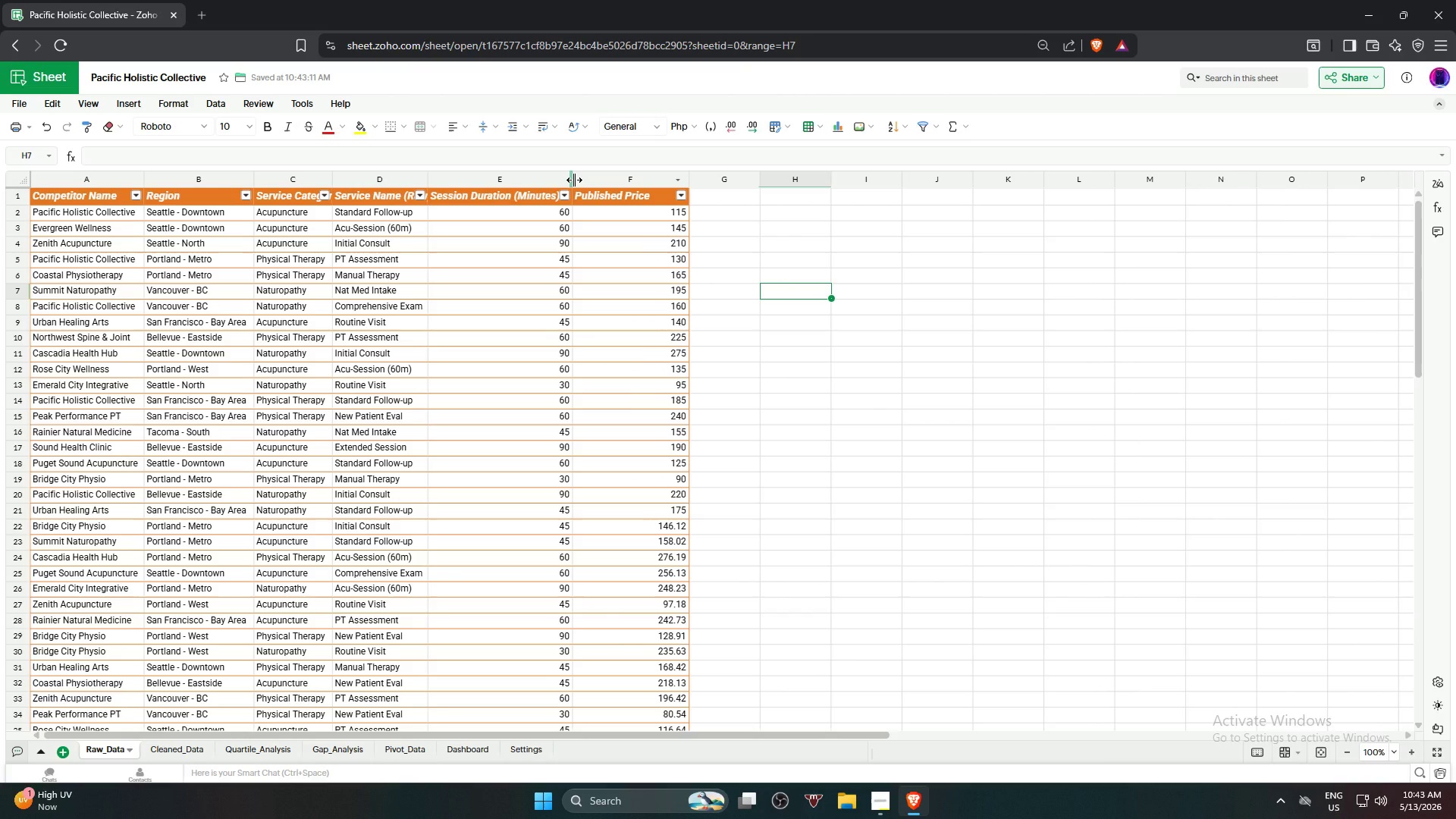 
left_click_drag(start_coordinate=[574, 180], to_coordinate=[578, 180])
 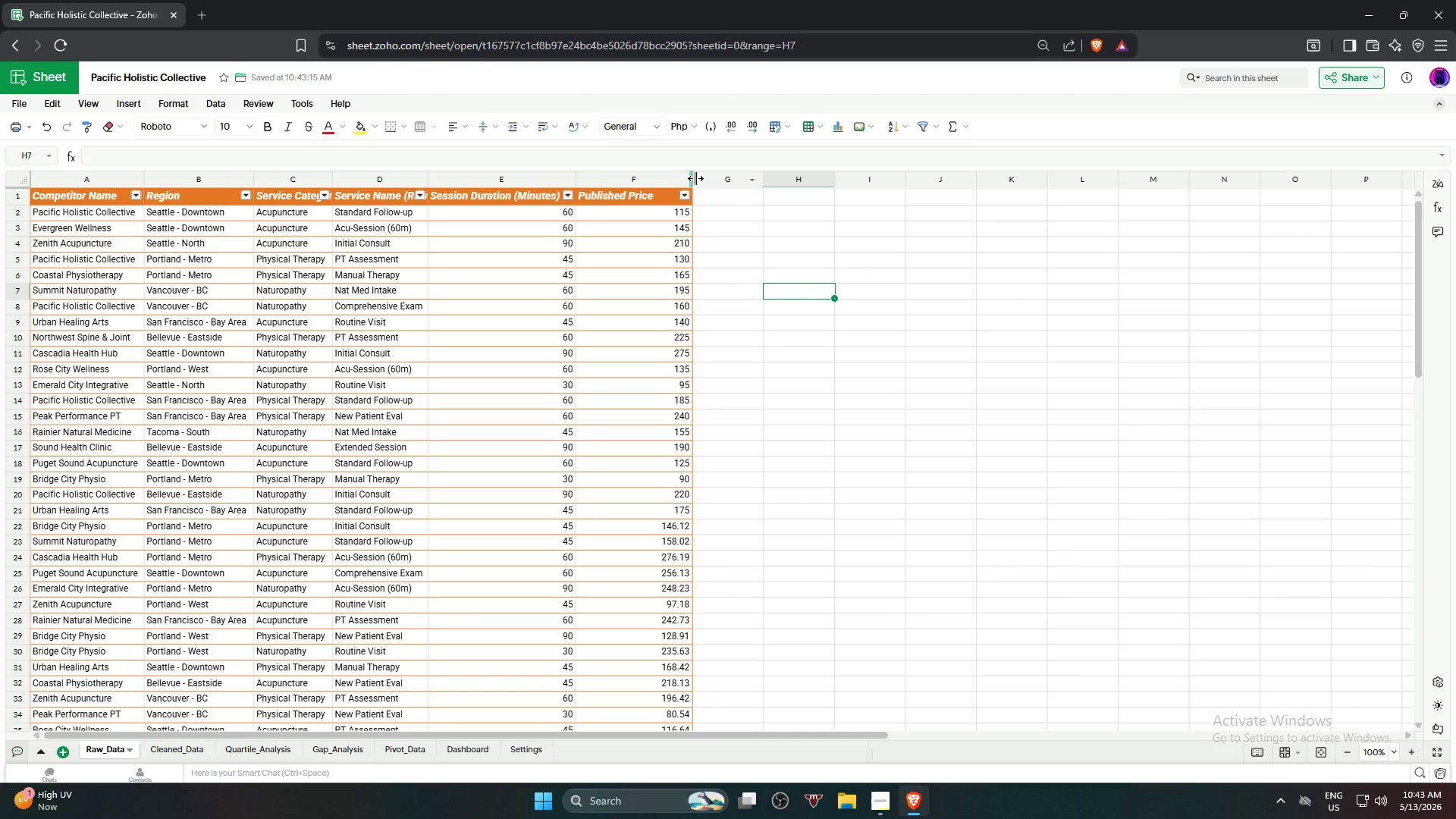 
left_click_drag(start_coordinate=[695, 178], to_coordinate=[678, 180])
 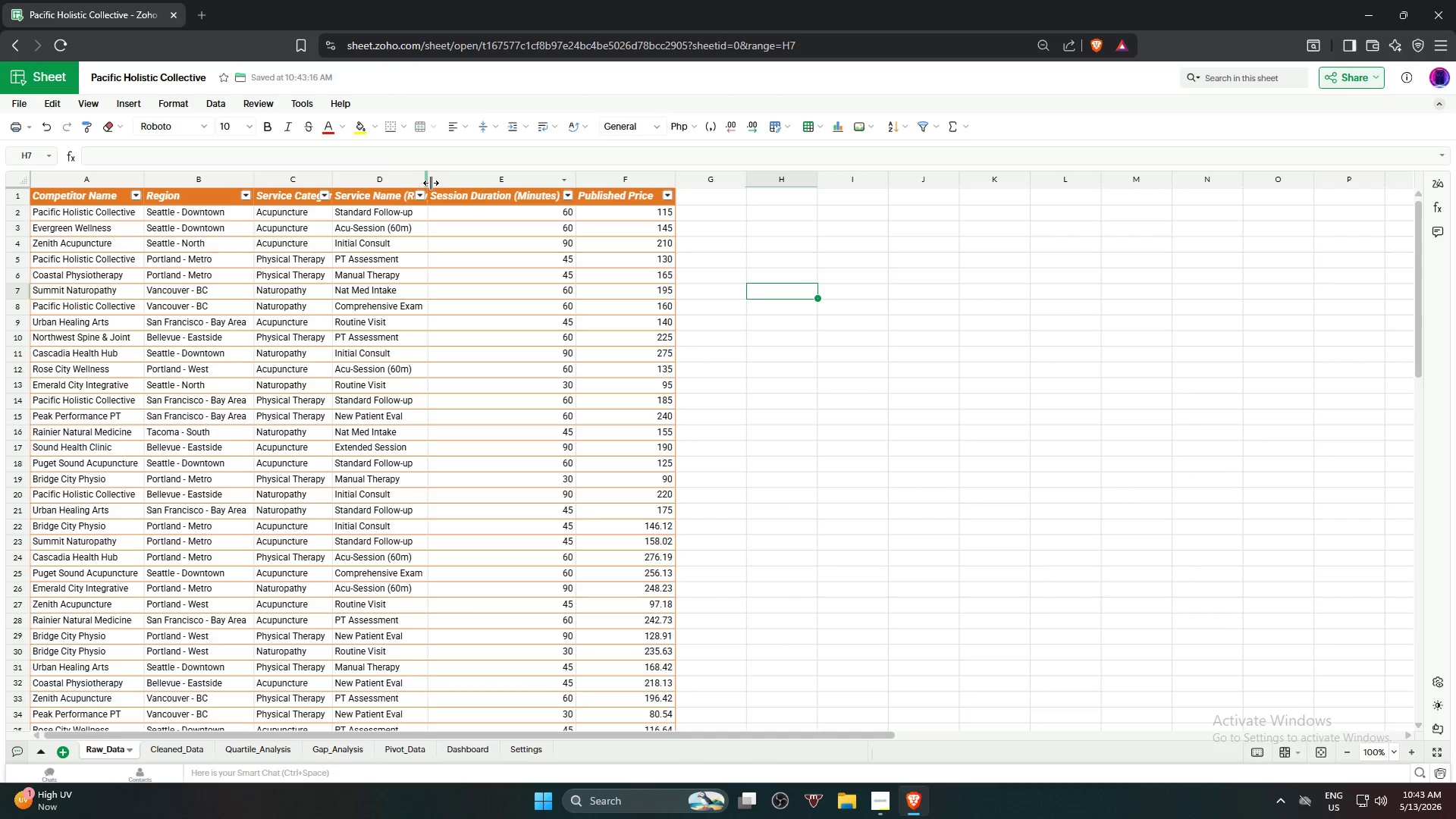 
left_click_drag(start_coordinate=[429, 183], to_coordinate=[463, 183])
 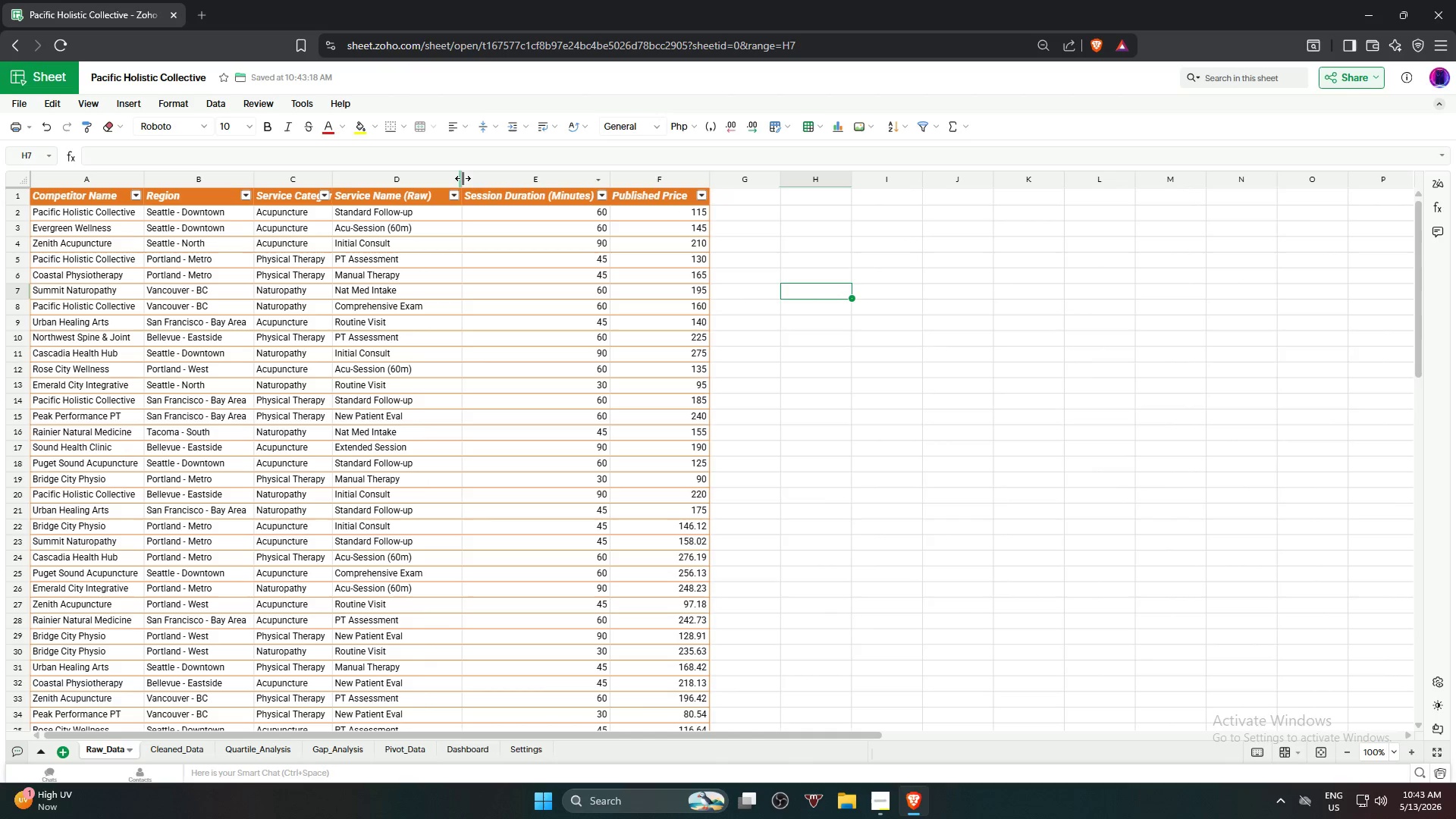 
left_click_drag(start_coordinate=[461, 178], to_coordinate=[451, 180])
 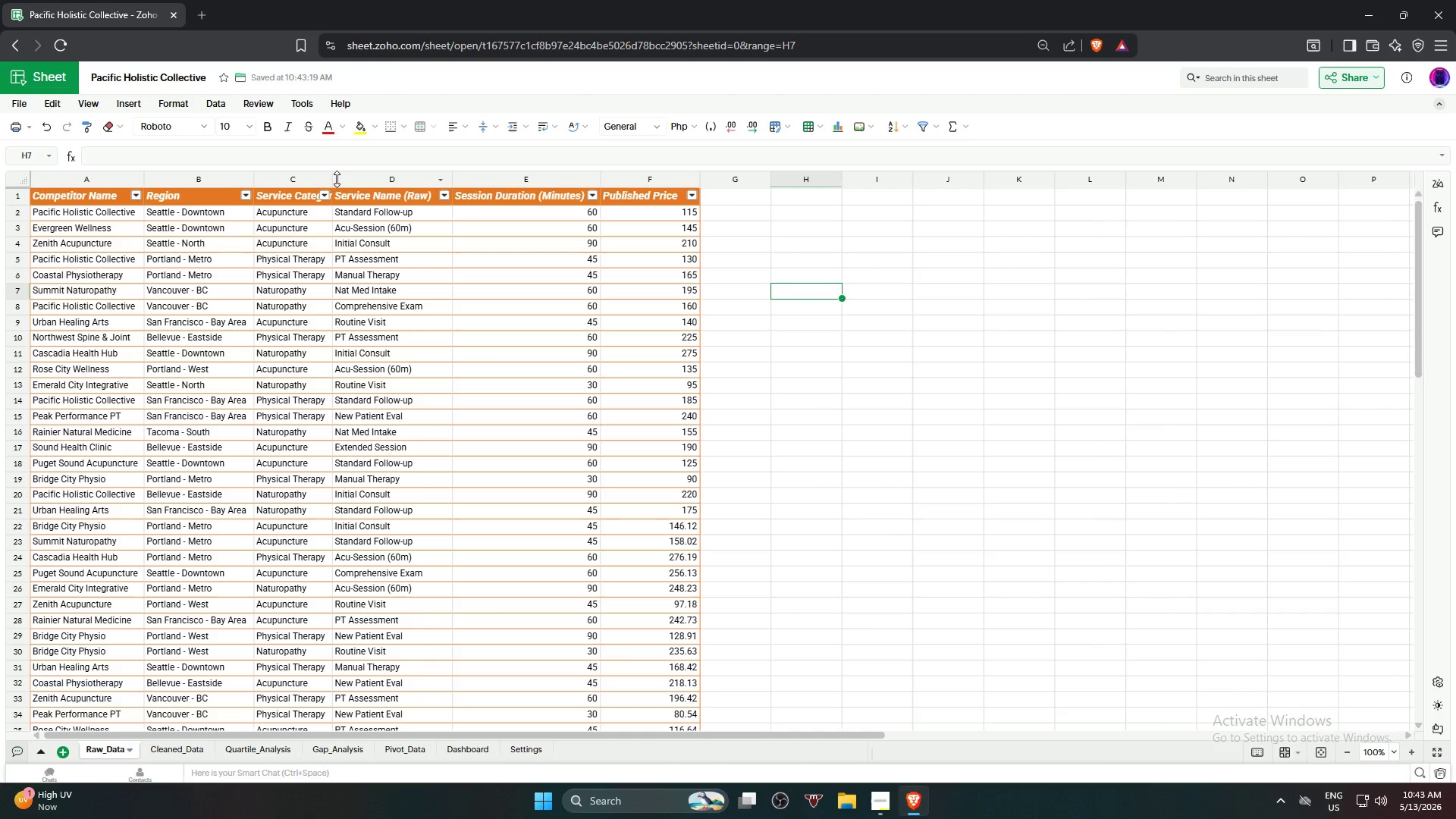 
left_click_drag(start_coordinate=[331, 179], to_coordinate=[363, 180])
 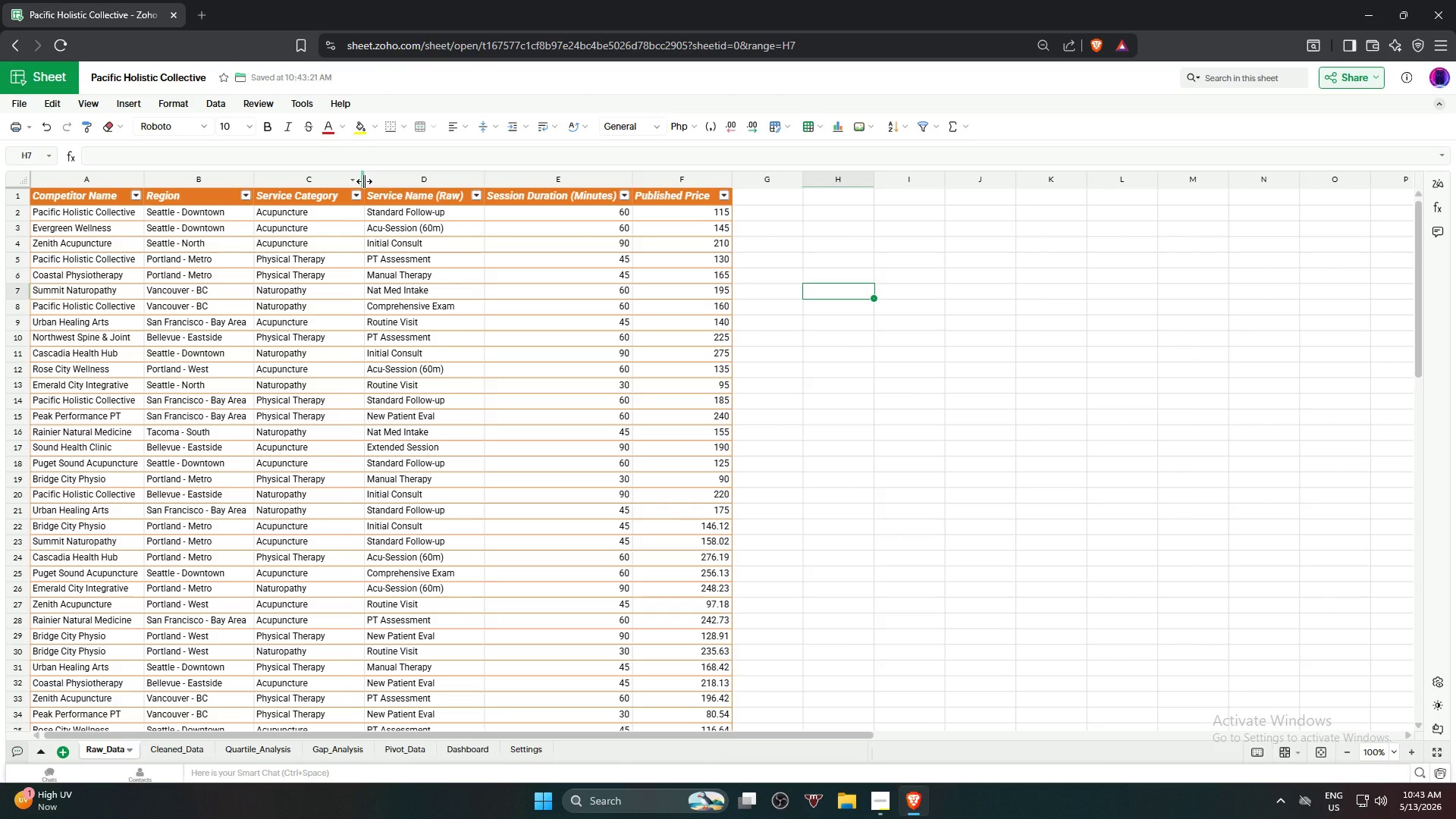 
left_click_drag(start_coordinate=[364, 181], to_coordinate=[355, 182])
 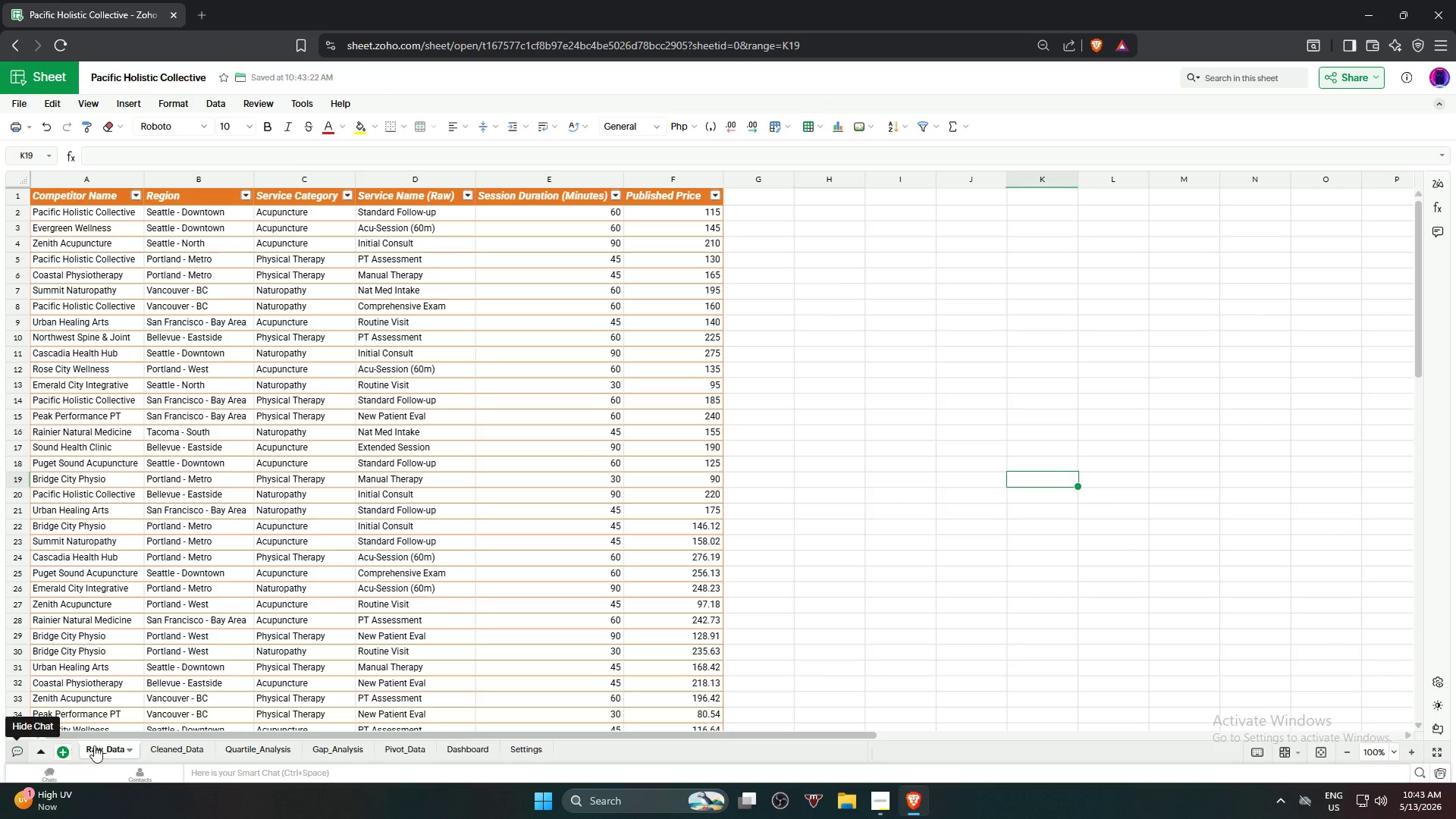 
left_click([191, 745])
 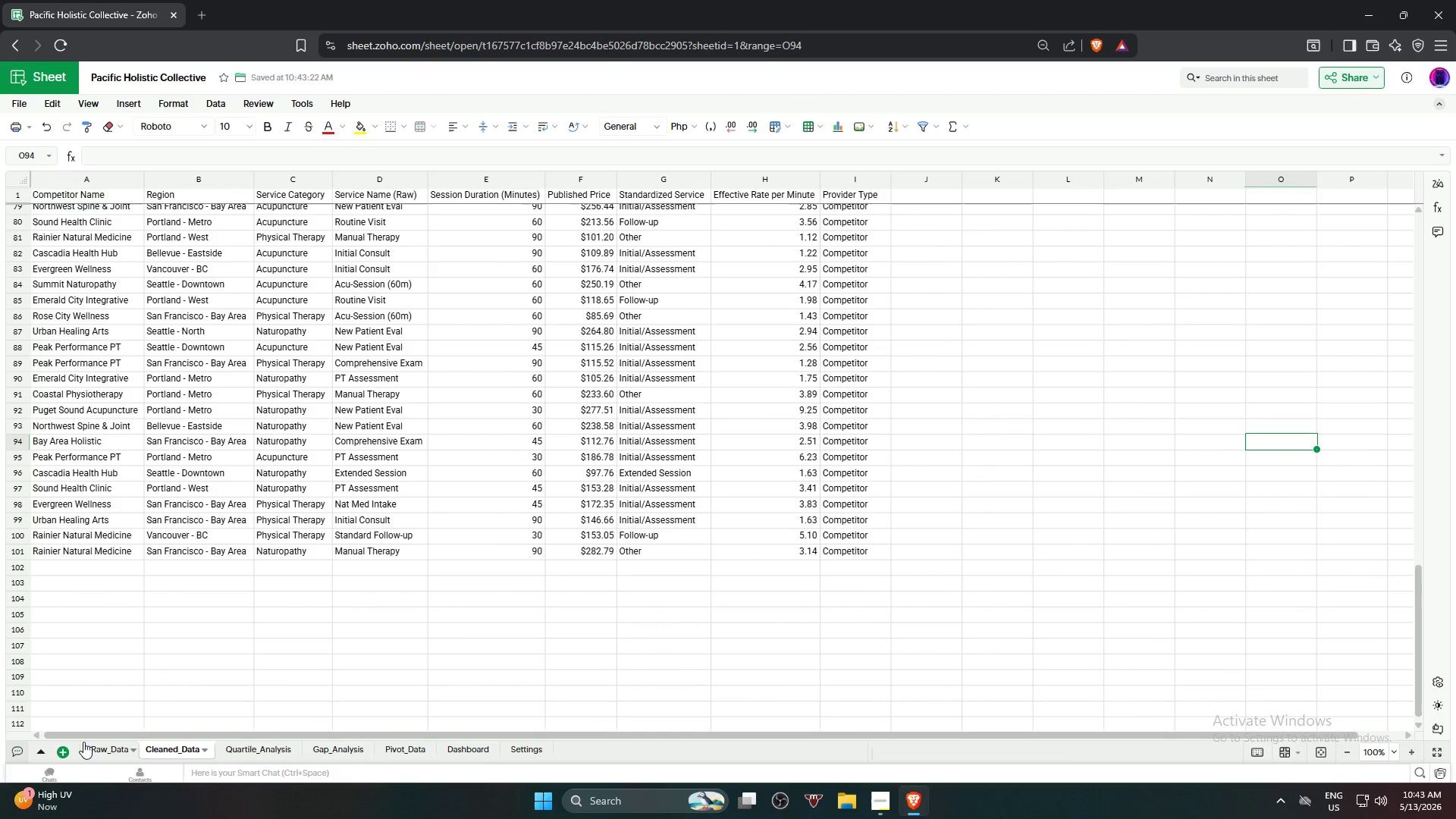 
left_click([84, 742])
 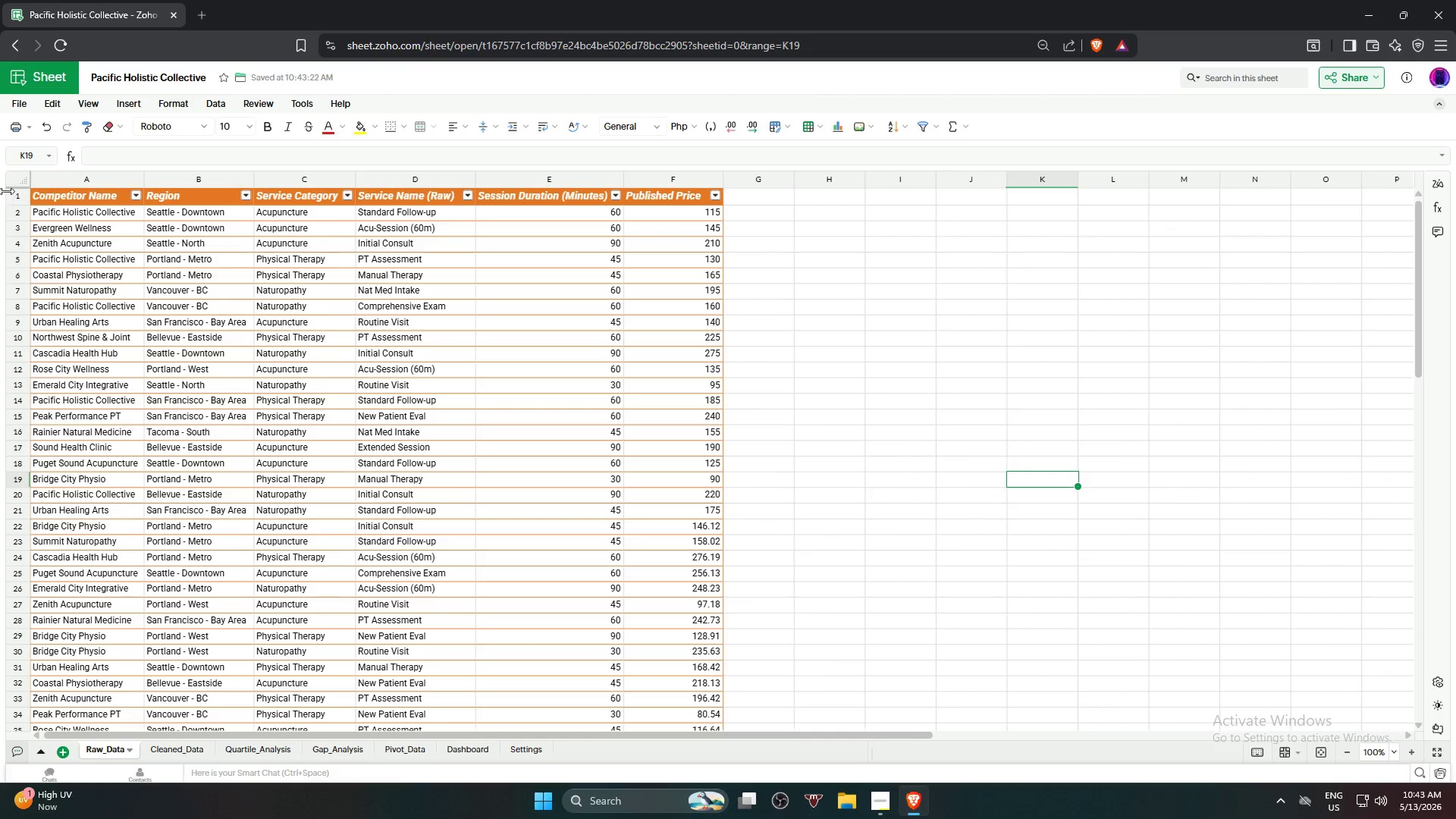 
left_click([13, 193])
 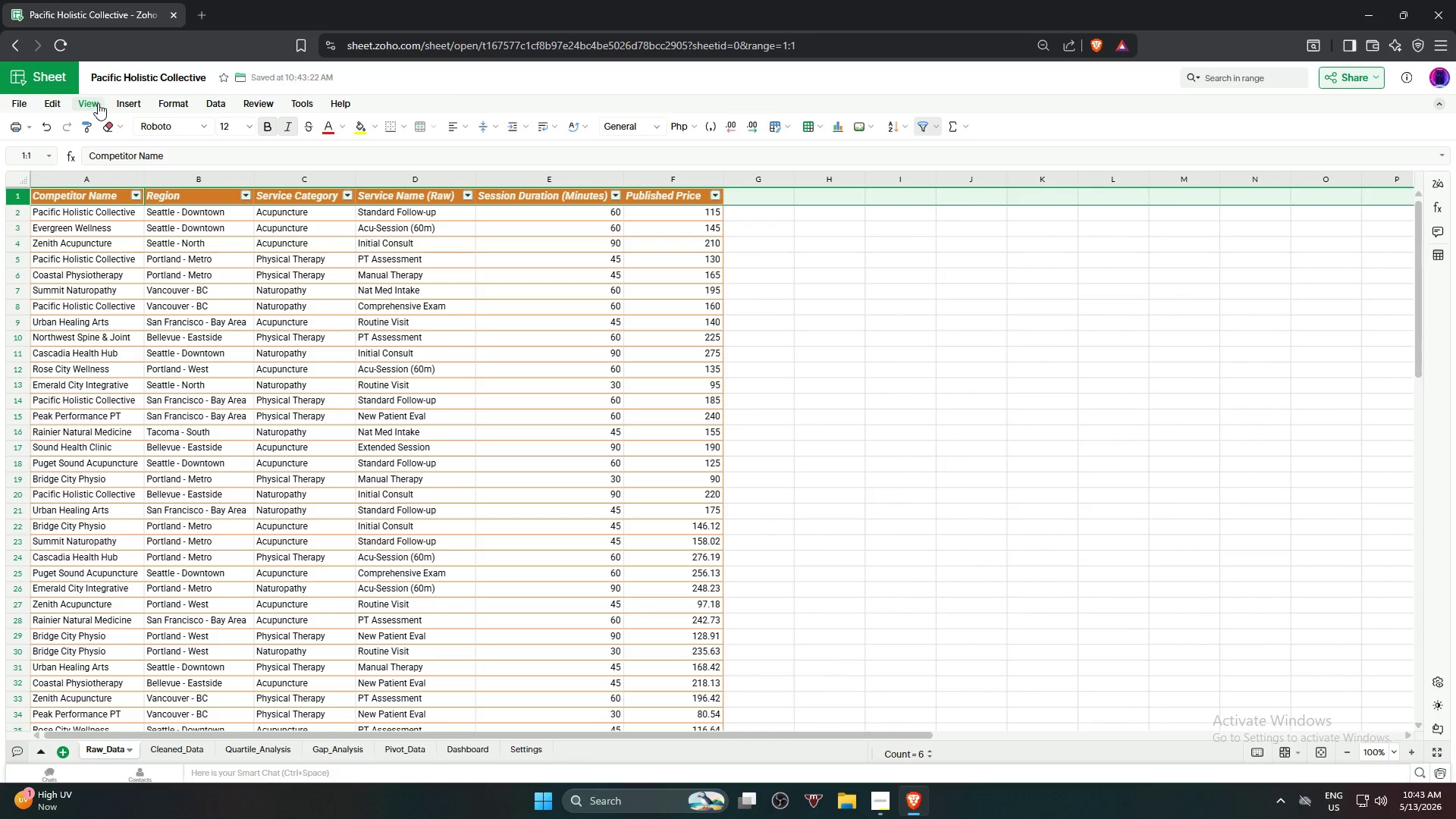 
left_click([94, 103])
 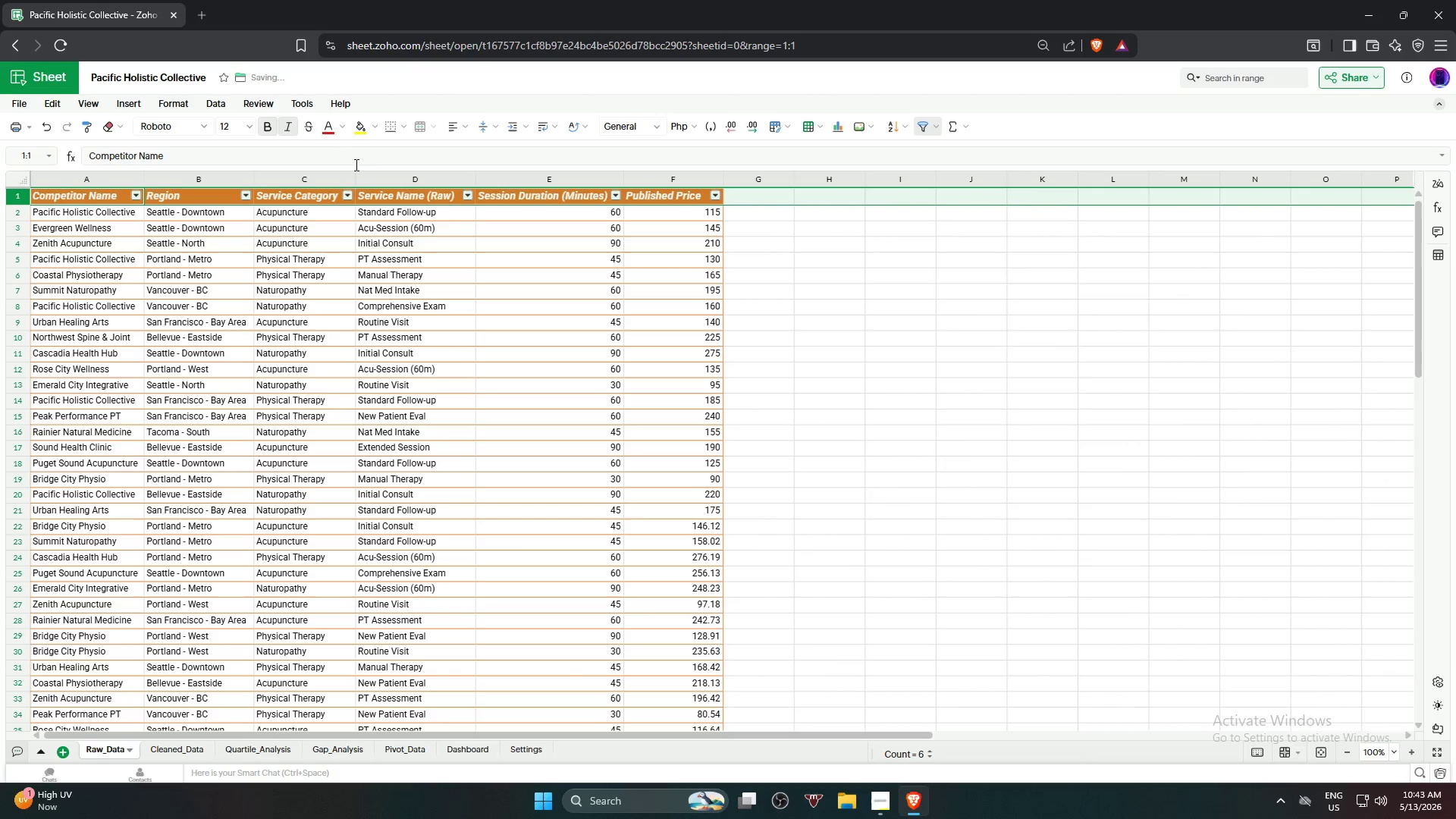 
double_click([1052, 383])
 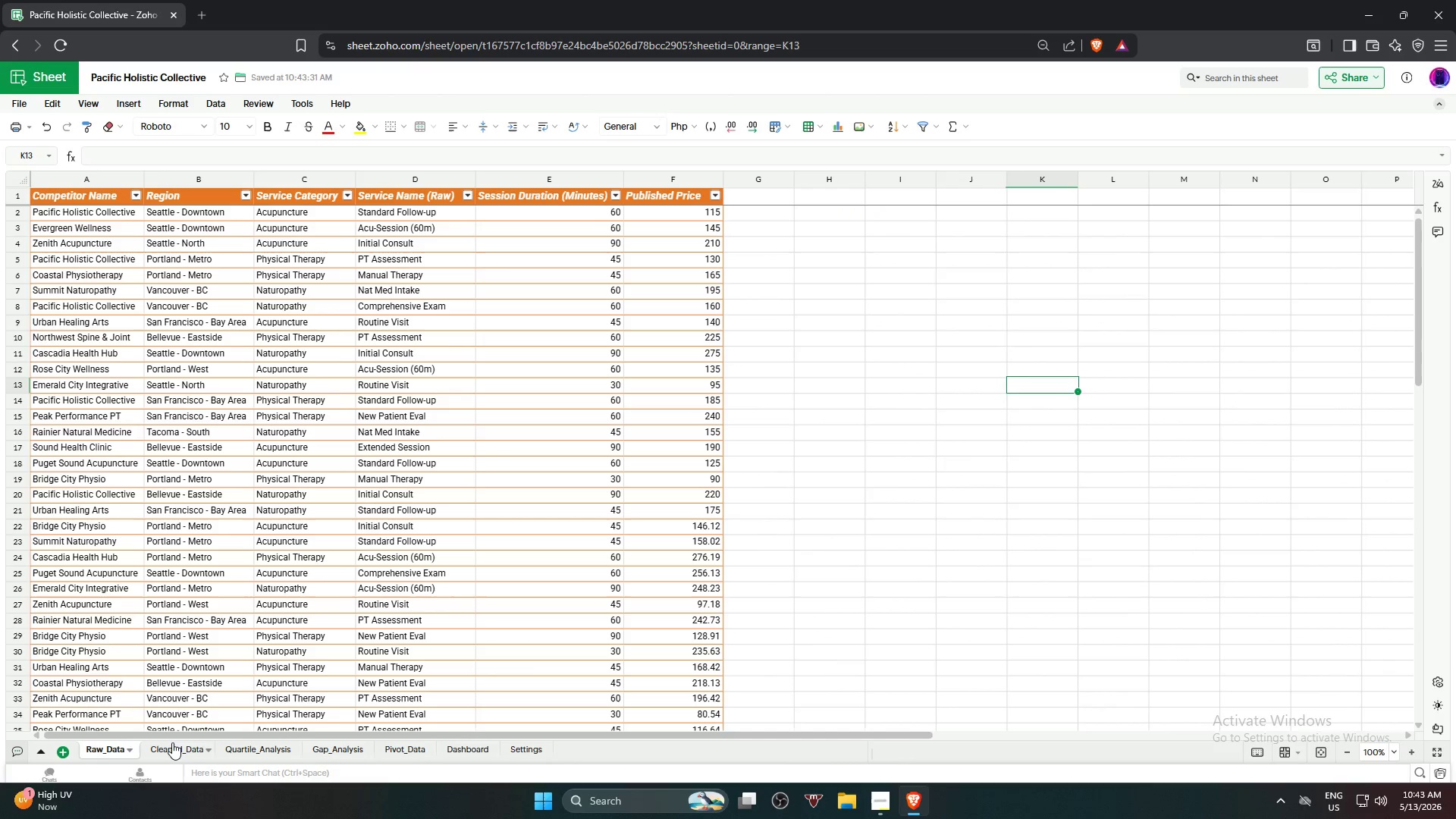 
left_click([172, 743])
 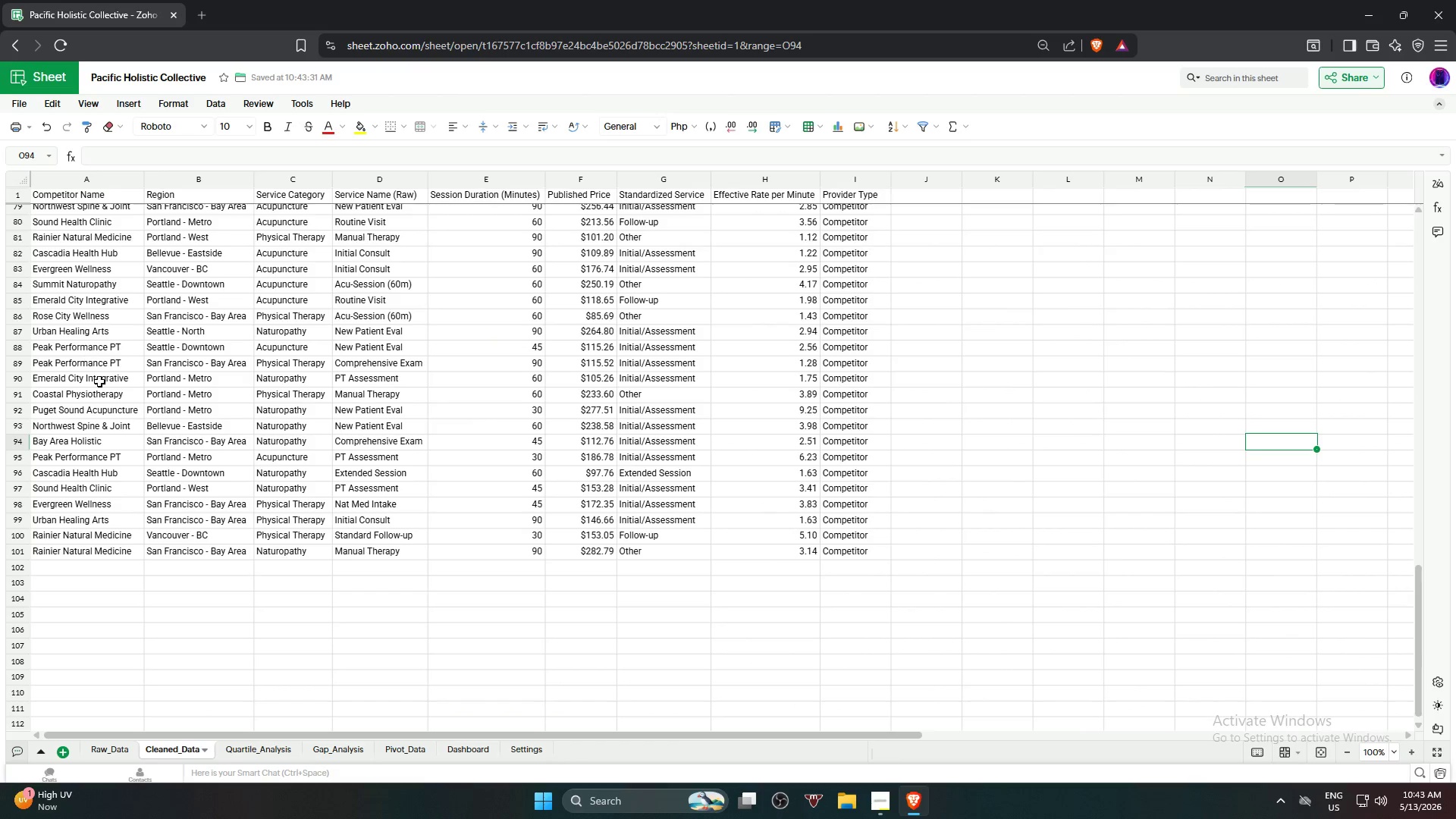 
scroll: coordinate [224, 390], scroll_direction: up, amount: 20.0
 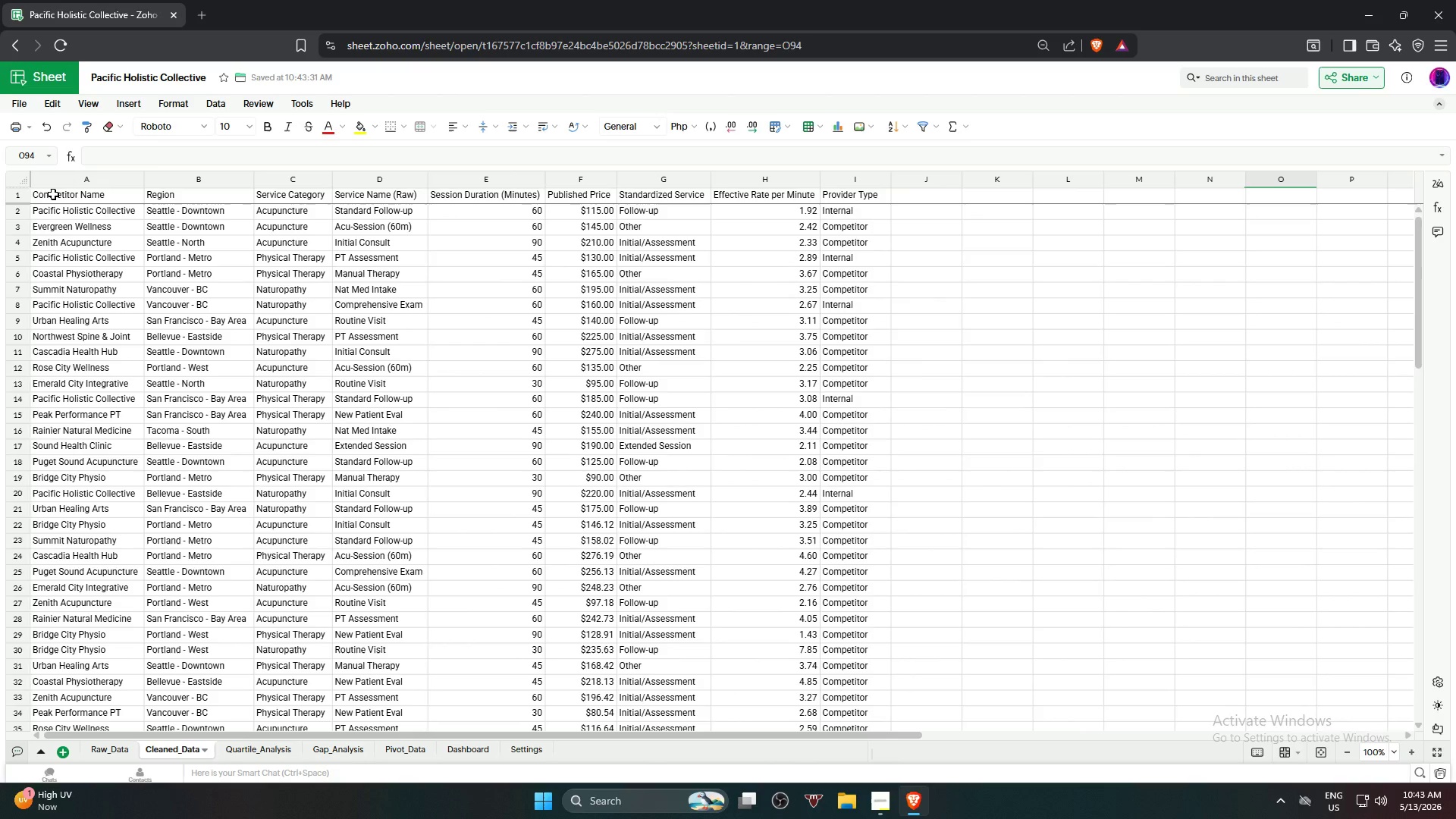 
left_click([53, 194])
 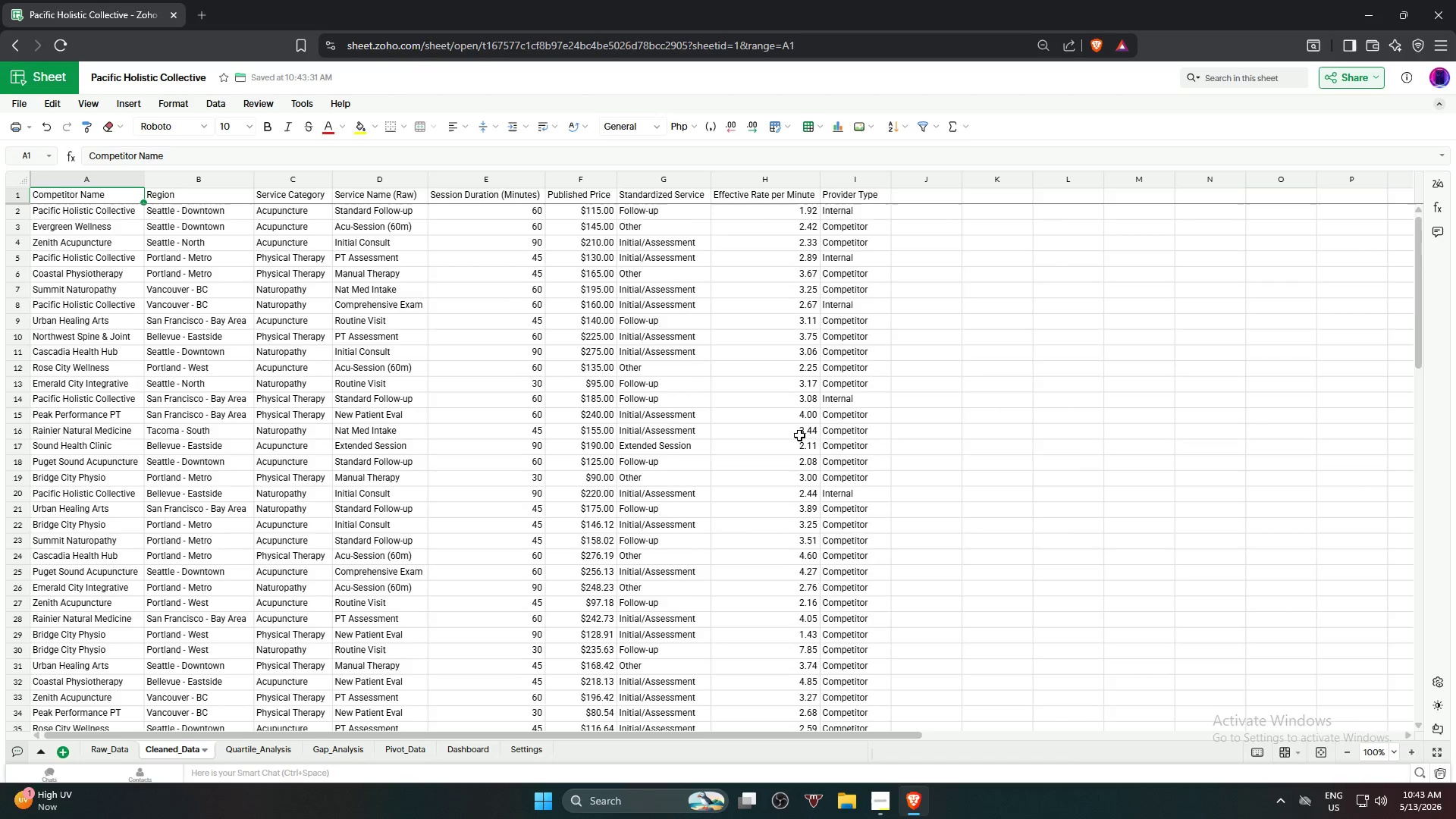 
hold_key(key=ShiftLeft, duration=0.83)
 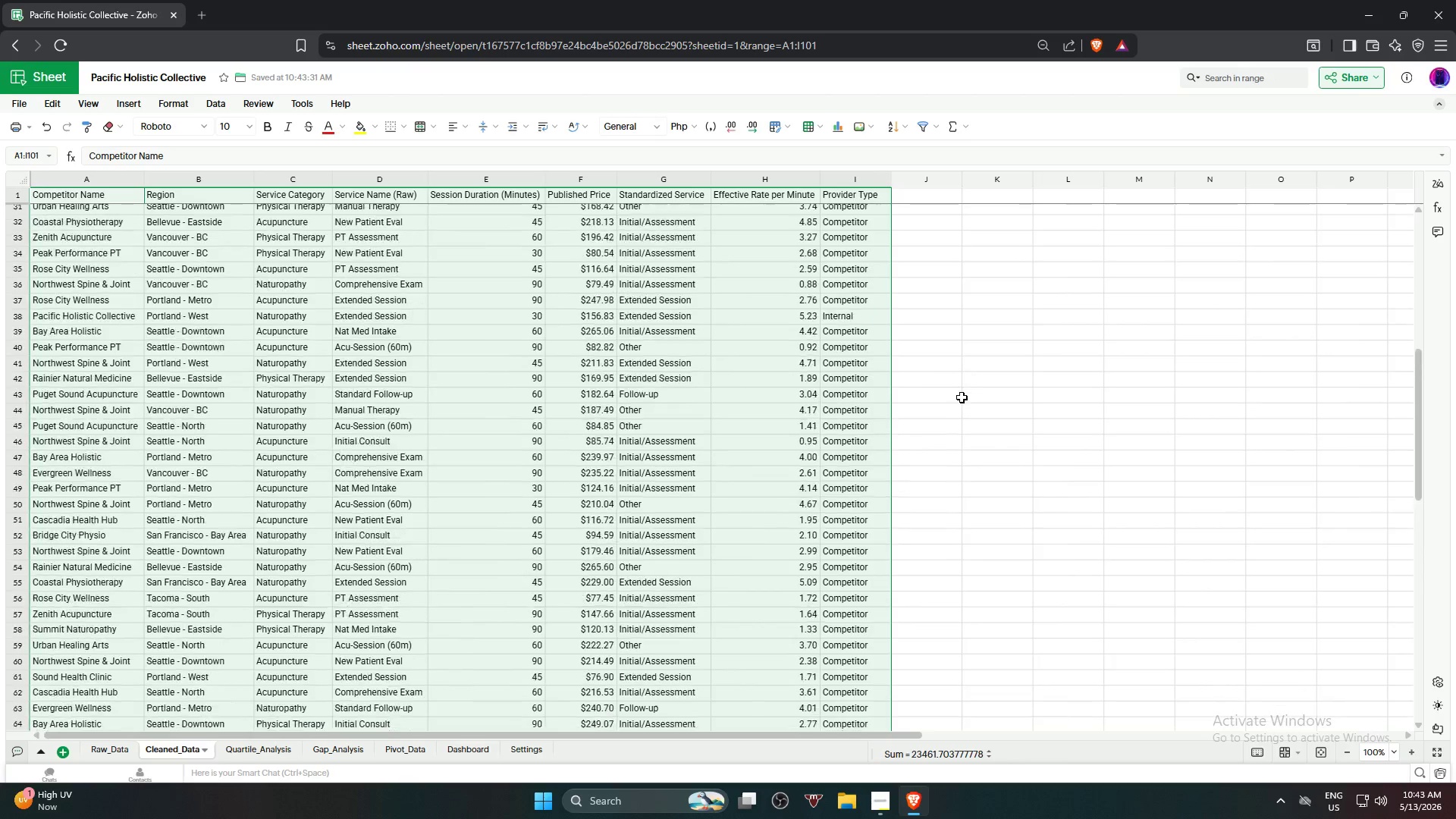 
scroll: coordinate [874, 554], scroll_direction: down, amount: 15.0
 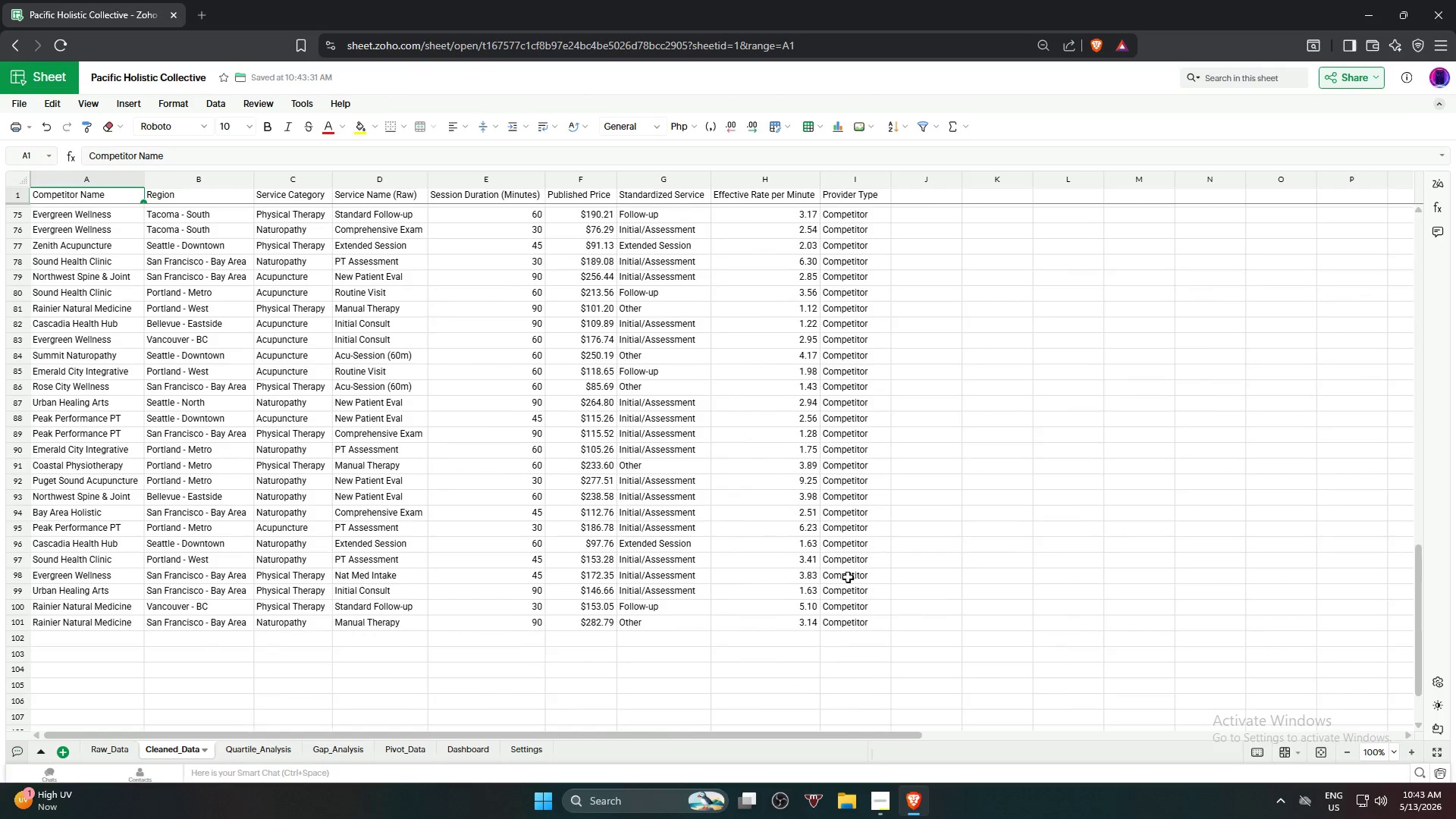 
left_click([833, 625])
 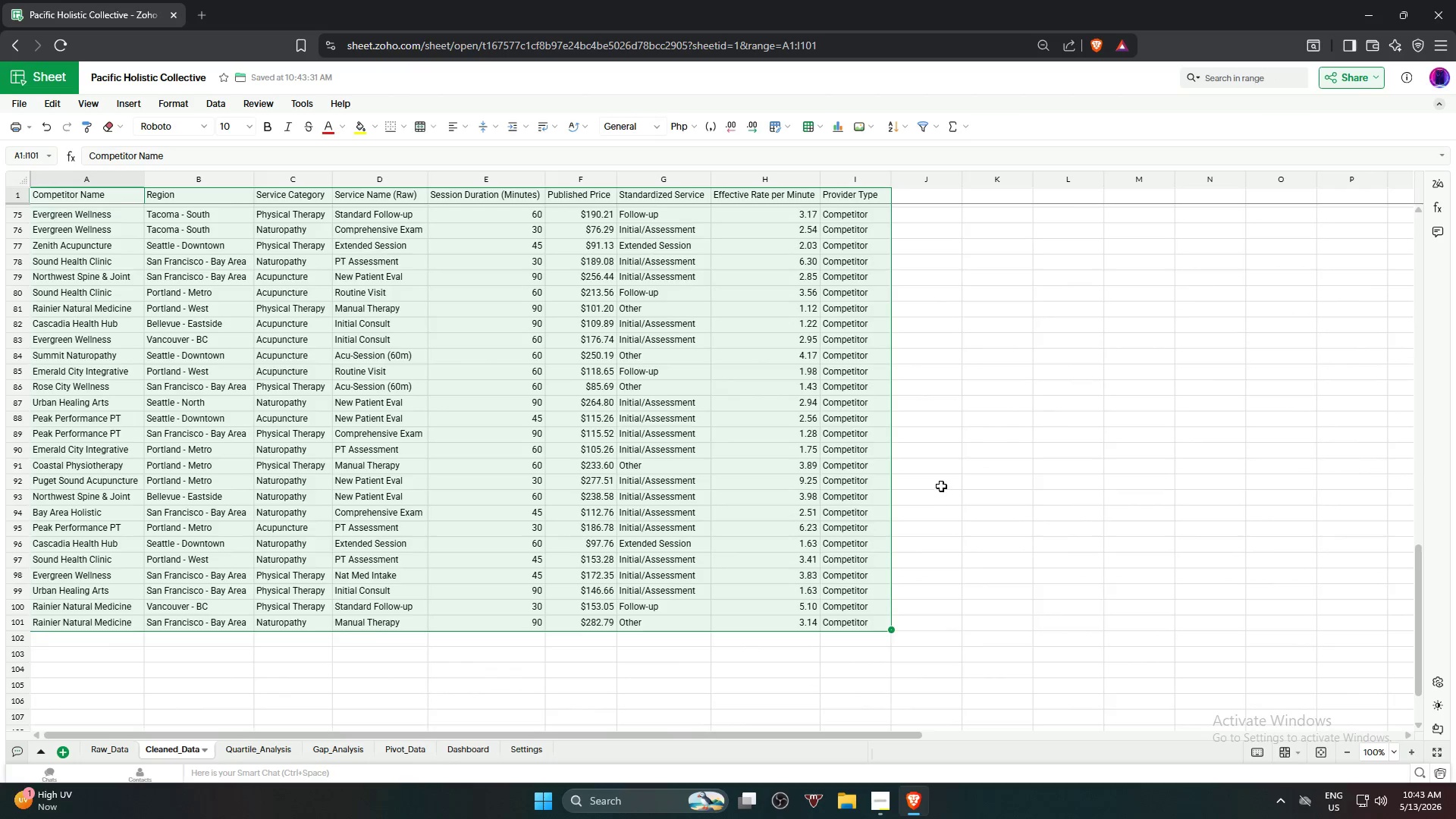 
scroll: coordinate [962, 398], scroll_direction: up, amount: 24.0
 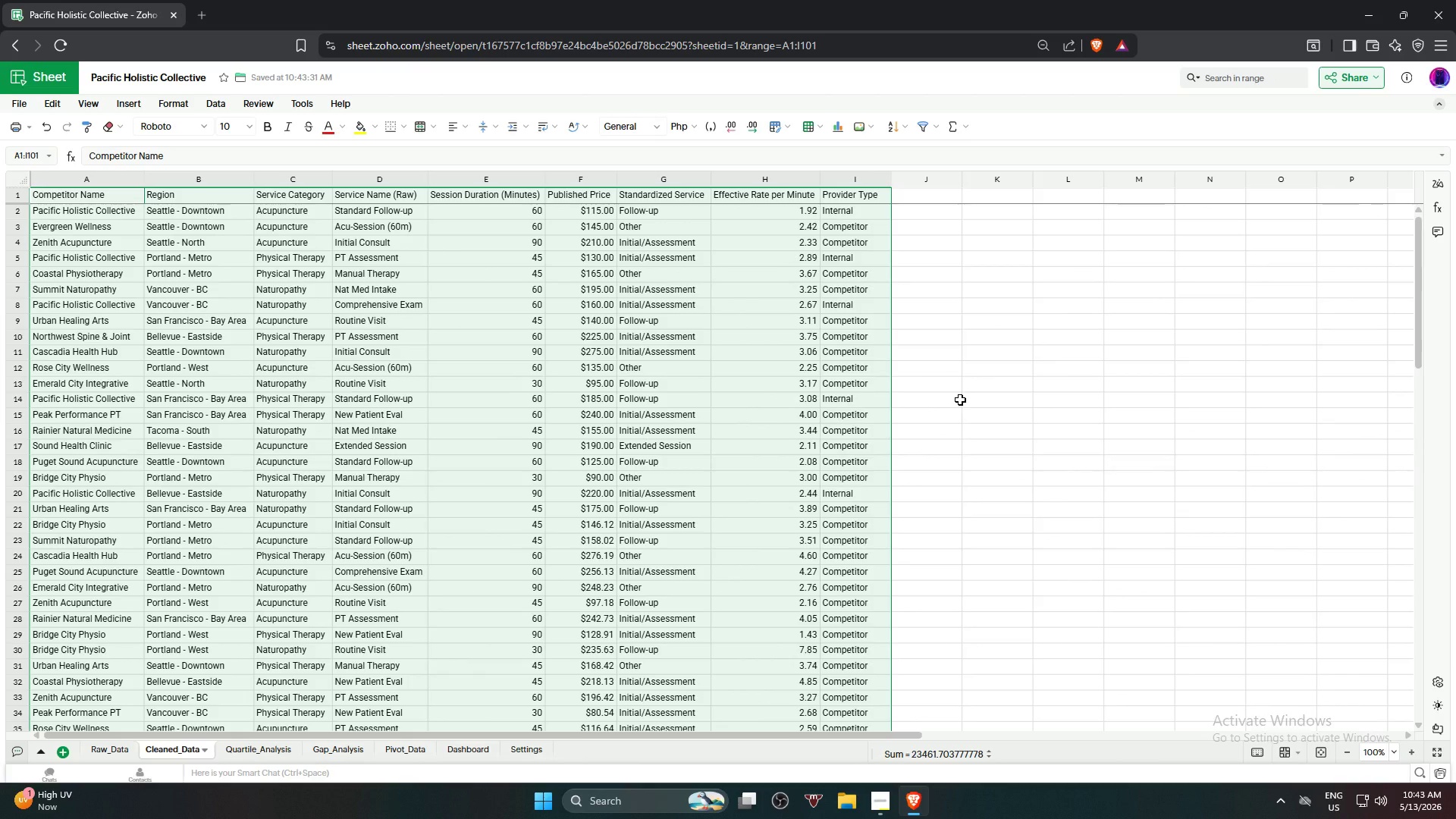 
hold_key(key=ControlLeft, duration=0.67)
 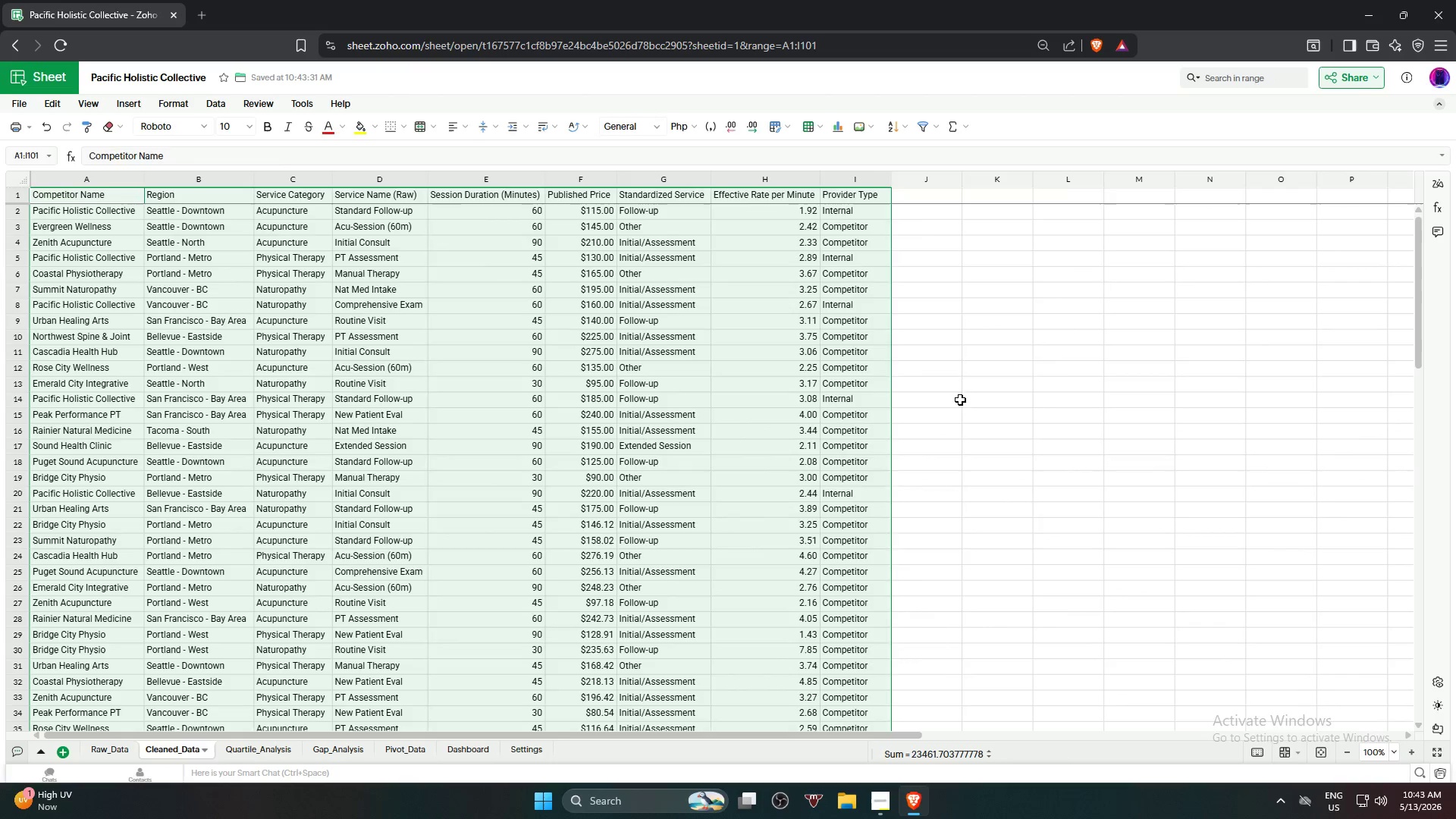 
left_click([960, 400])
 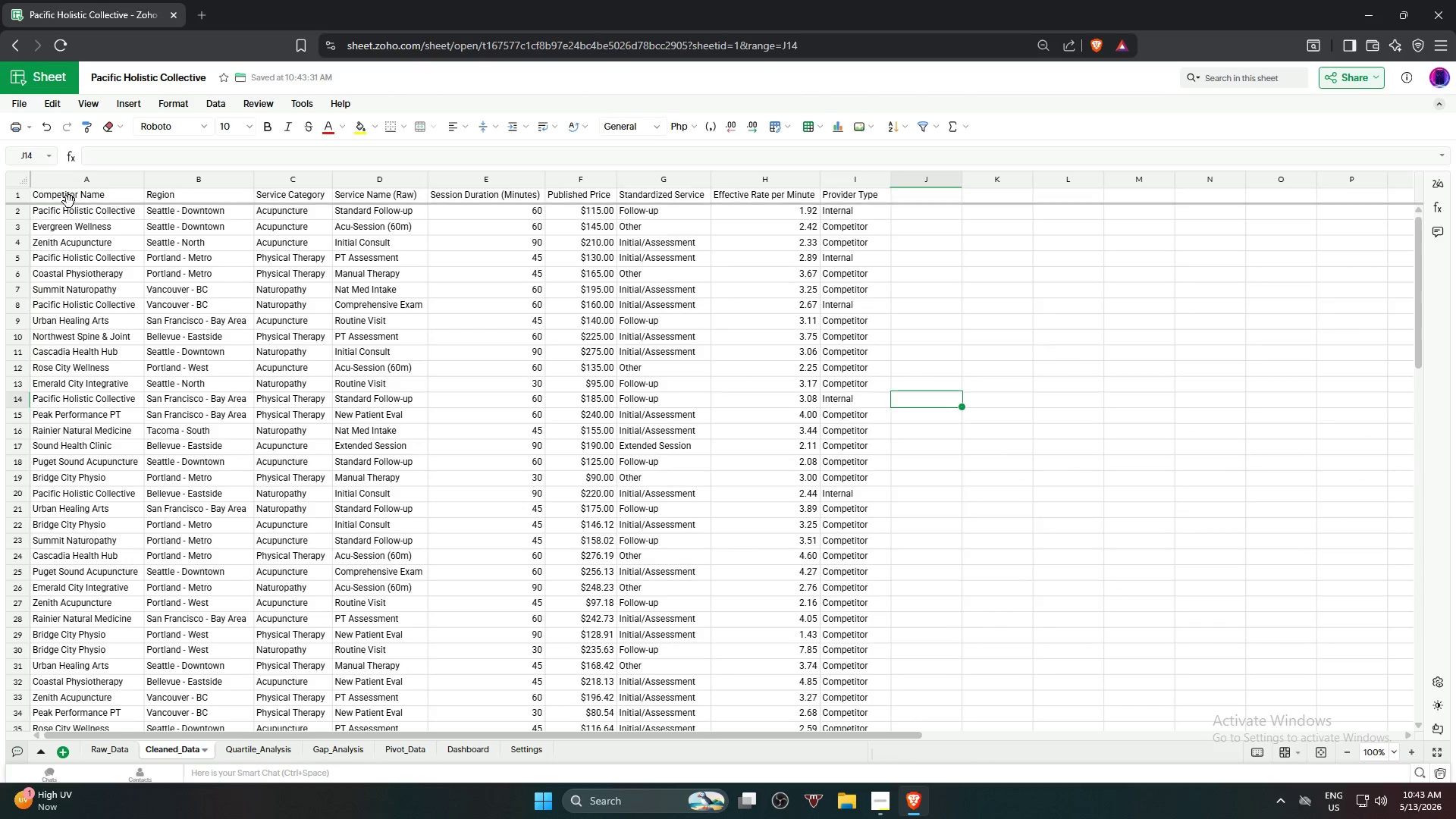 
left_click([67, 197])
 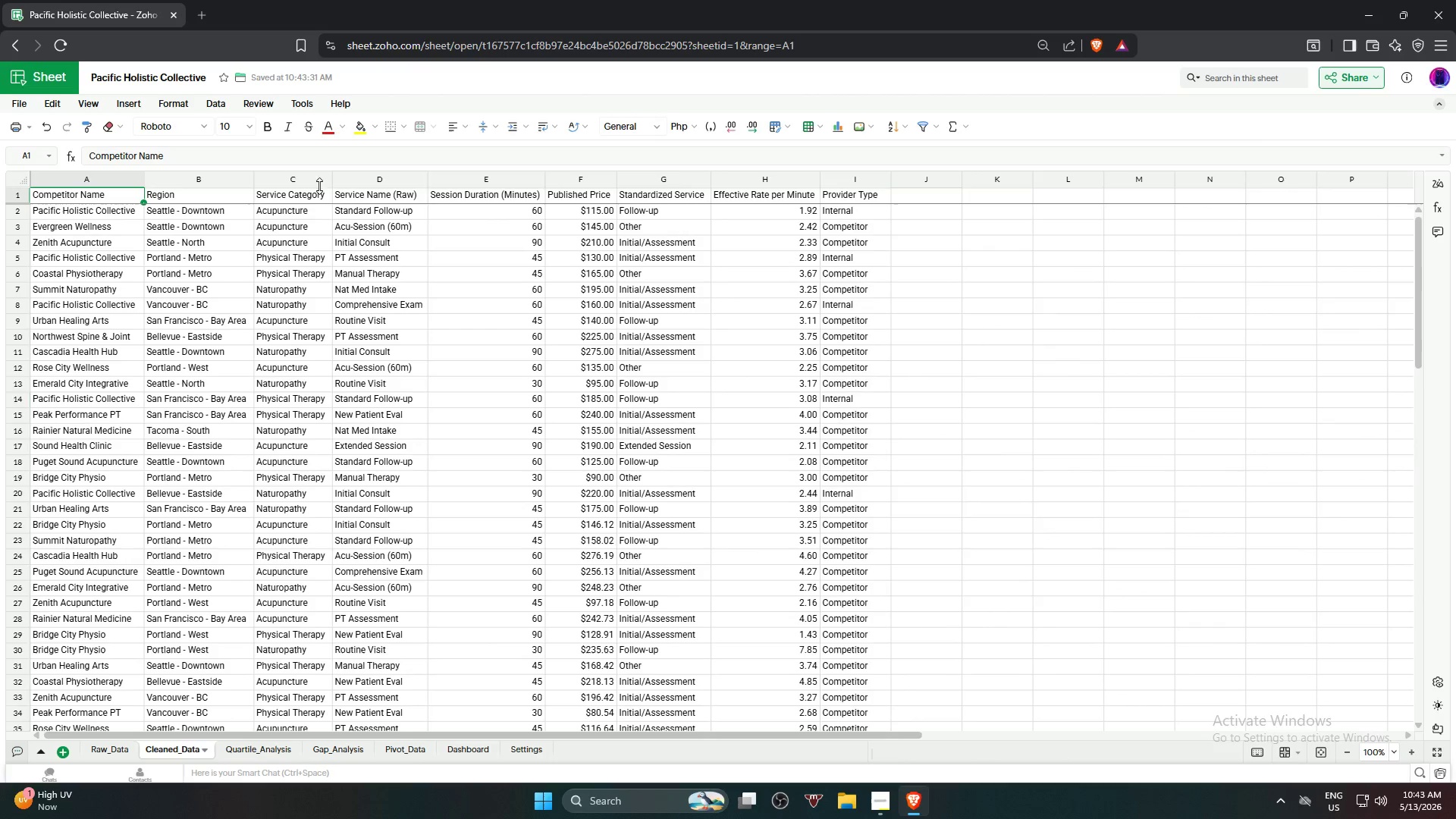 
hold_key(key=ShiftLeft, duration=0.88)
left_click([839, 200])
 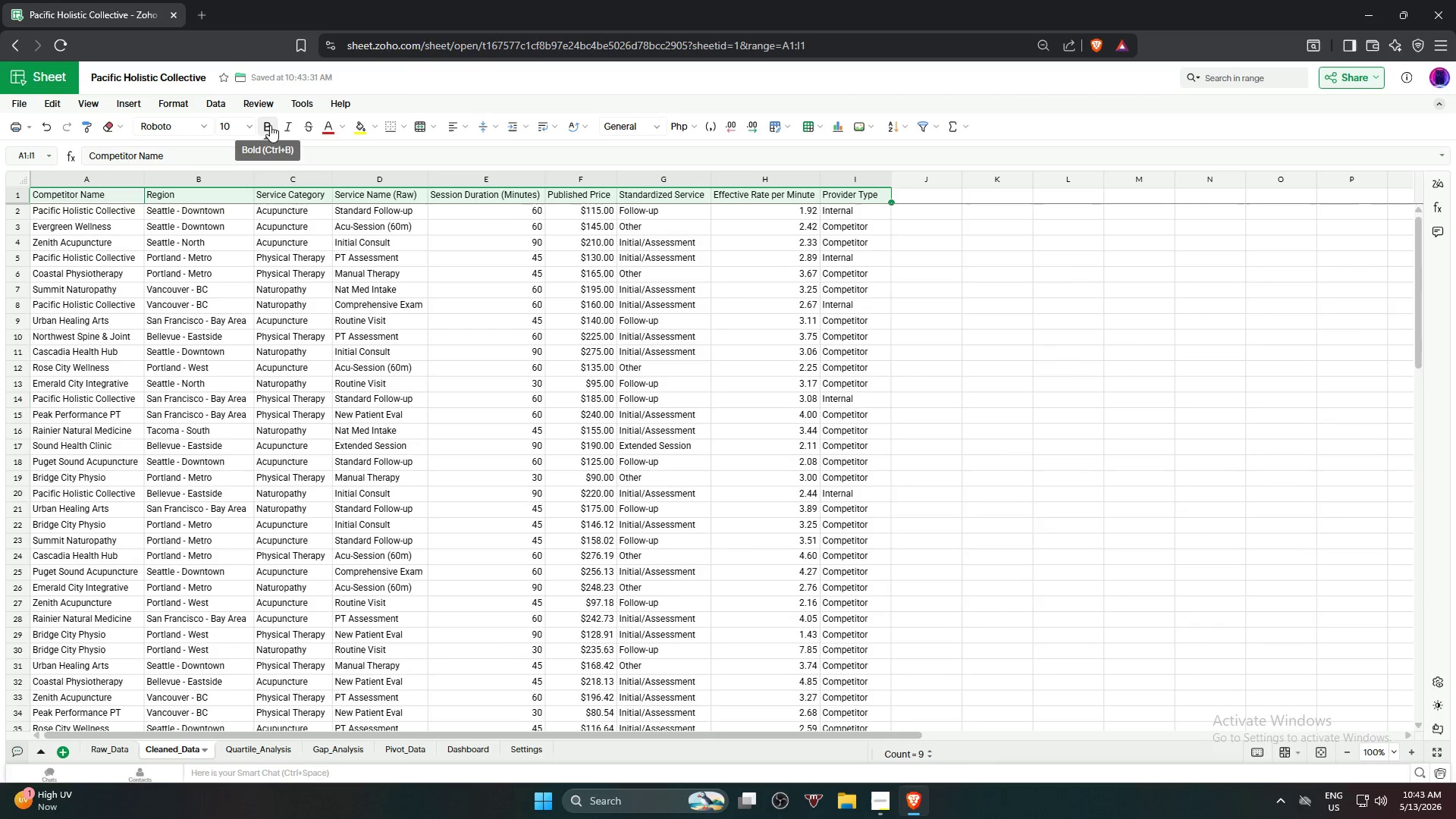 
double_click([288, 129])
 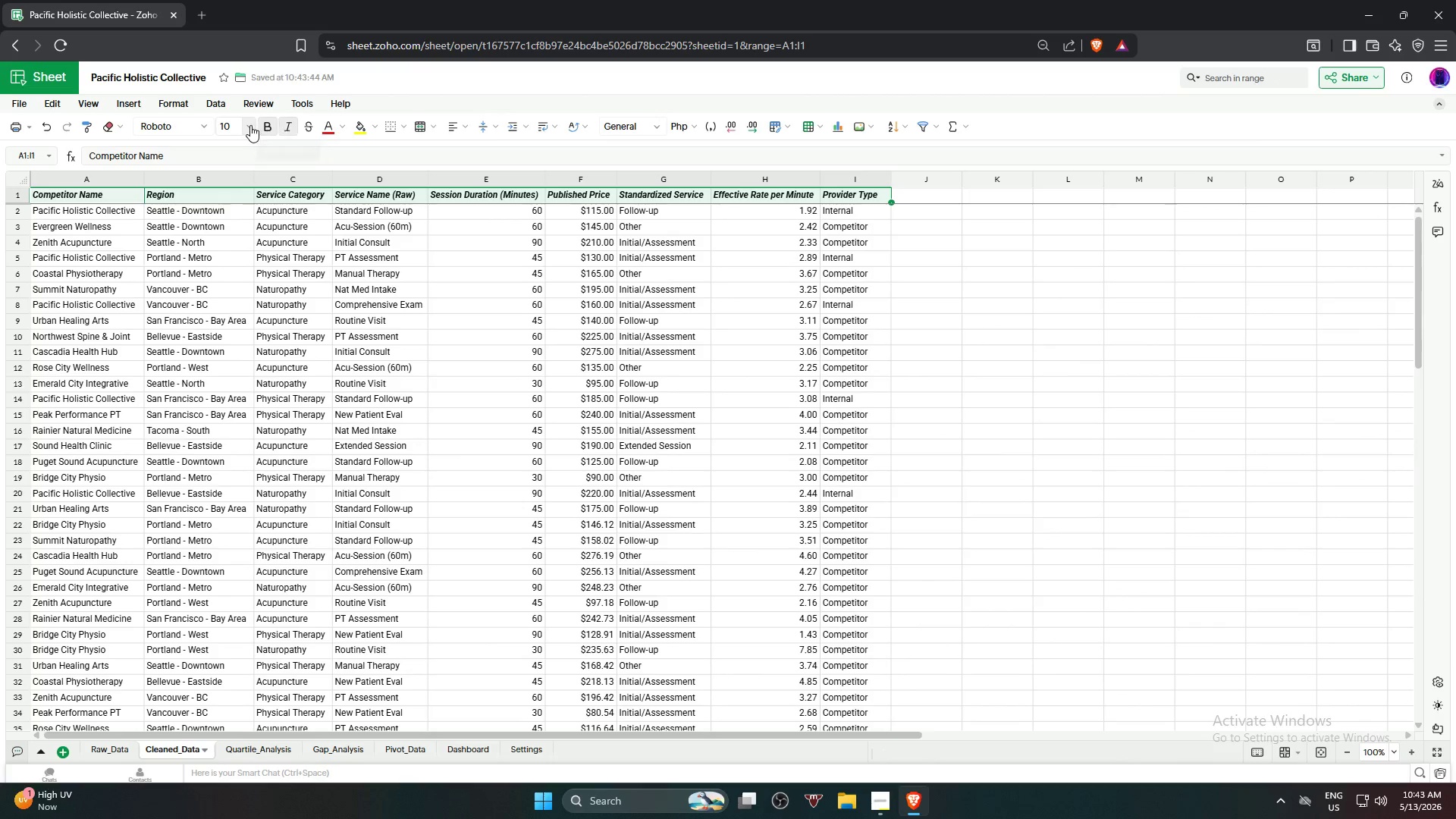 
triple_click([250, 125])
 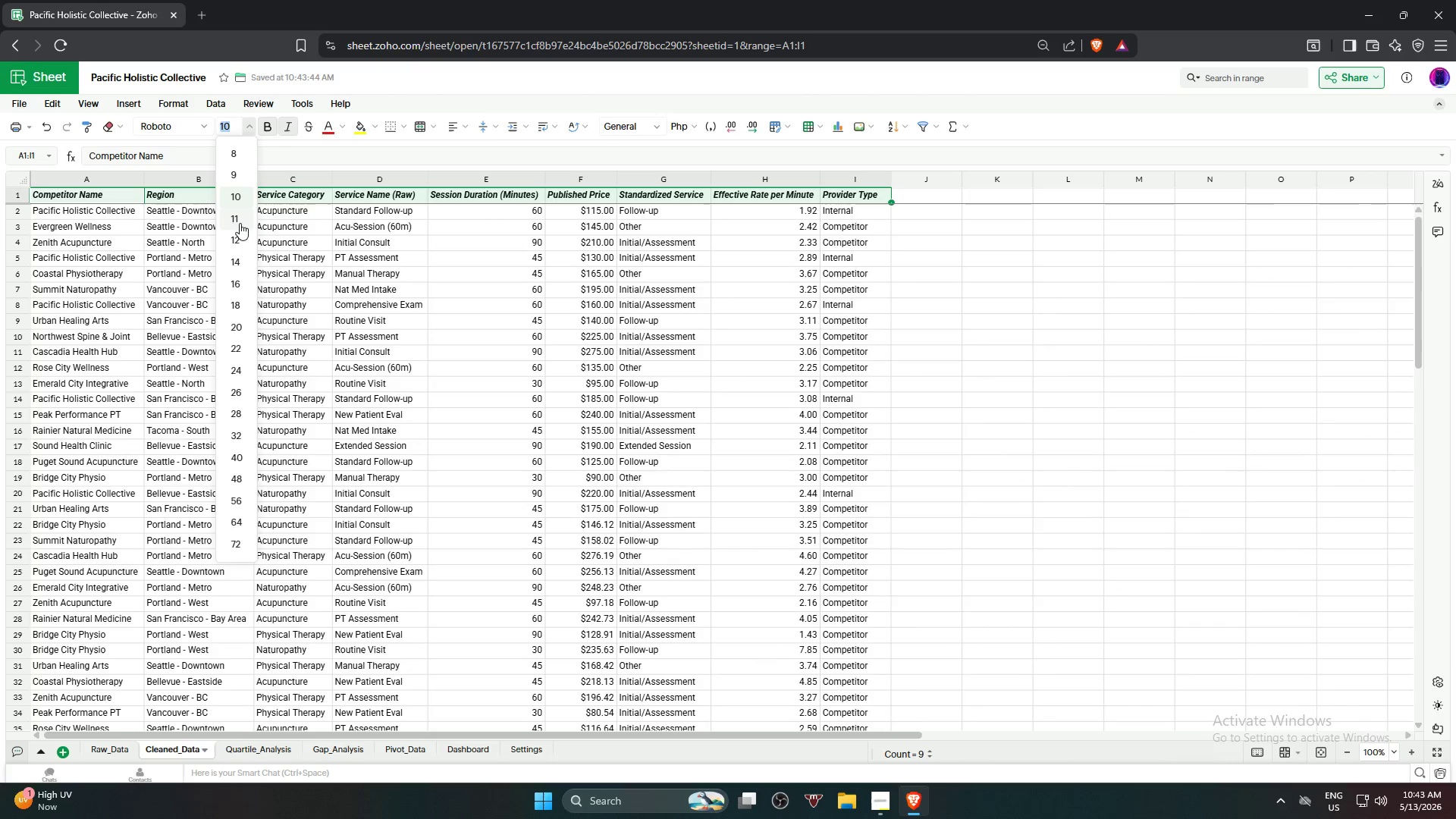 
left_click([239, 234])
 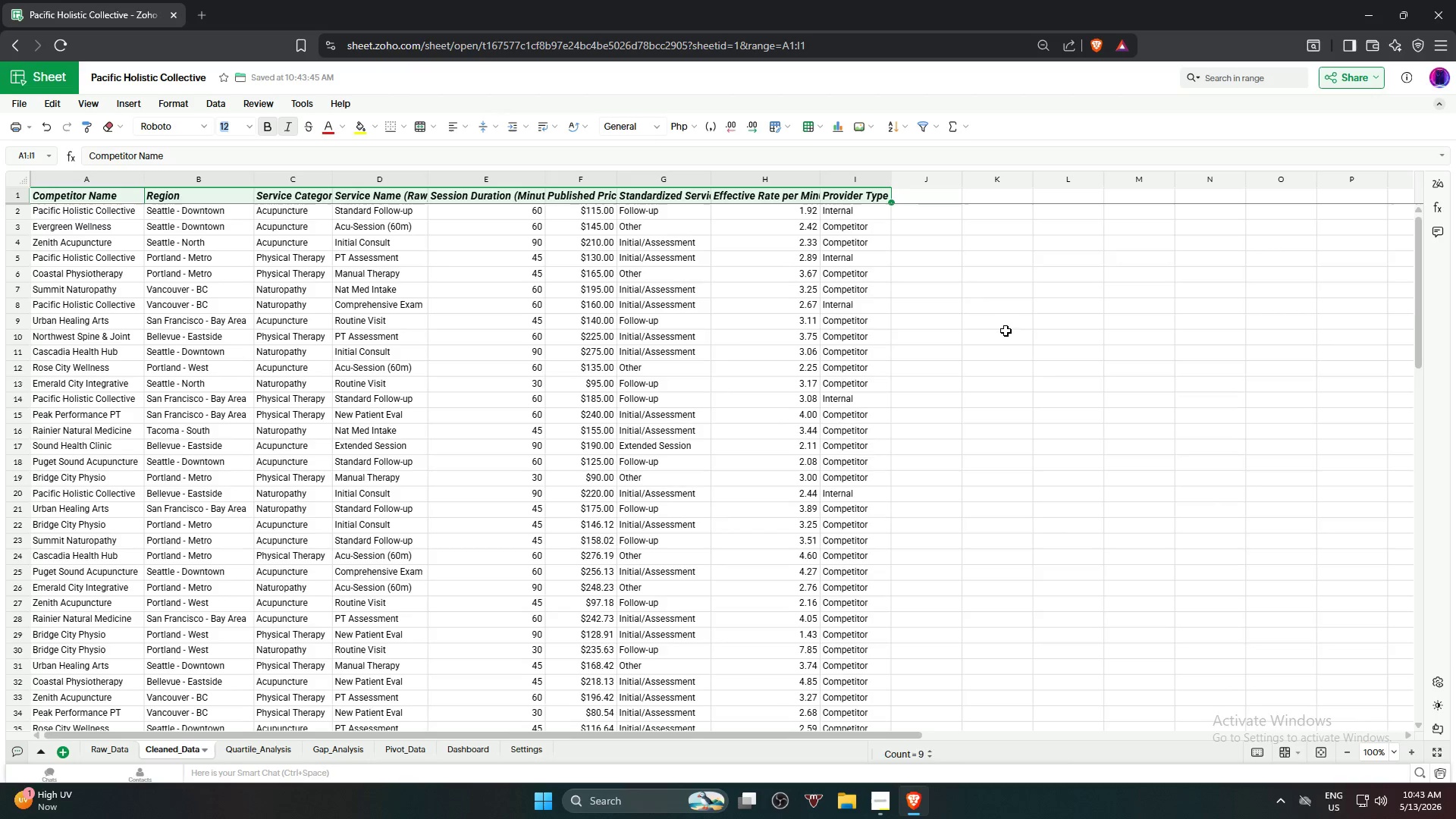 
left_click([1032, 333])
 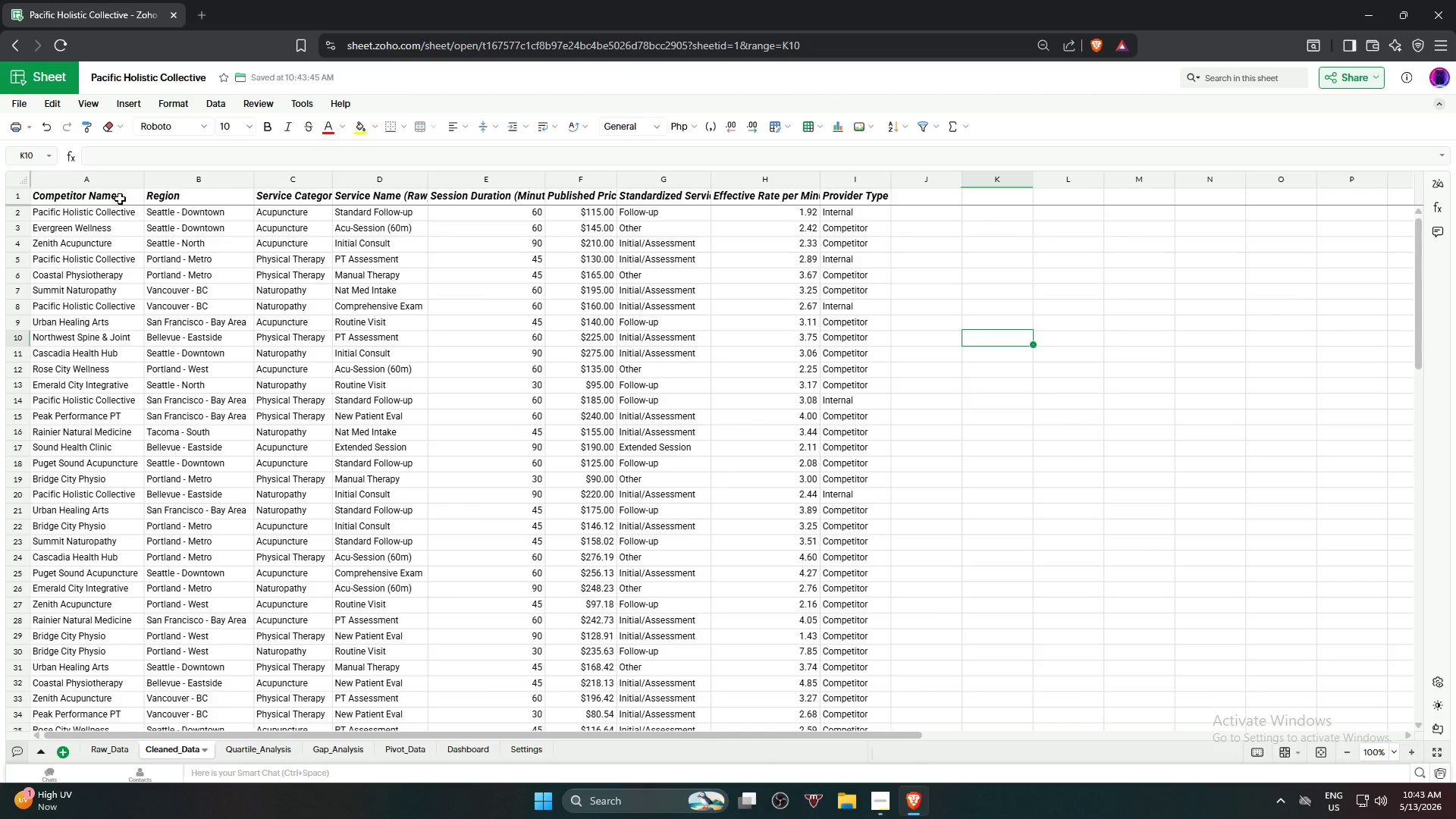 
left_click([104, 197])
 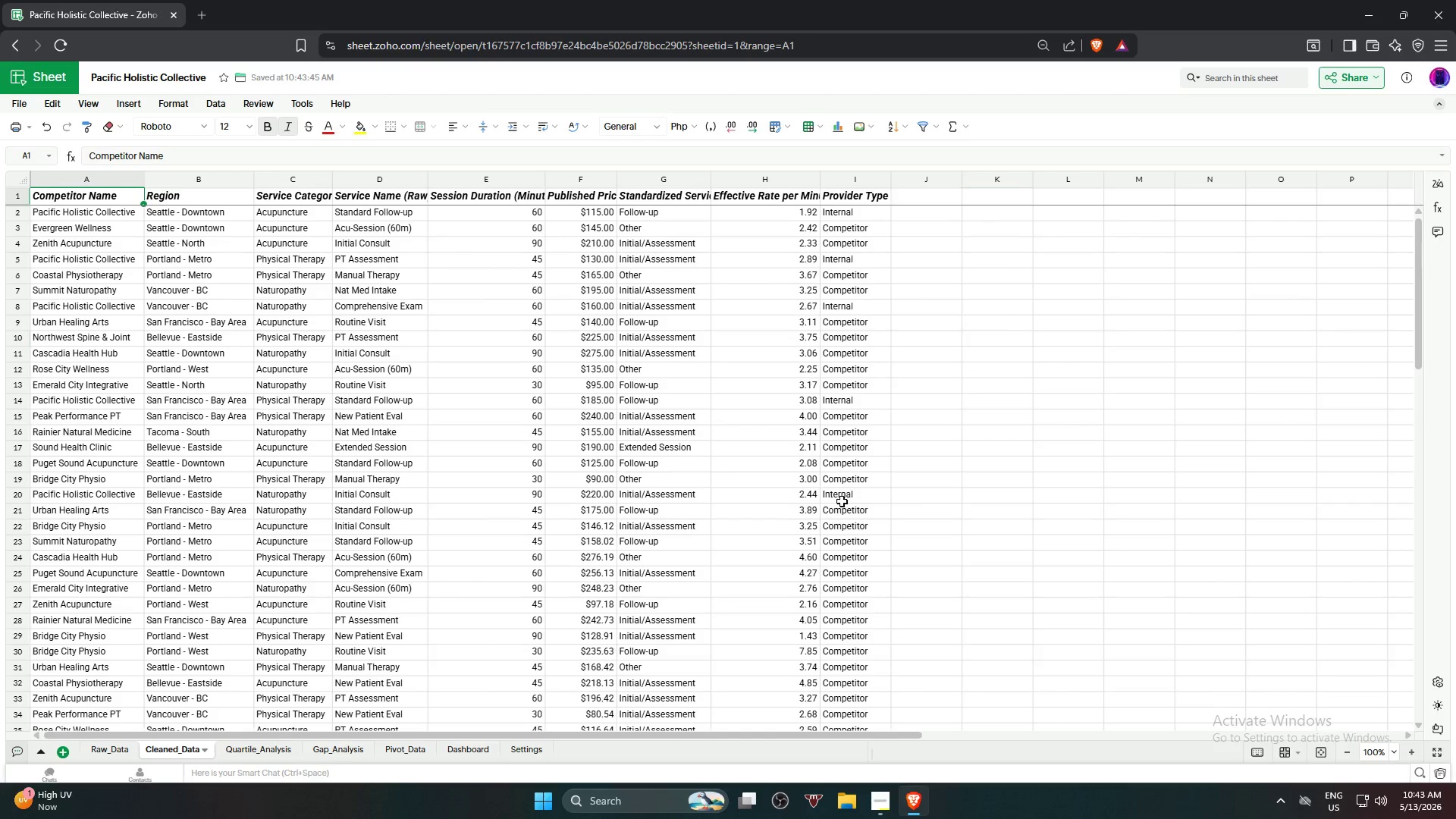 
hold_key(key=ShiftLeft, duration=0.41)
 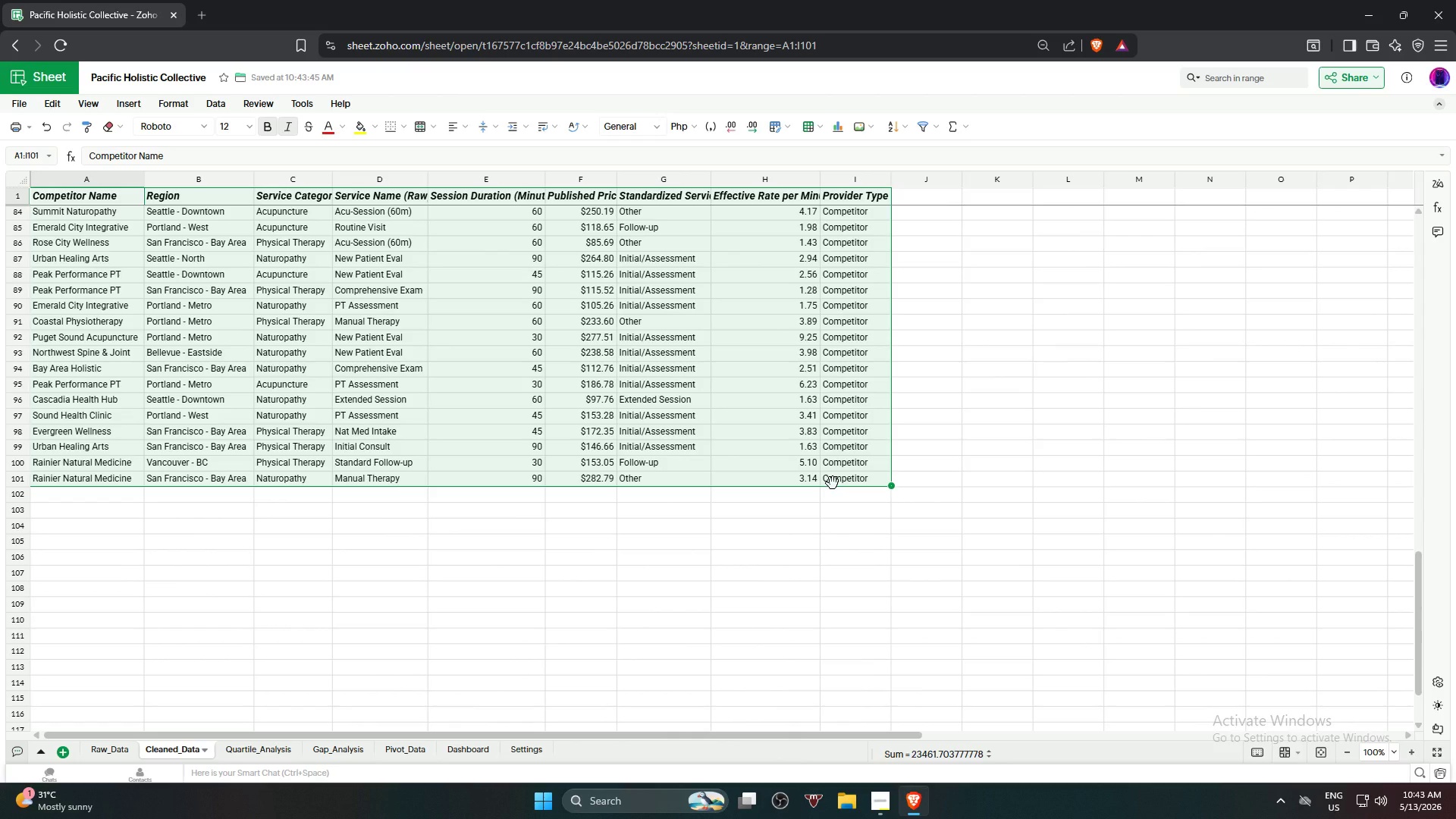 
scroll: coordinate [879, 570], scroll_direction: down, amount: 17.0
 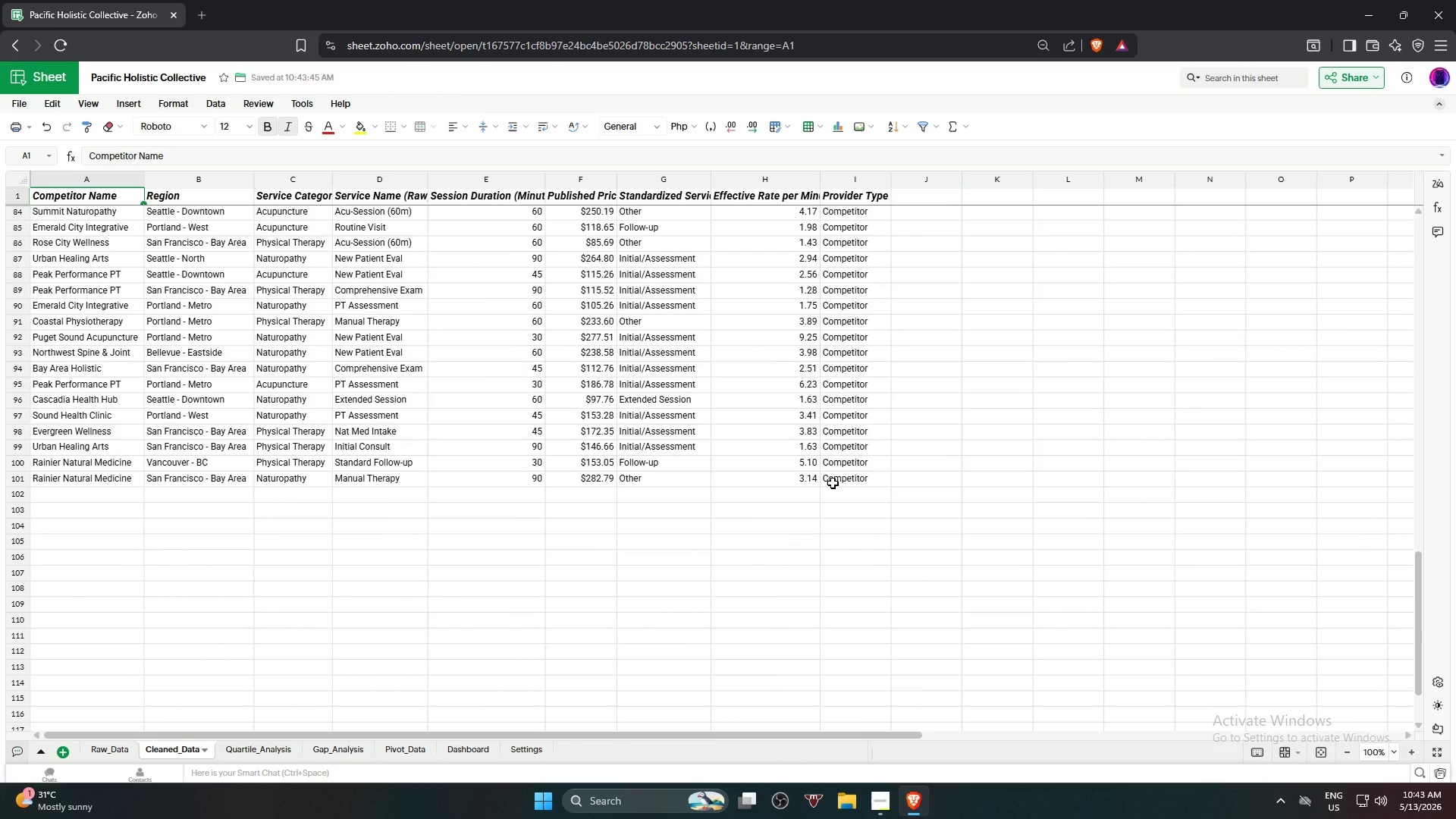 
left_click([833, 483])
 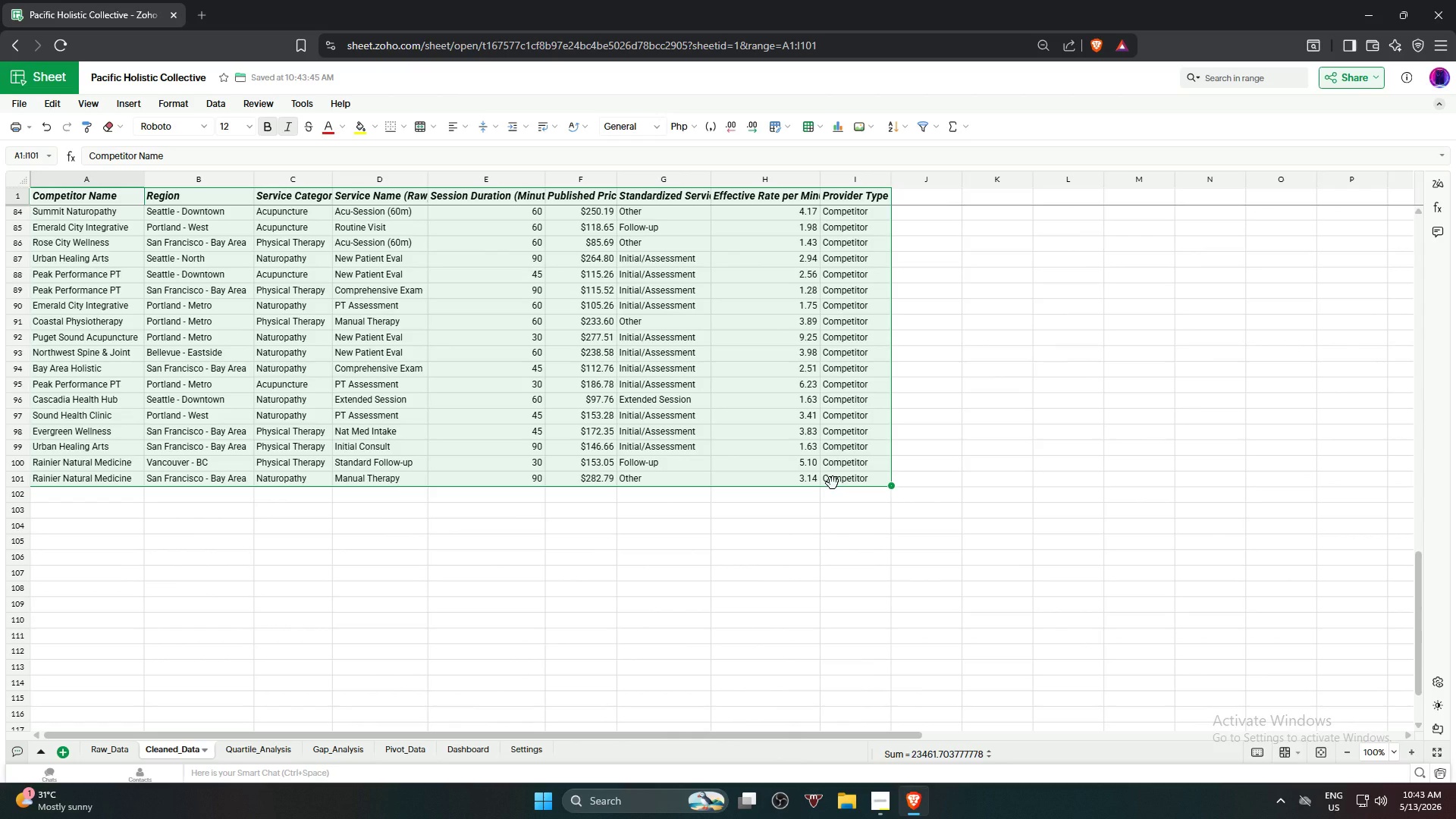 
key(Alt+Control+T)
 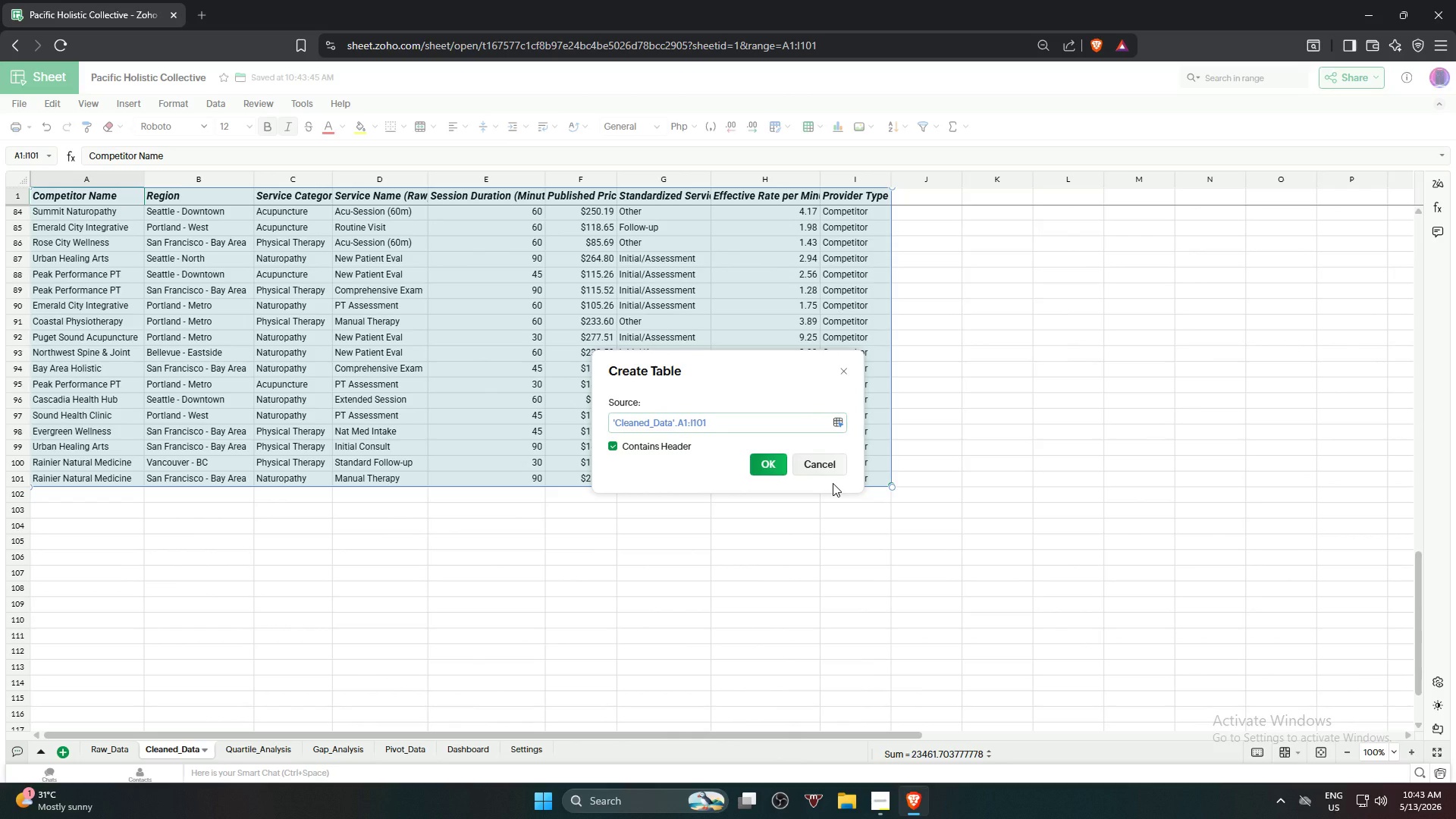 
key(NumpadEnter)
 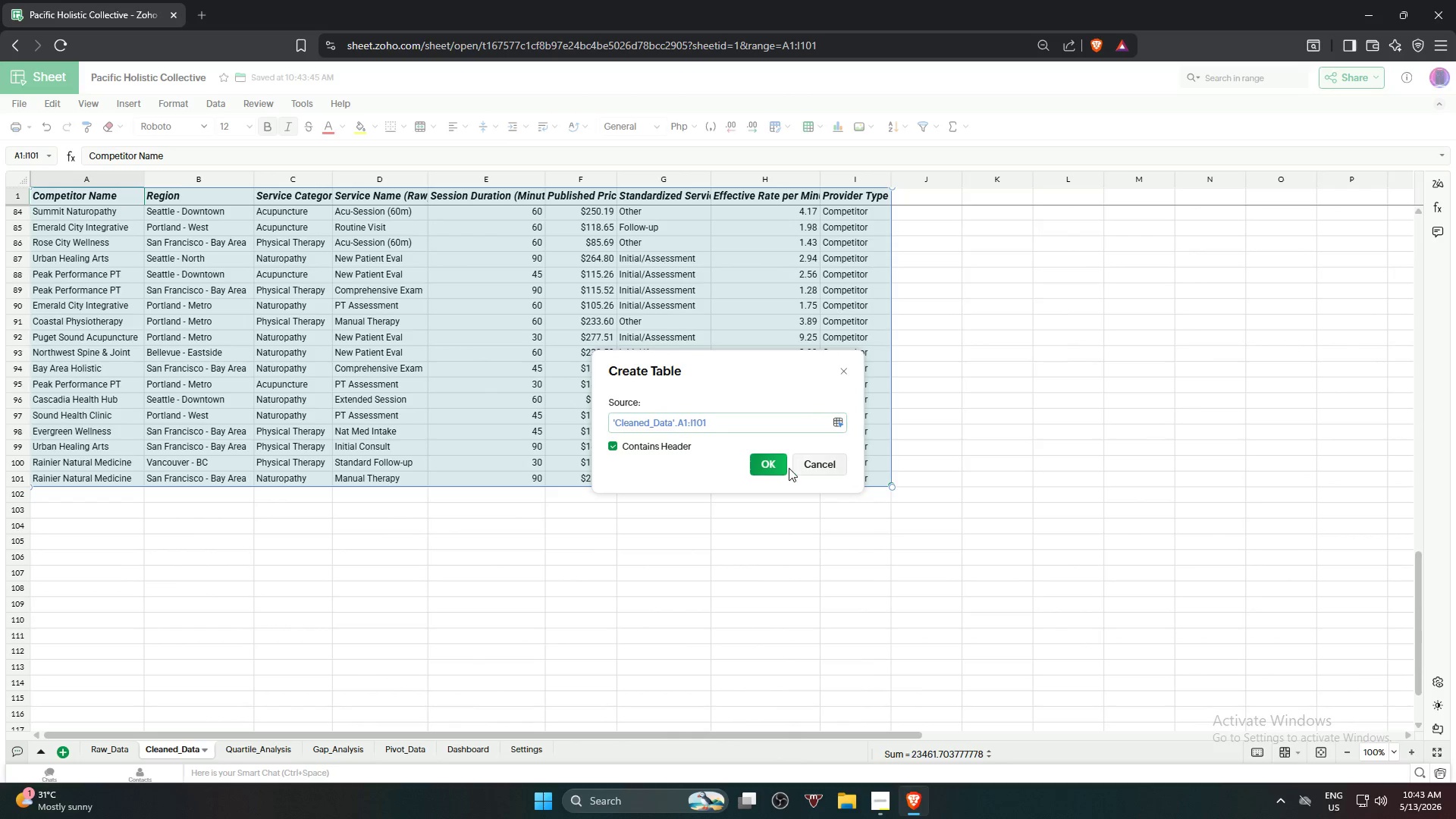 
left_click([775, 463])
 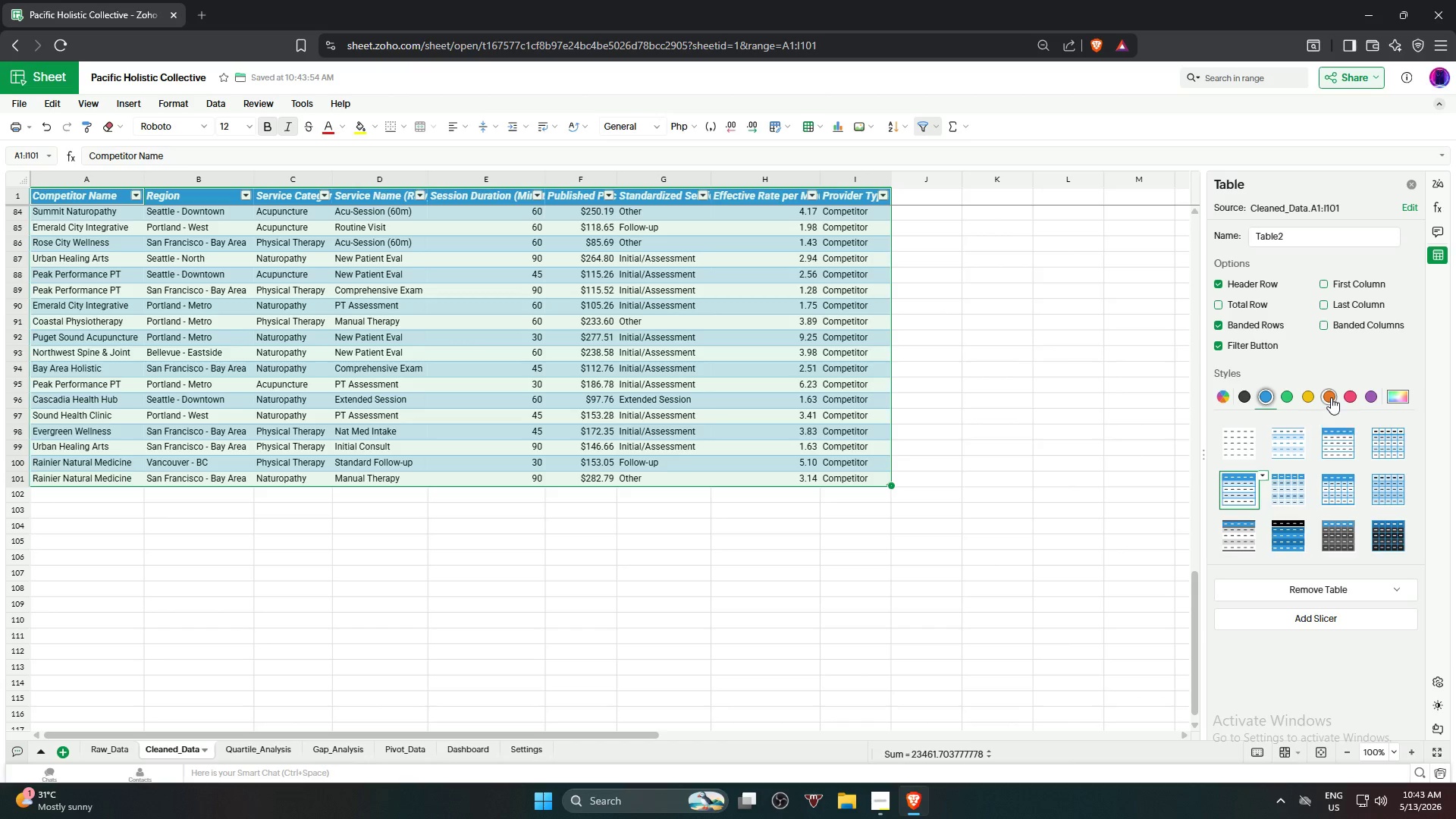 
left_click([1340, 444])
 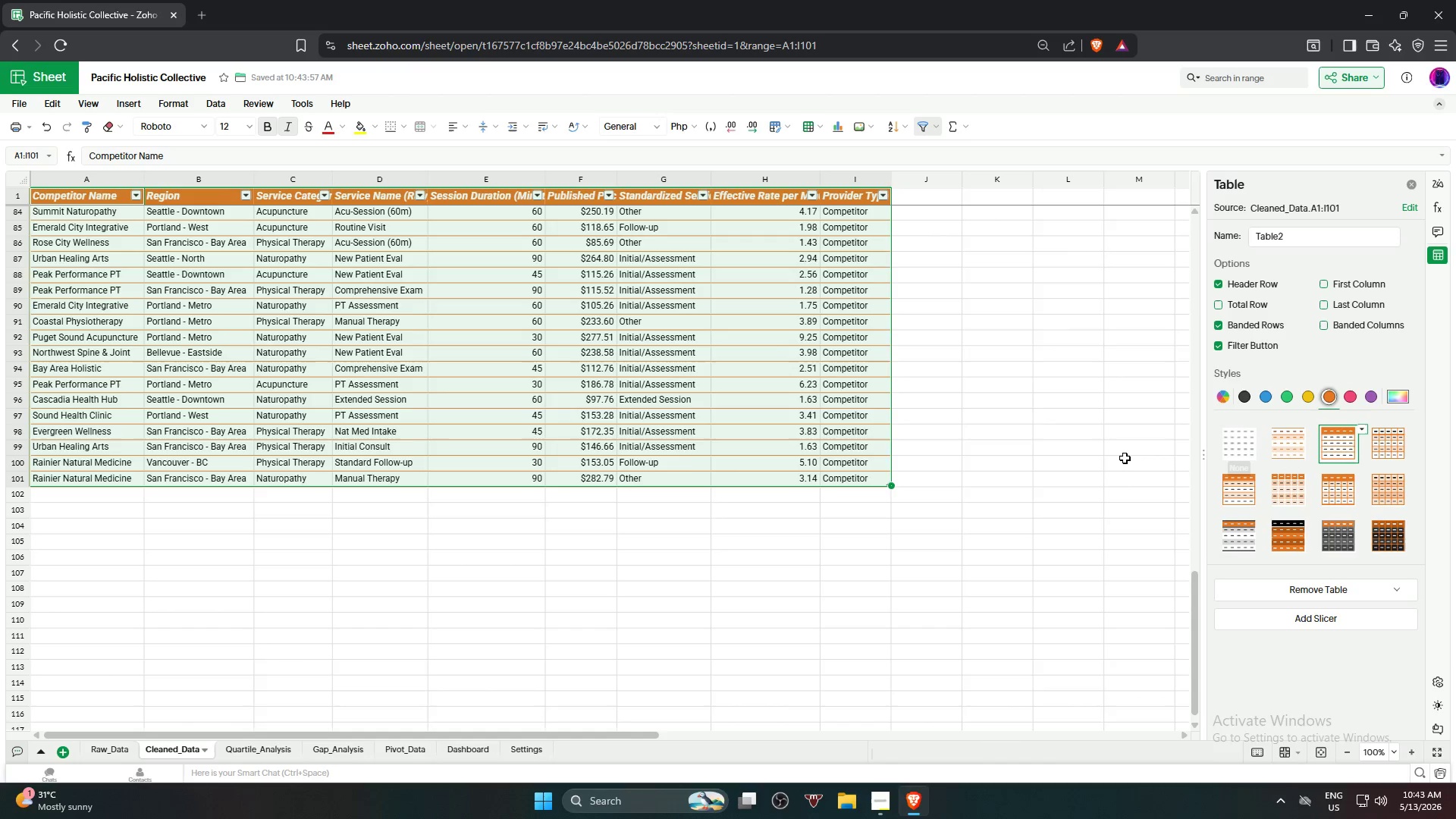 
left_click([1065, 337])
 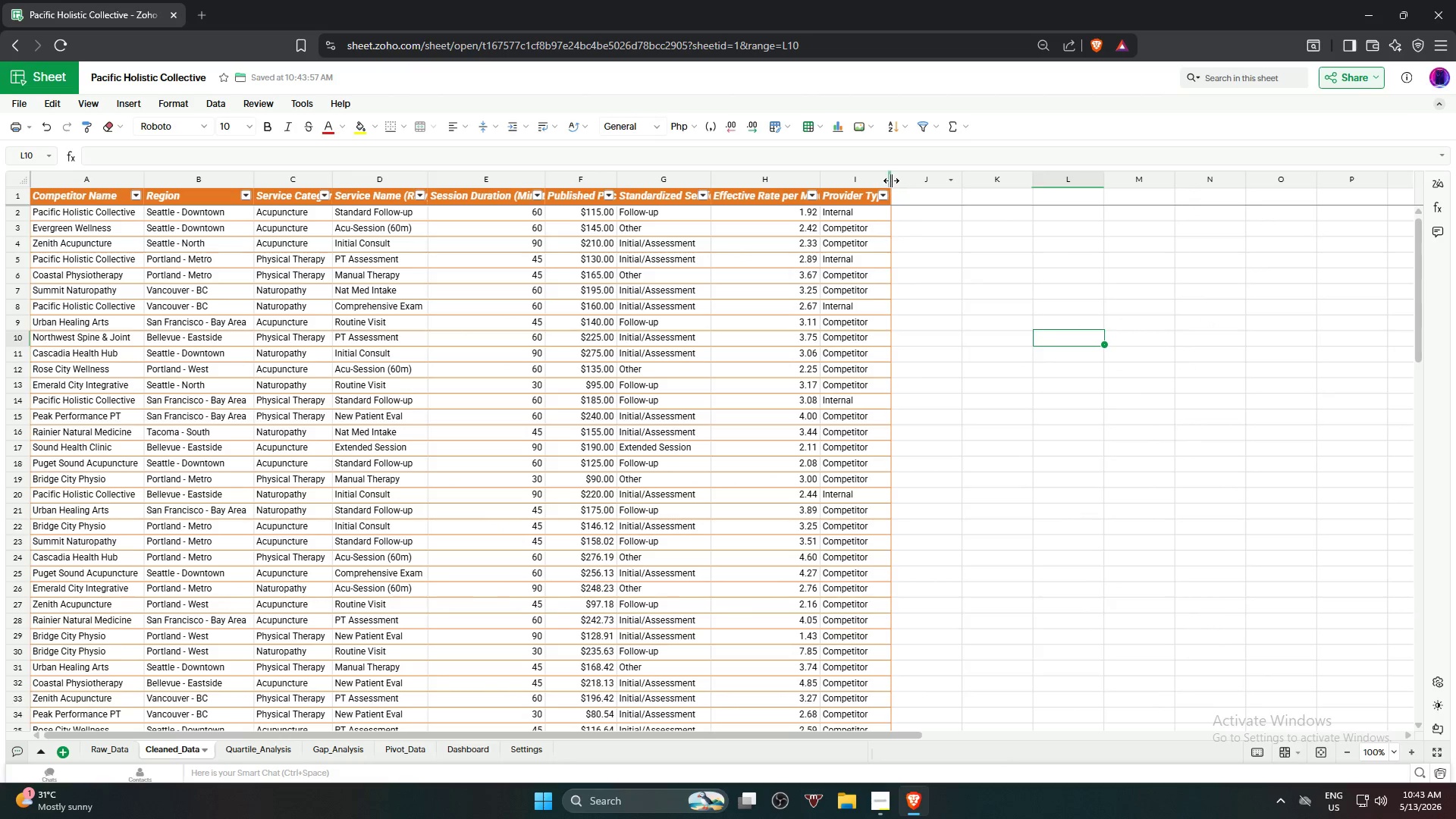 
scroll: coordinate [1084, 328], scroll_direction: up, amount: 25.0
 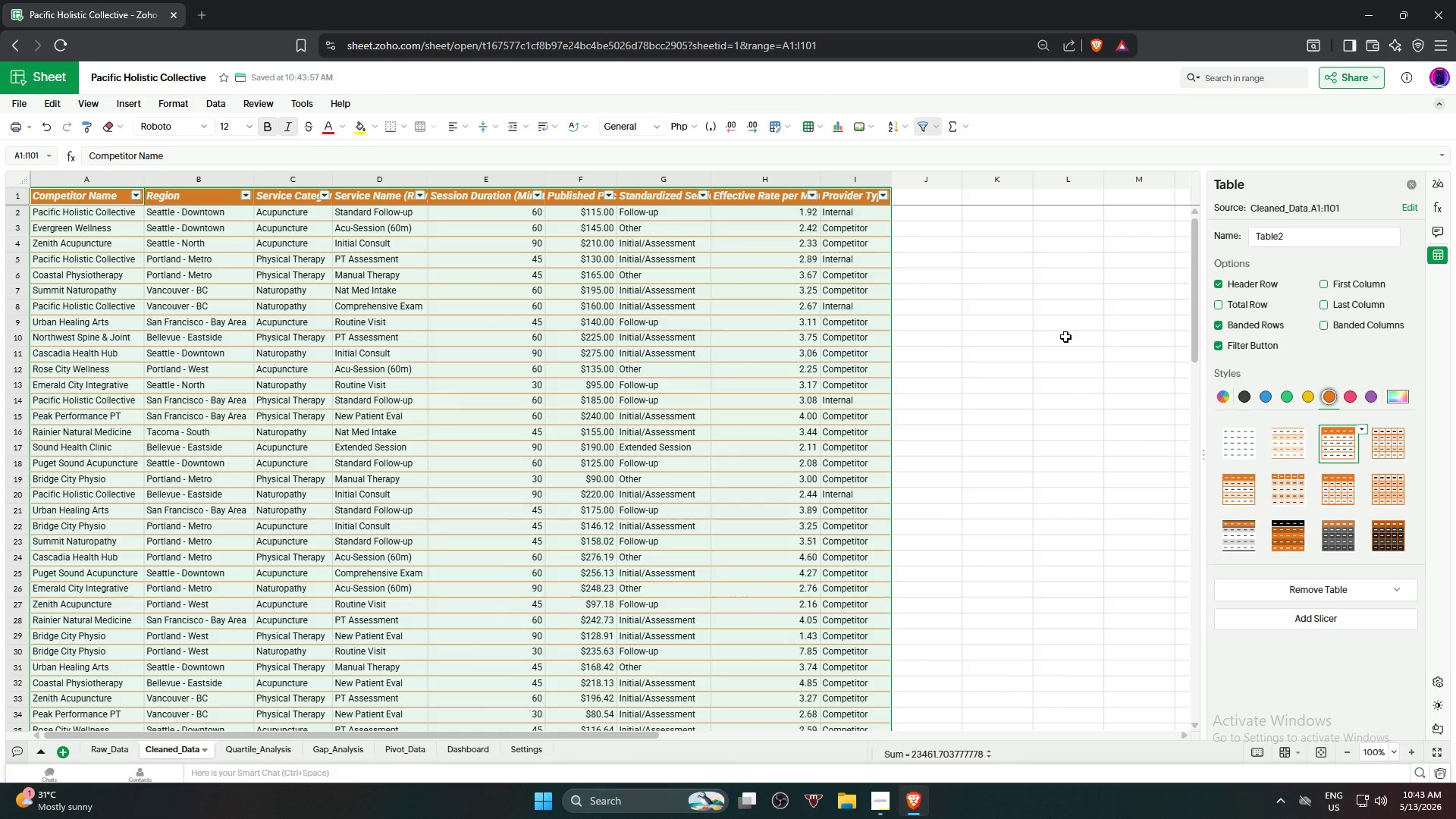 
left_click_drag(start_coordinate=[890, 180], to_coordinate=[911, 184])
 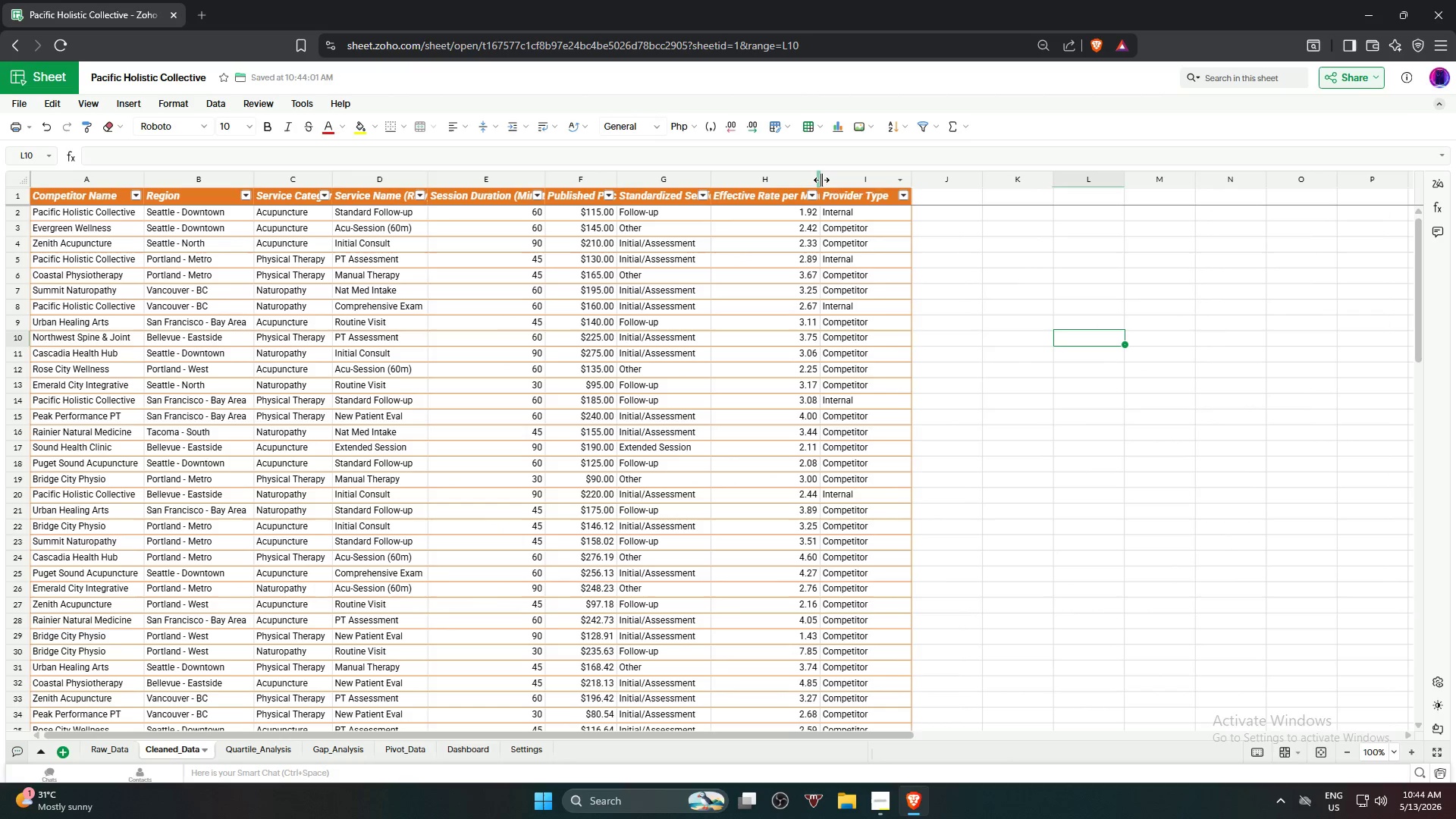 
double_click([821, 180])
 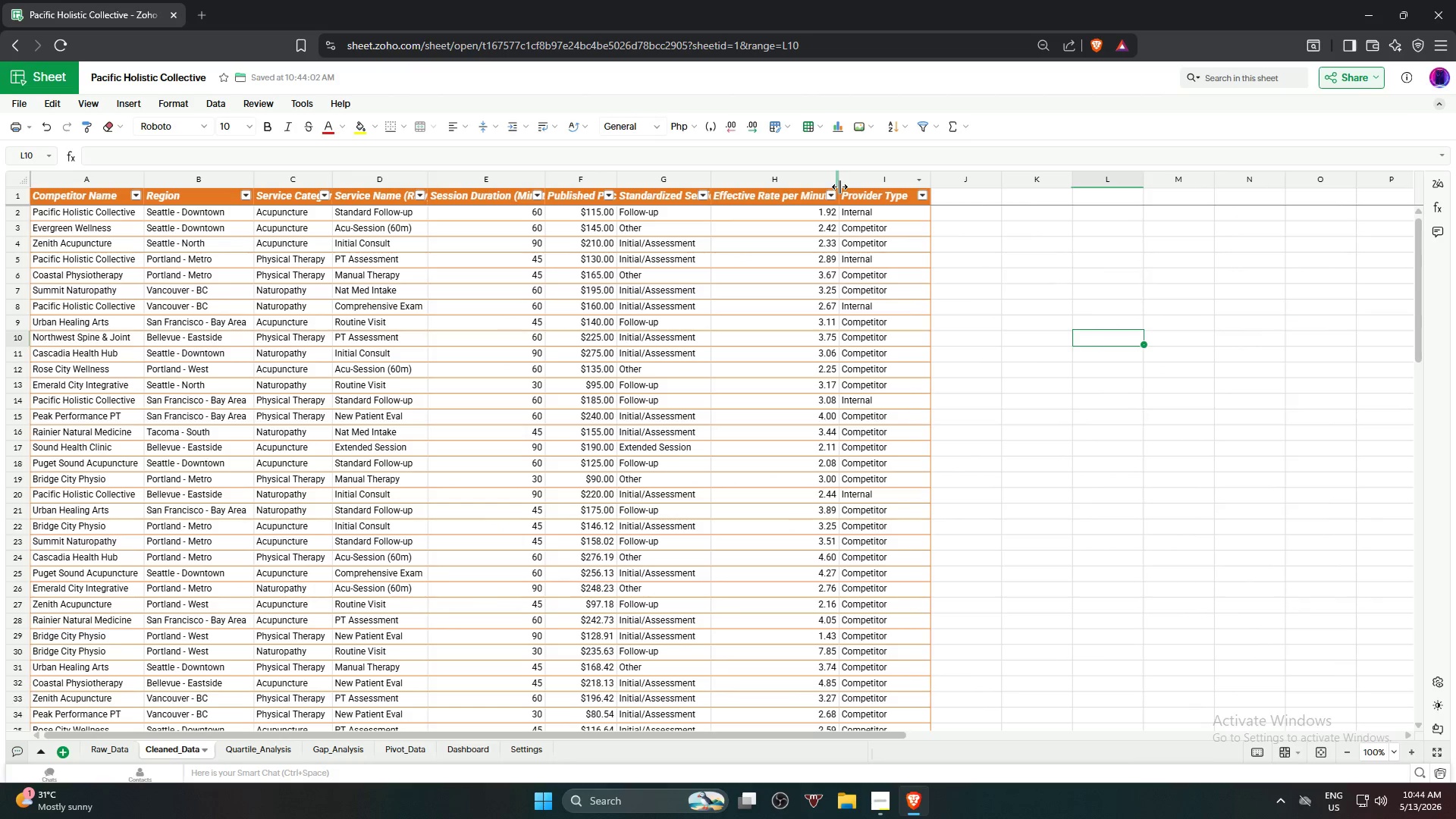 
left_click_drag(start_coordinate=[839, 184], to_coordinate=[856, 185])
 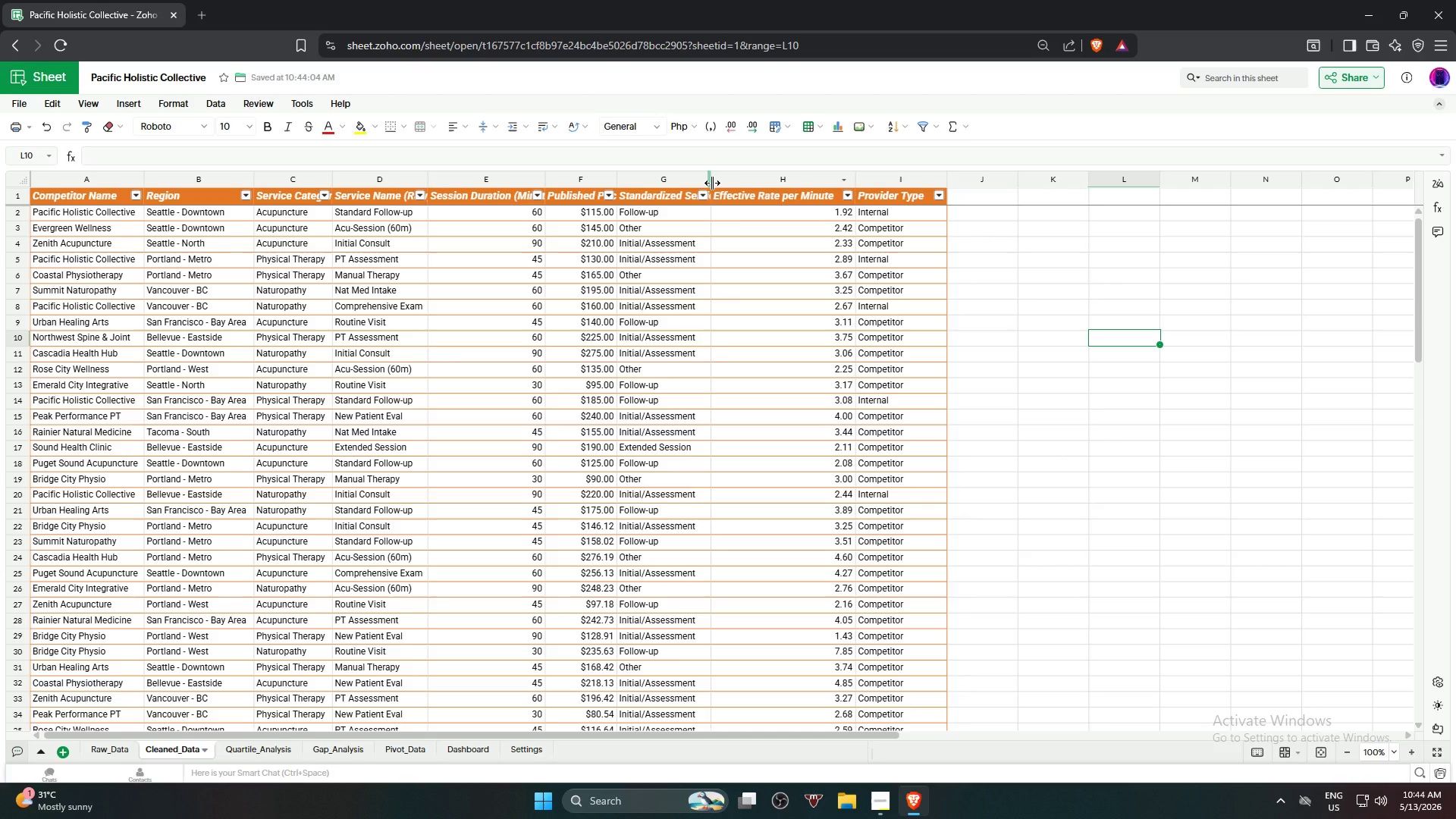 
left_click_drag(start_coordinate=[712, 183], to_coordinate=[737, 190])
 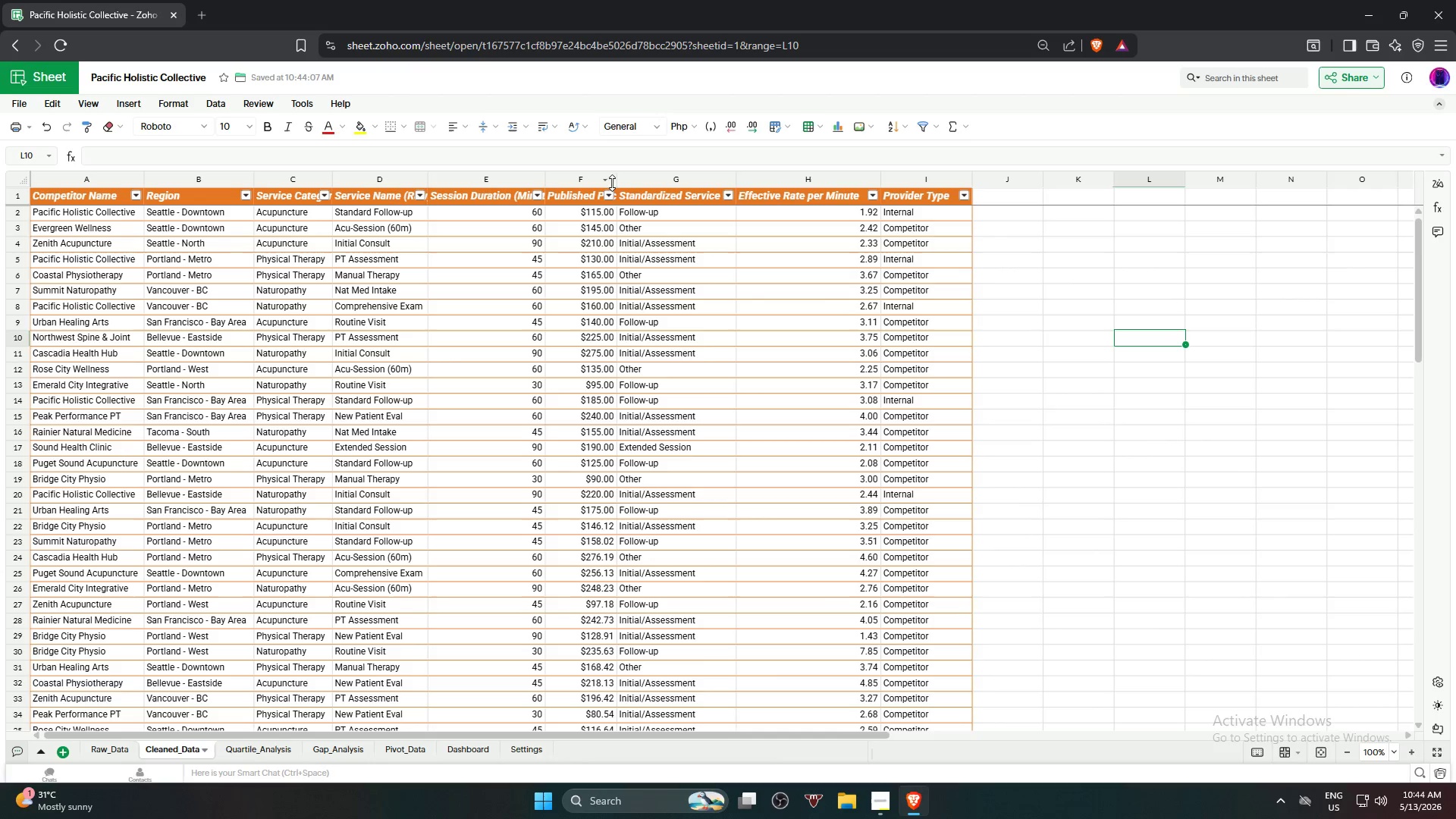 
left_click_drag(start_coordinate=[614, 181], to_coordinate=[639, 184])
 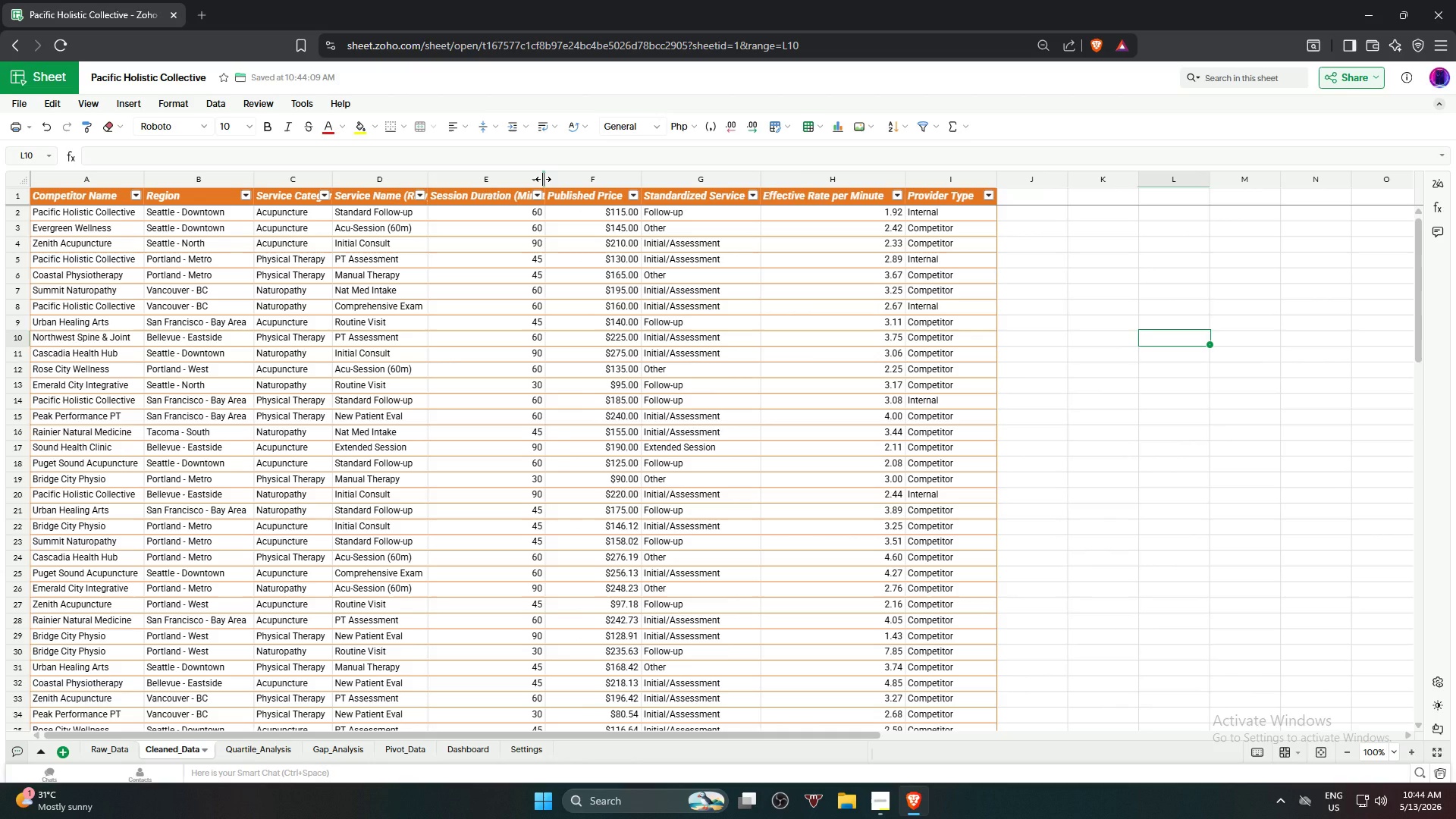 
left_click_drag(start_coordinate=[543, 179], to_coordinate=[566, 177])
 